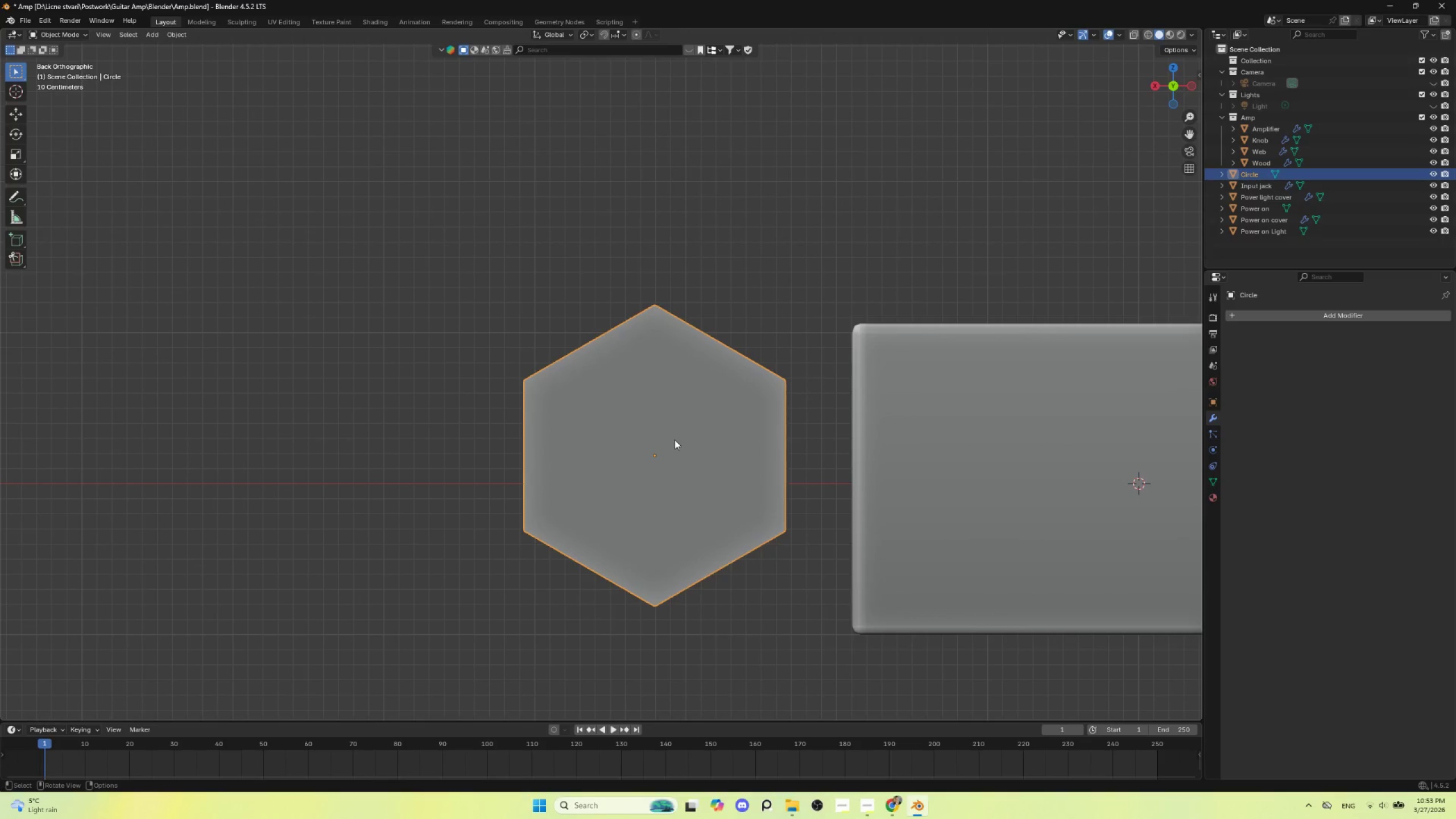 
key(Control+1)
 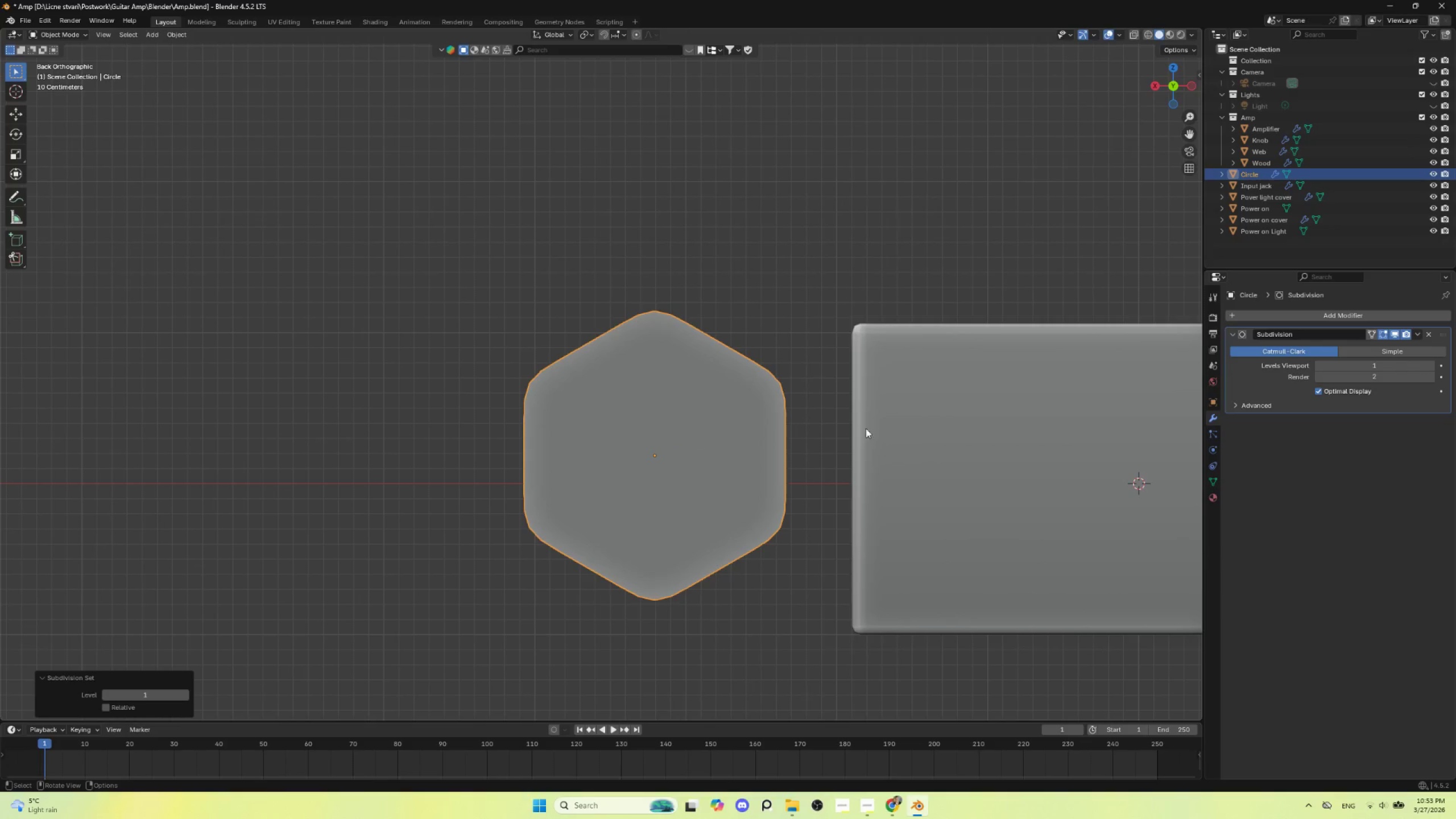 
key(Tab)
 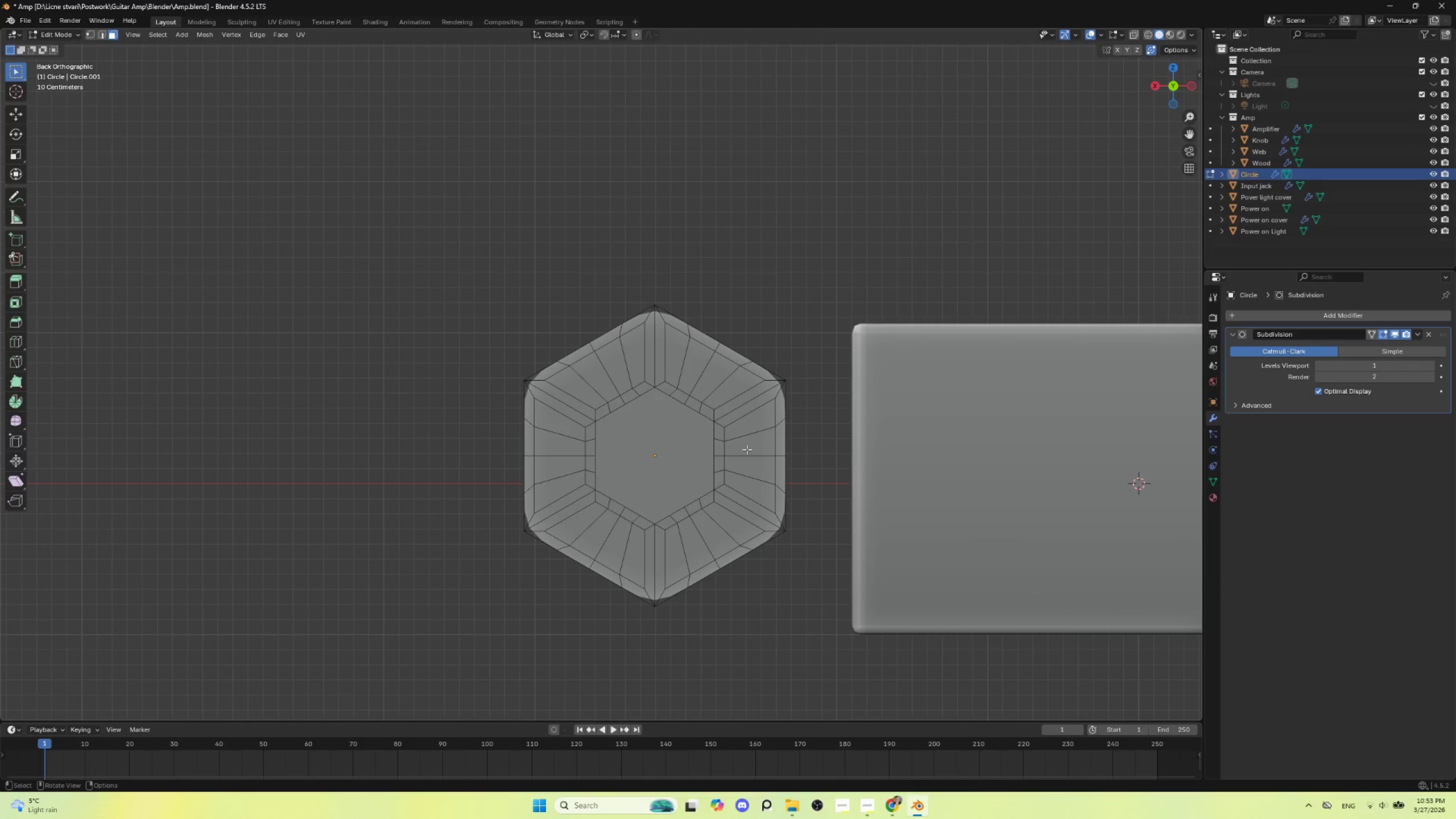 
key(Control+Z)
 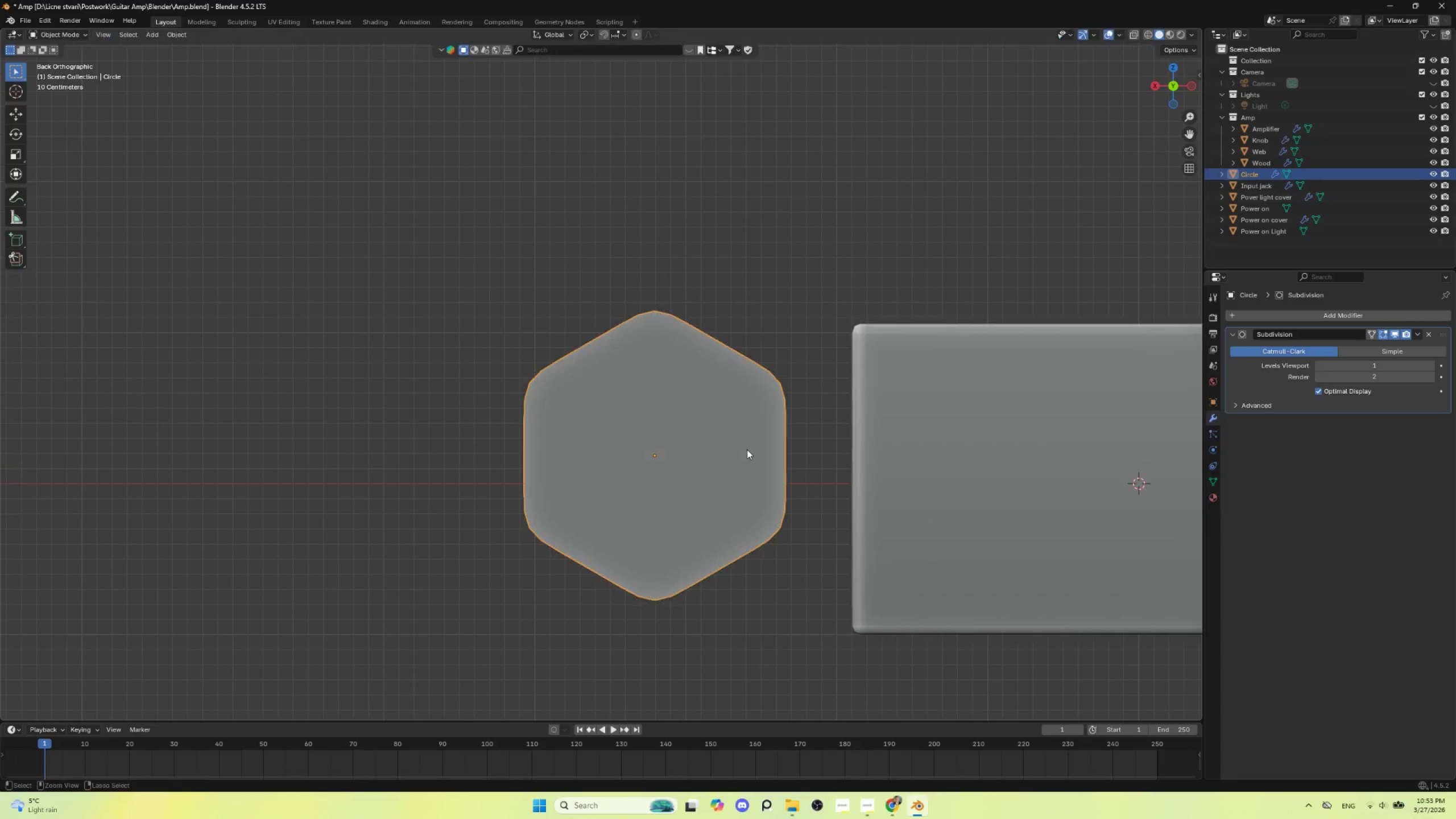 
key(Control+Z)
 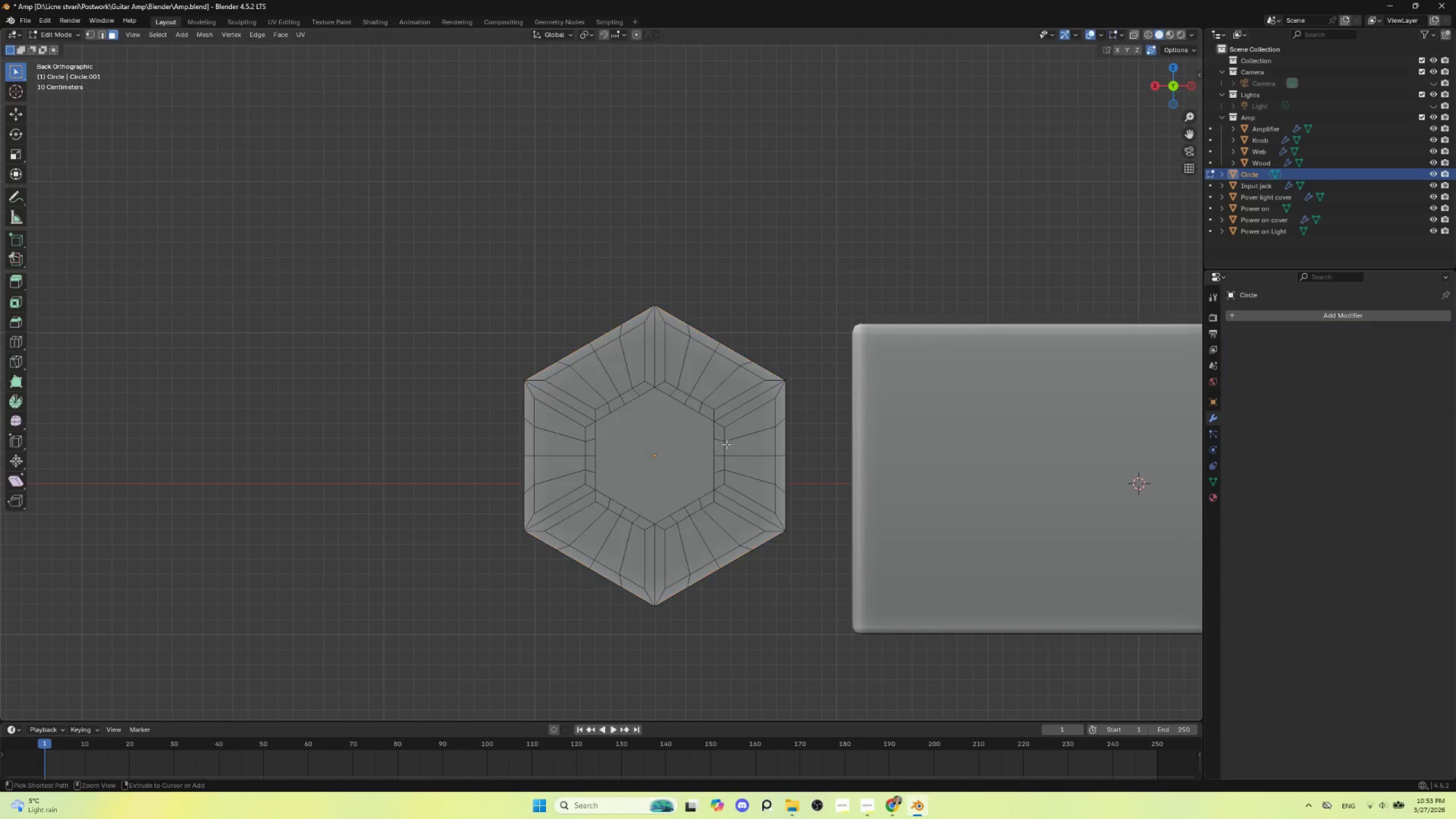 
key(Control+Z)
 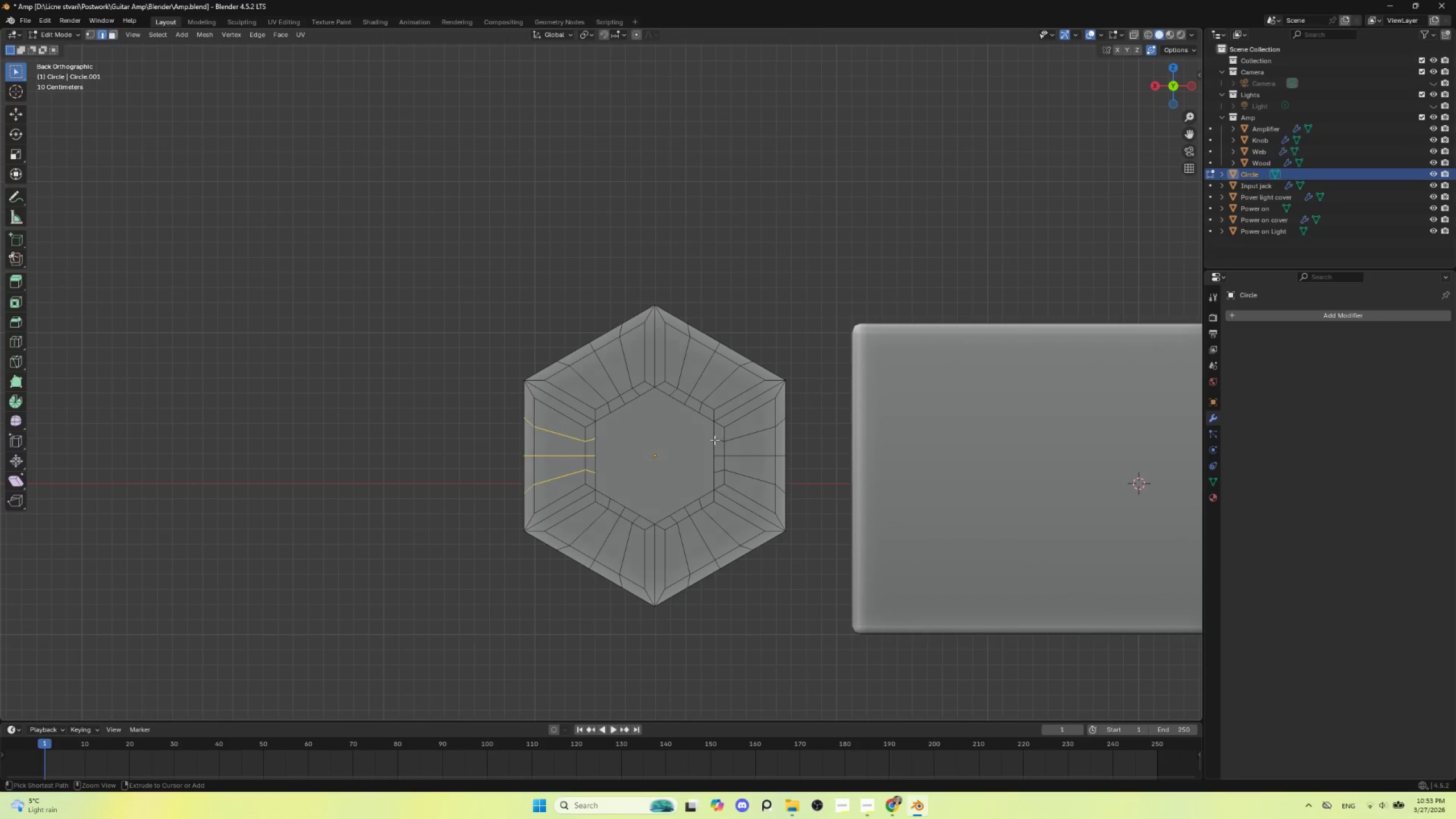 
key(Control+Z)
 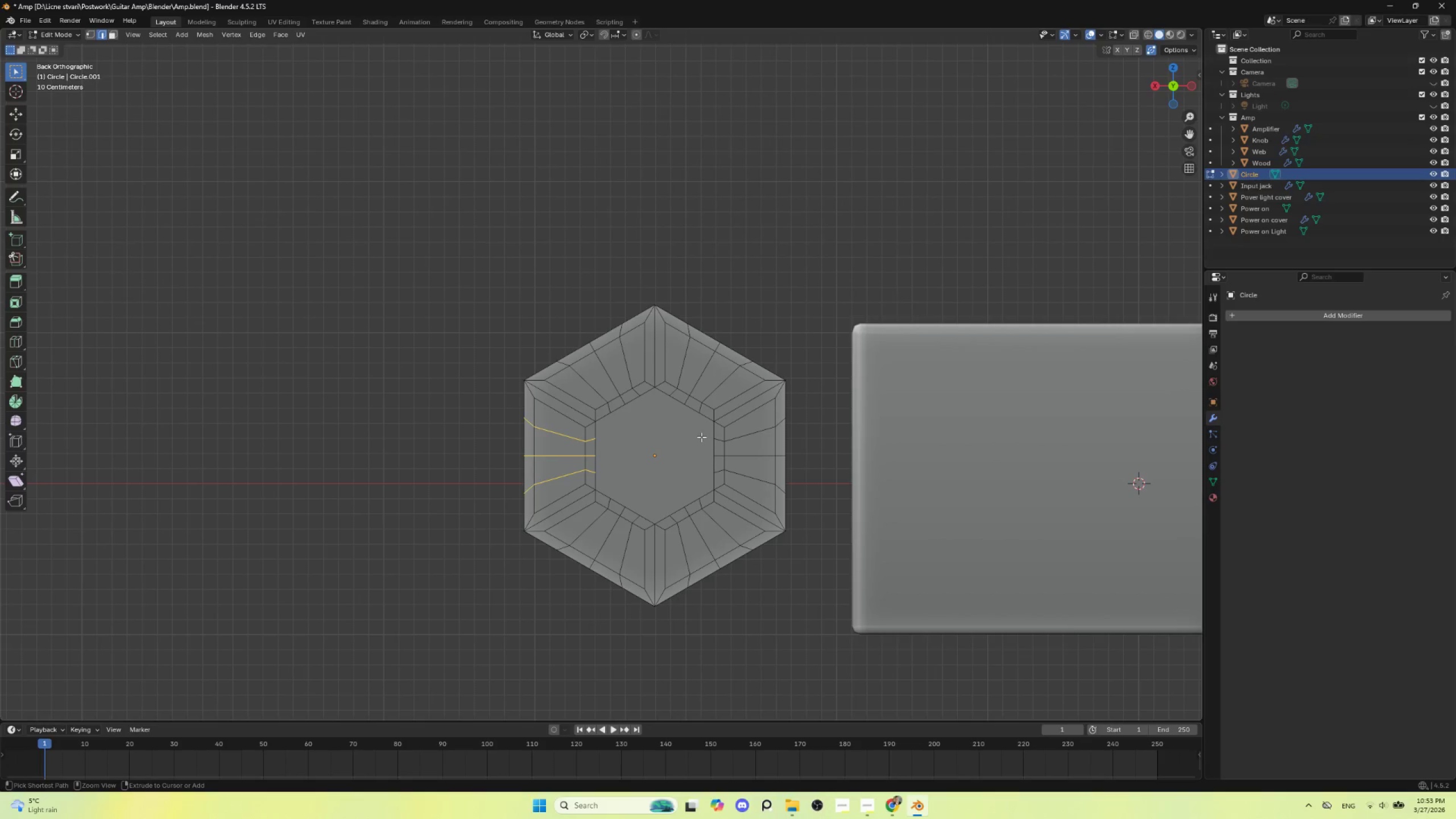 
key(Control+Z)
 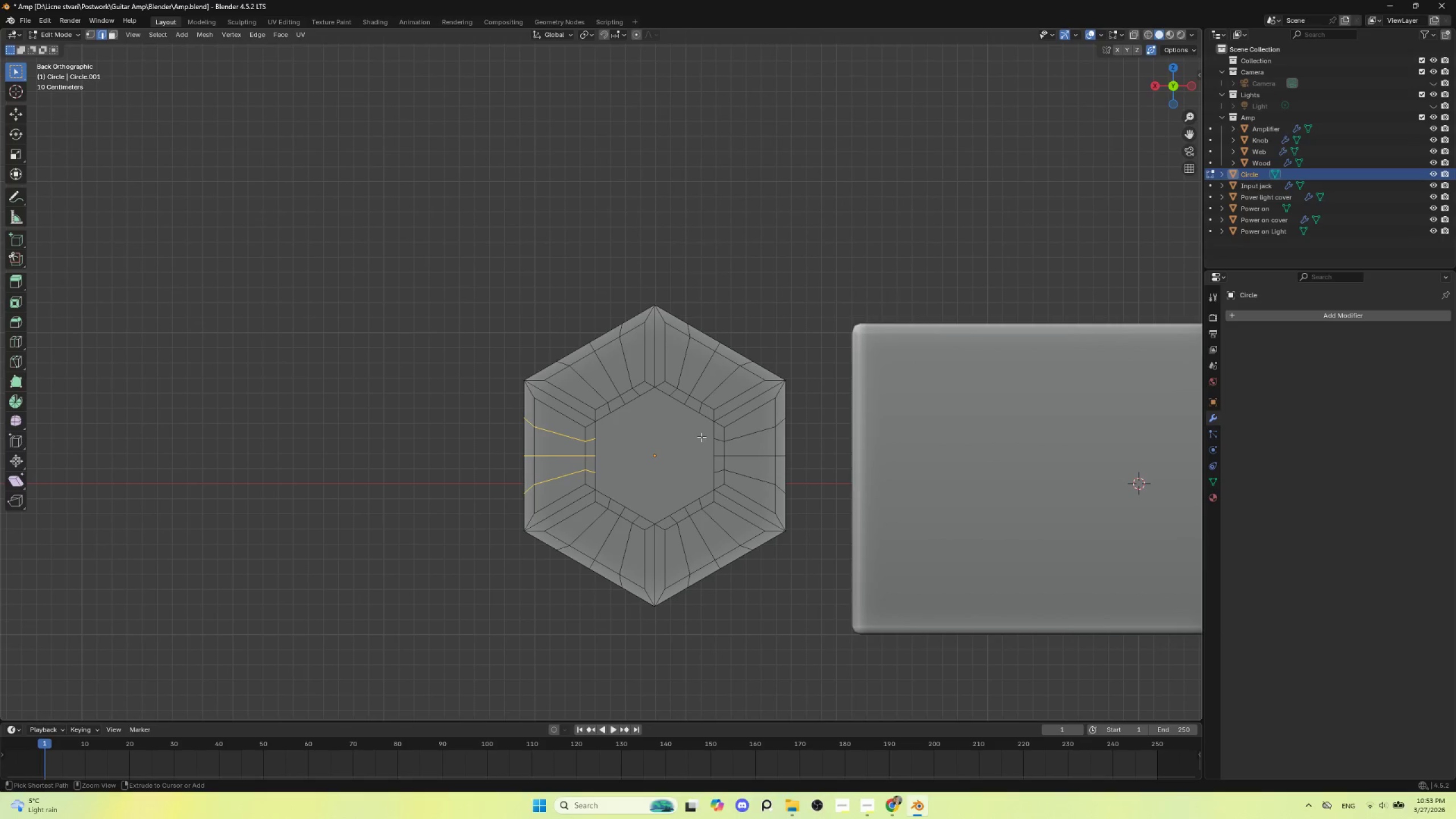 
key(Control+Z)
 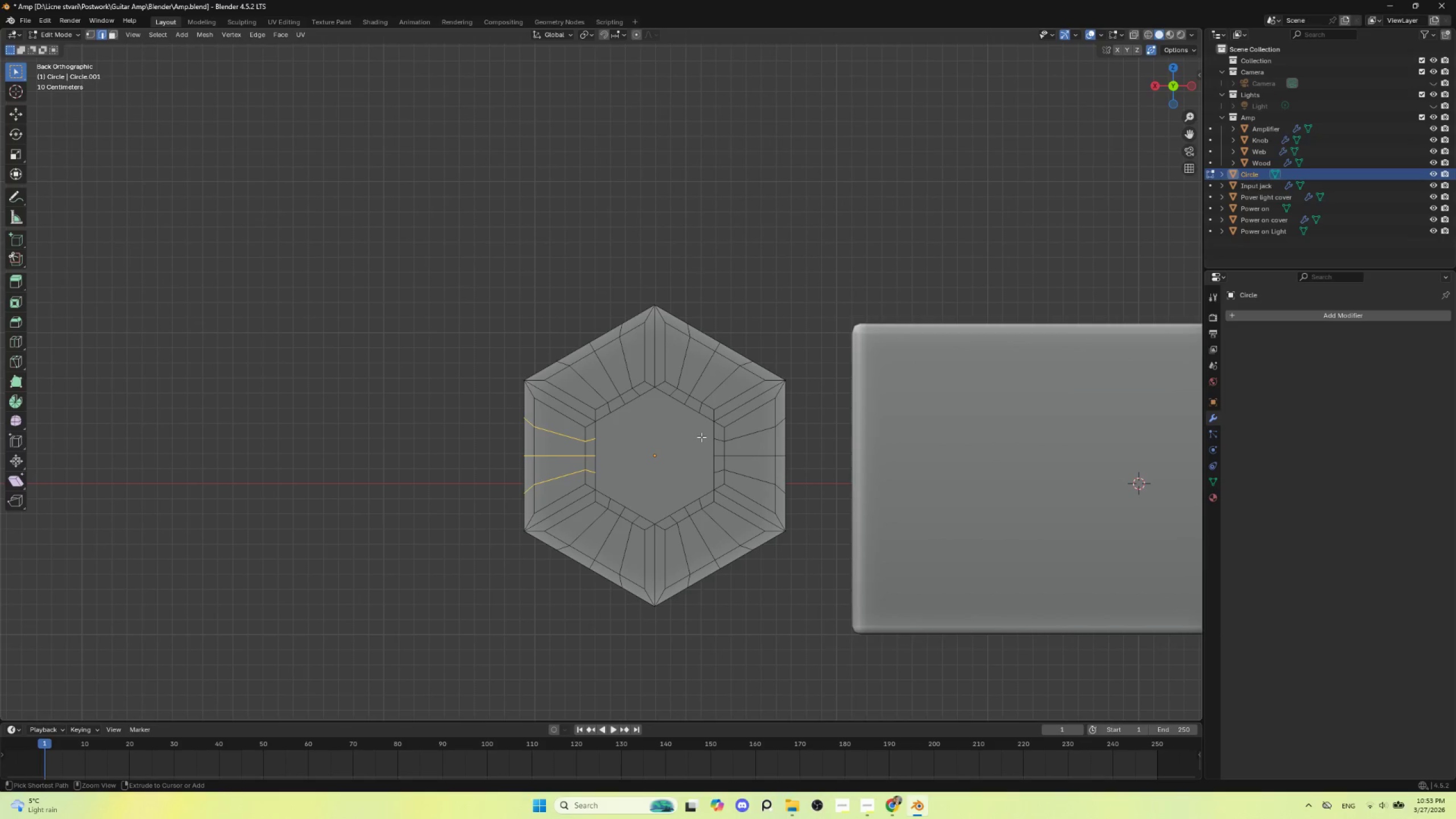 
key(Control+Z)
 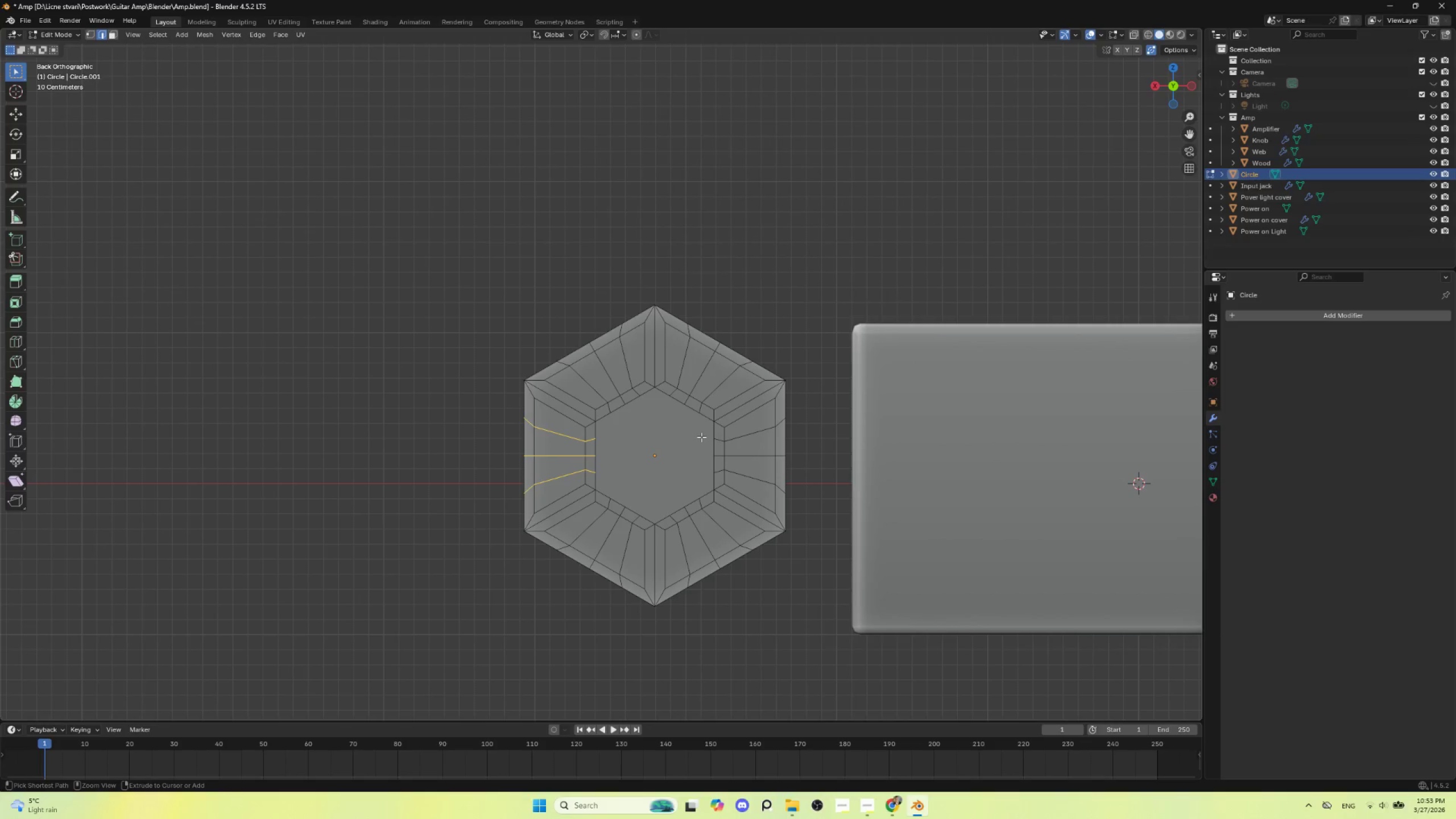 
key(Control+Z)
 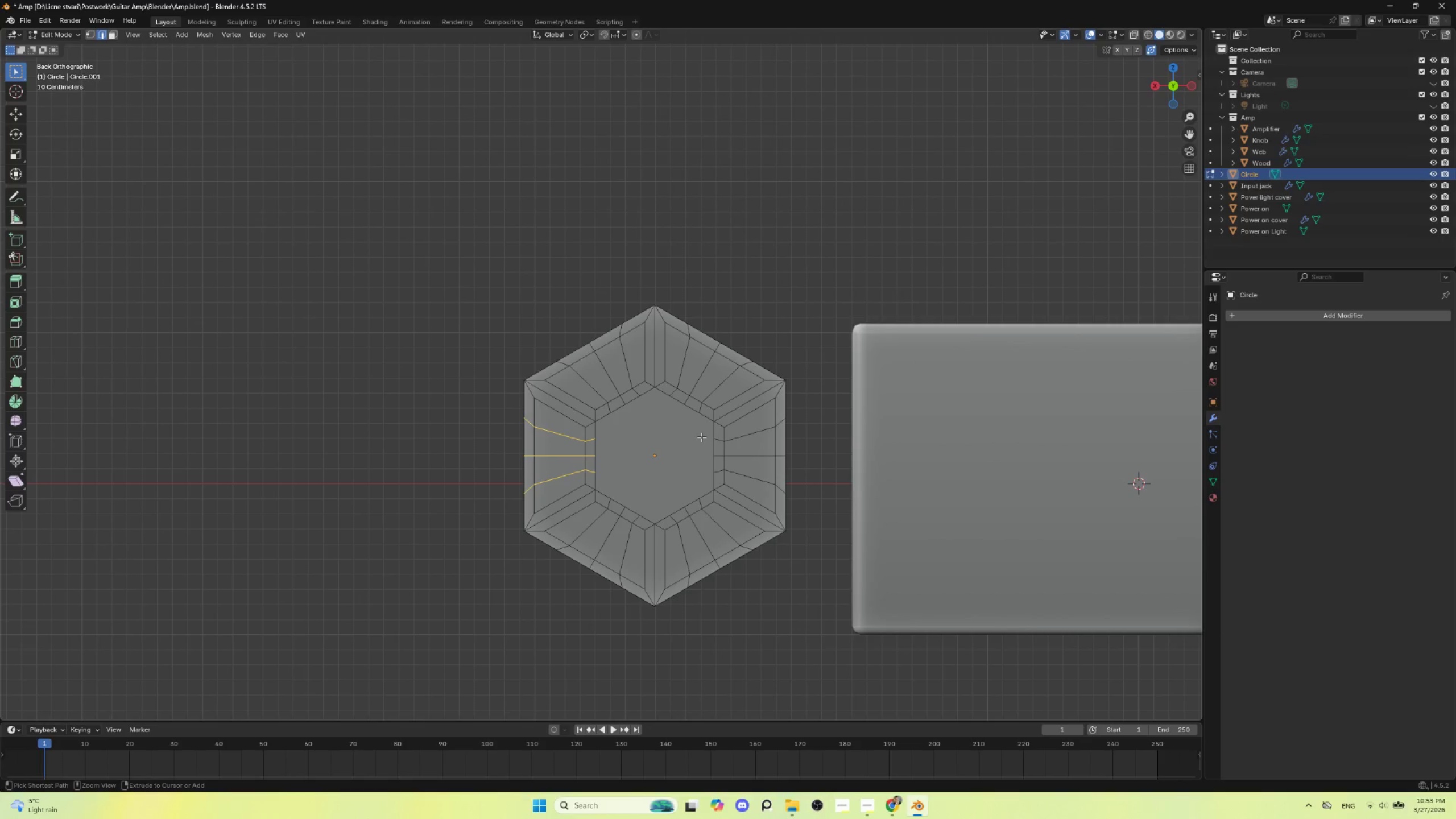 
key(Control+Z)
 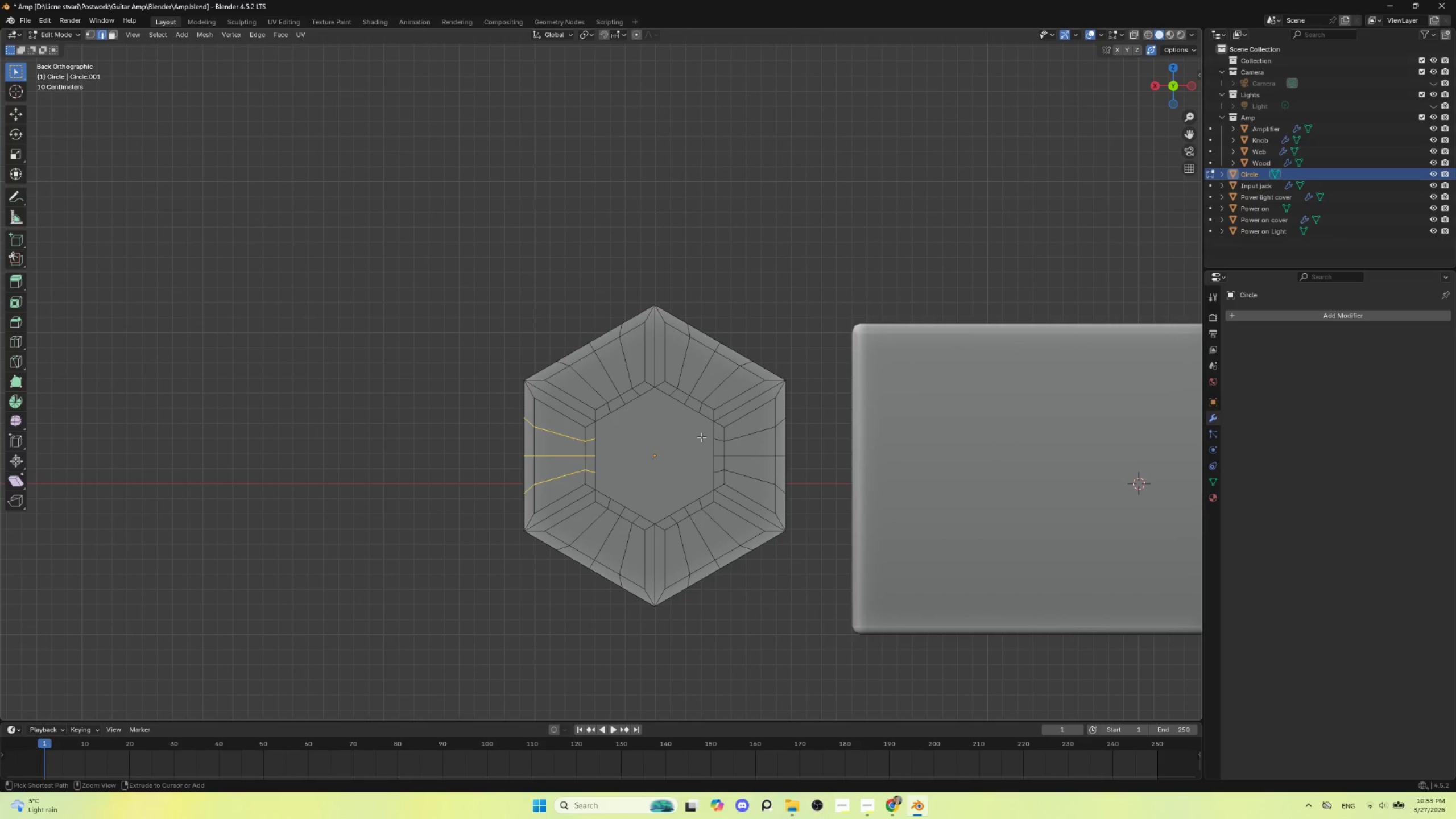 
key(Control+Z)
 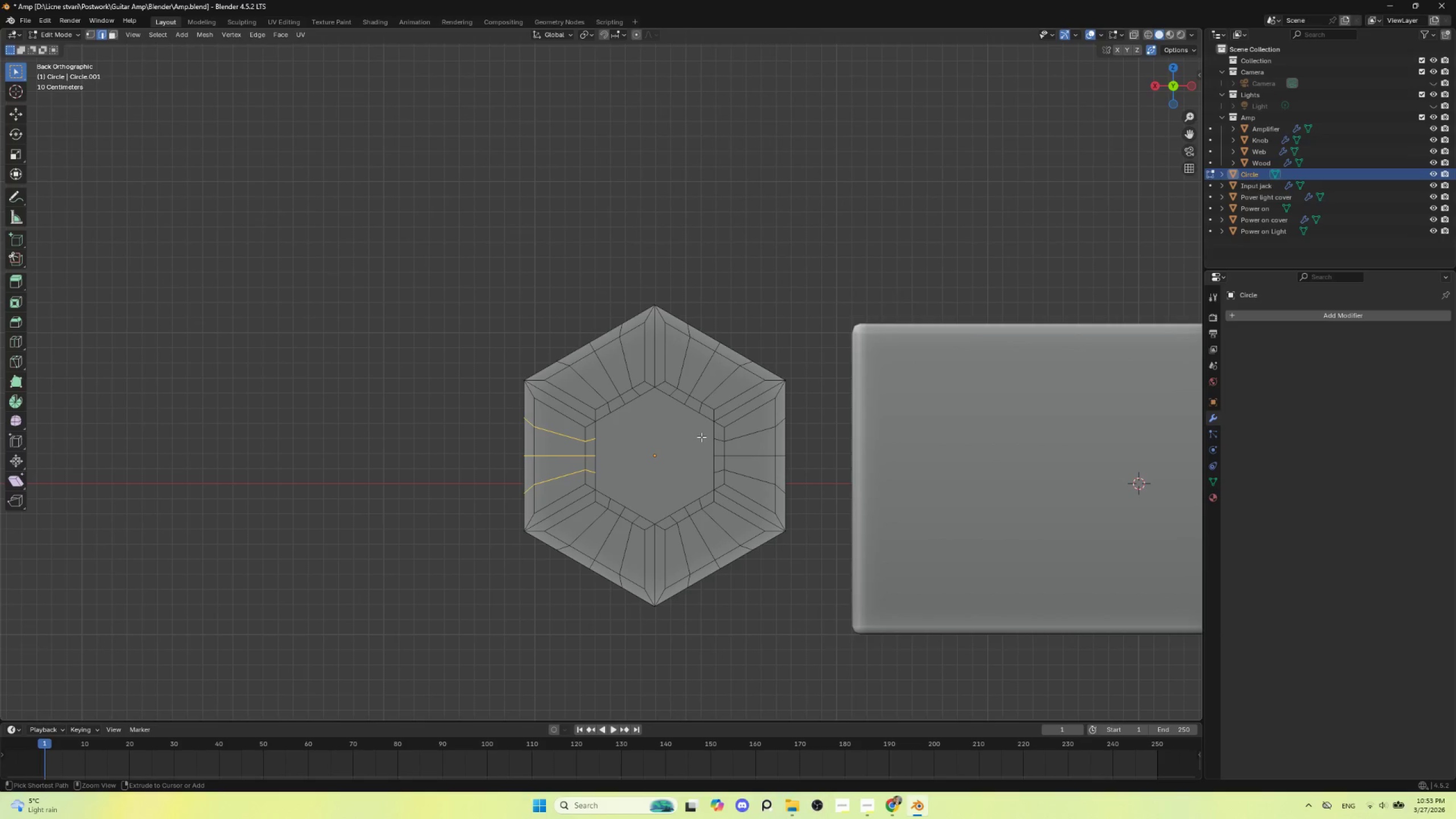 
key(Control+Z)
 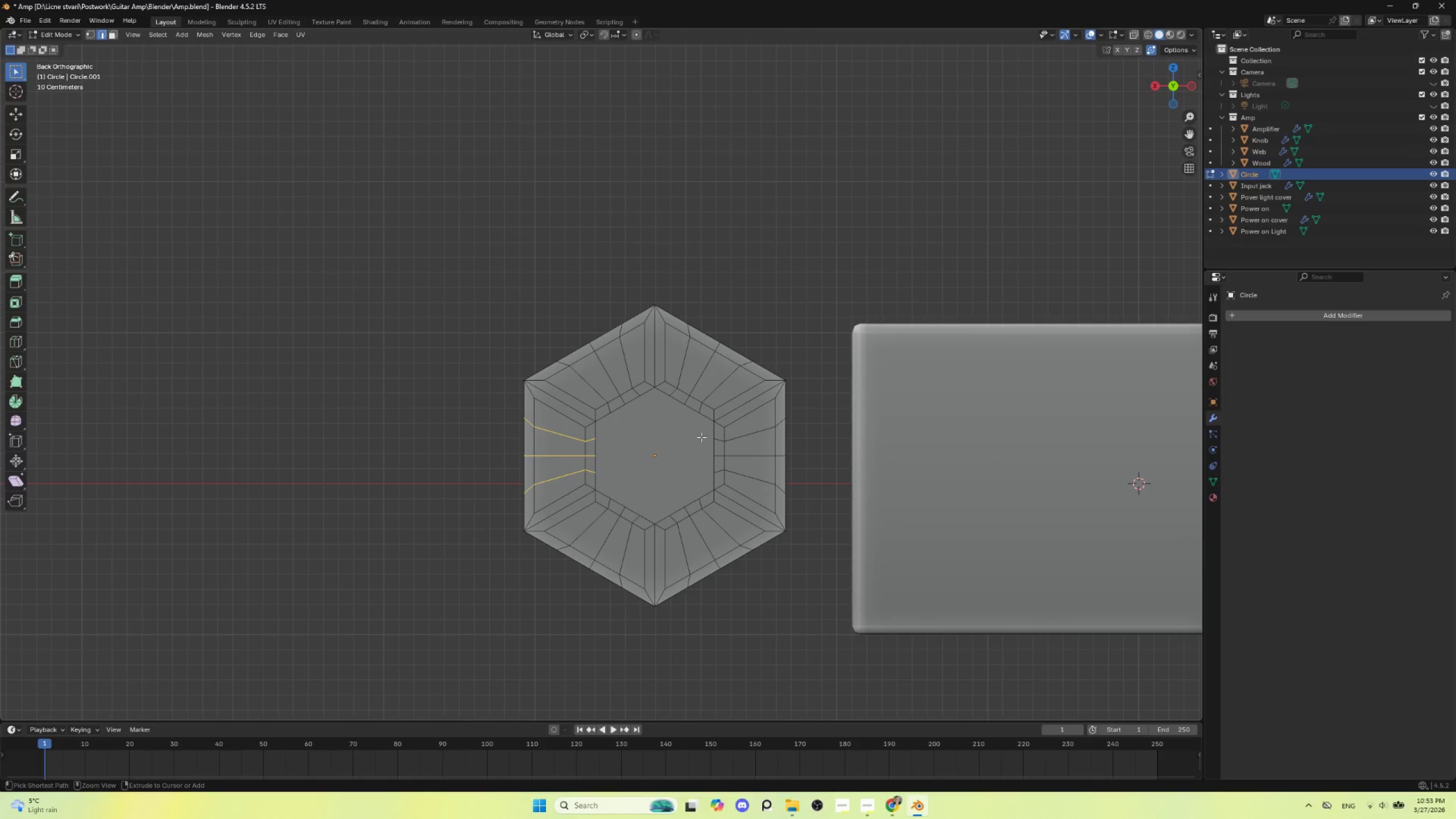 
key(Control+Z)
 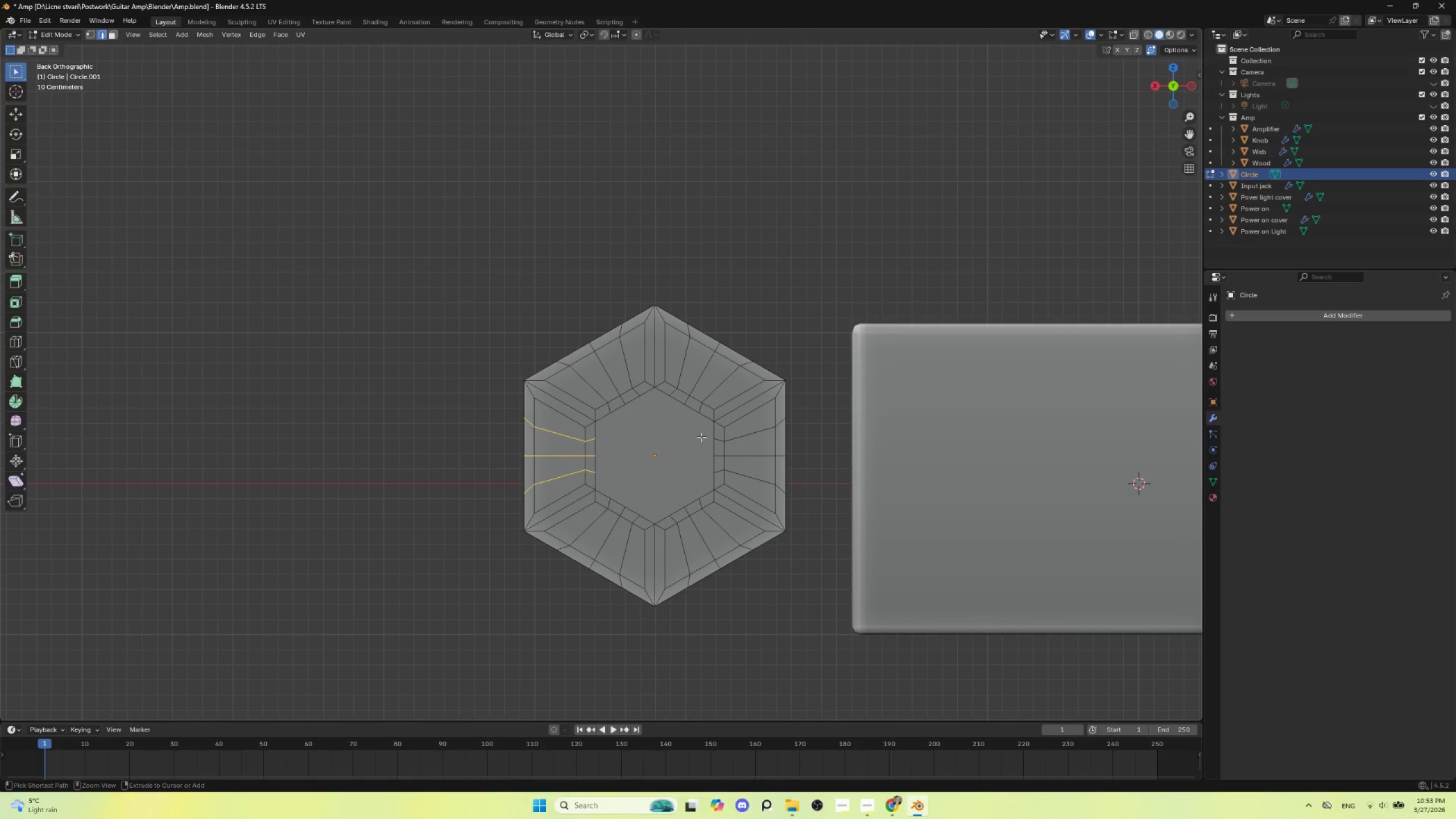 
key(Control+Z)
 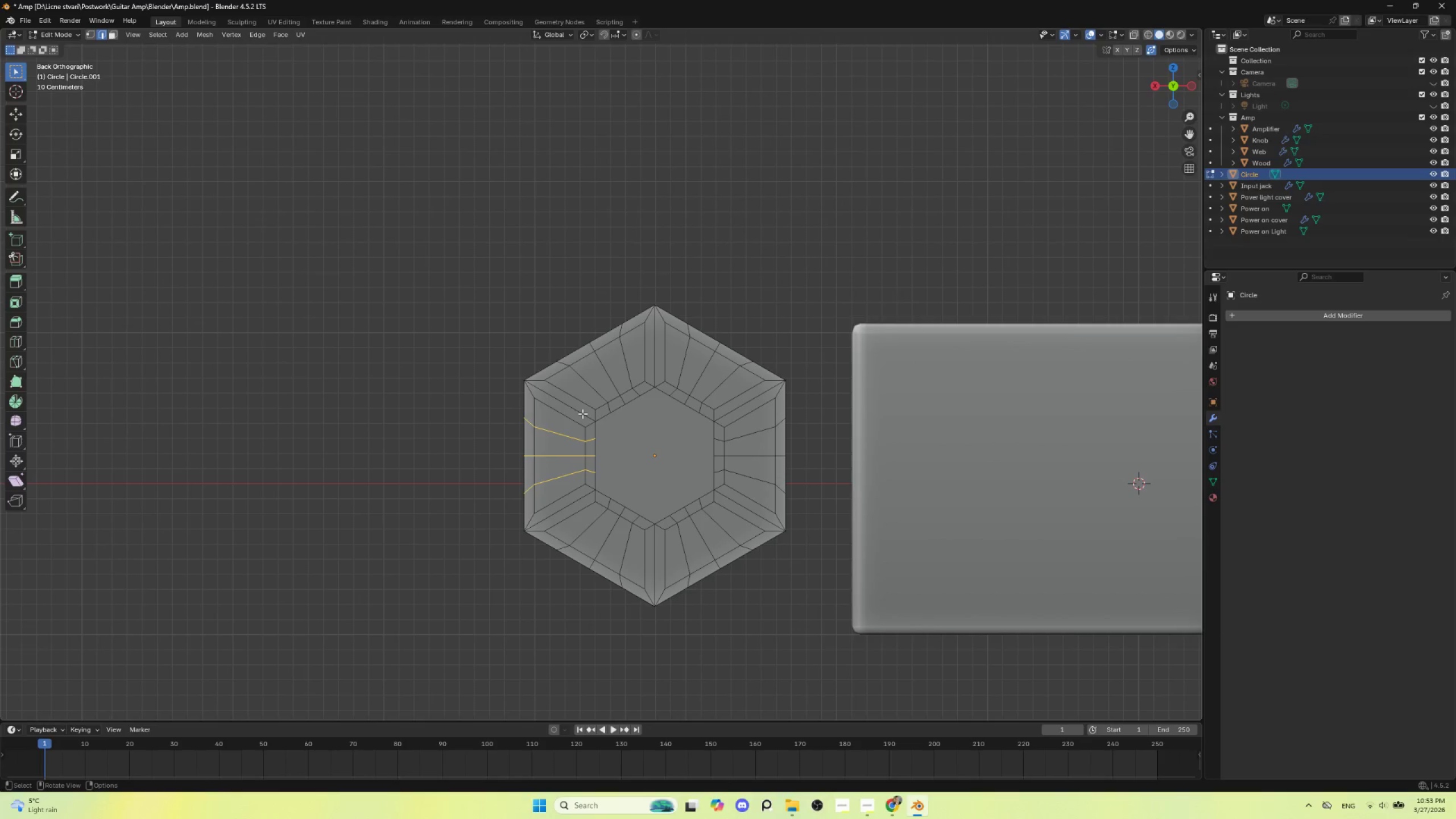 
hold_key(key=AltLeft, duration=10.73)
hold_key(key=ShiftLeft, duration=1.53)
left_click([584, 386])
 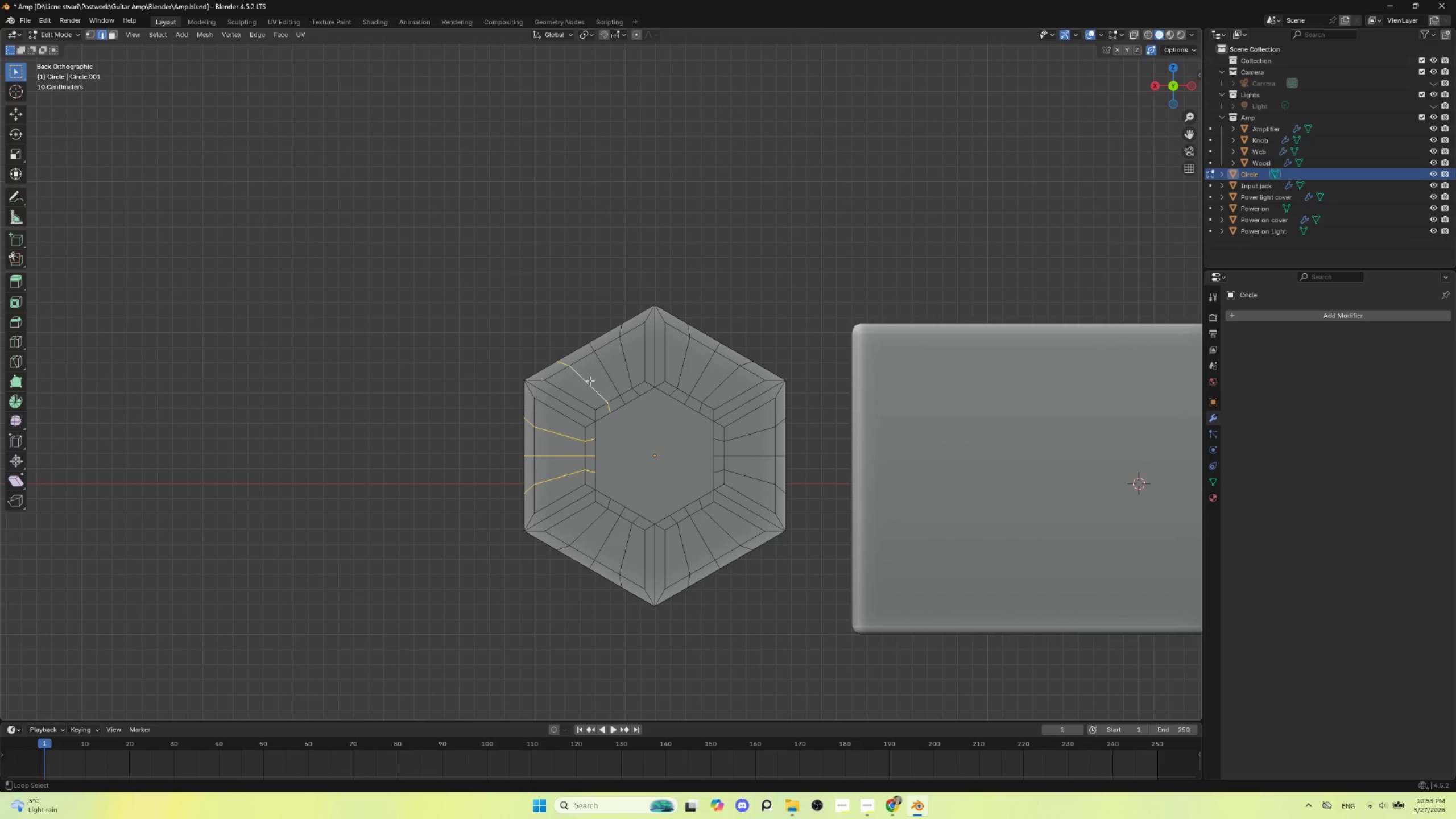 
left_click([605, 372])
 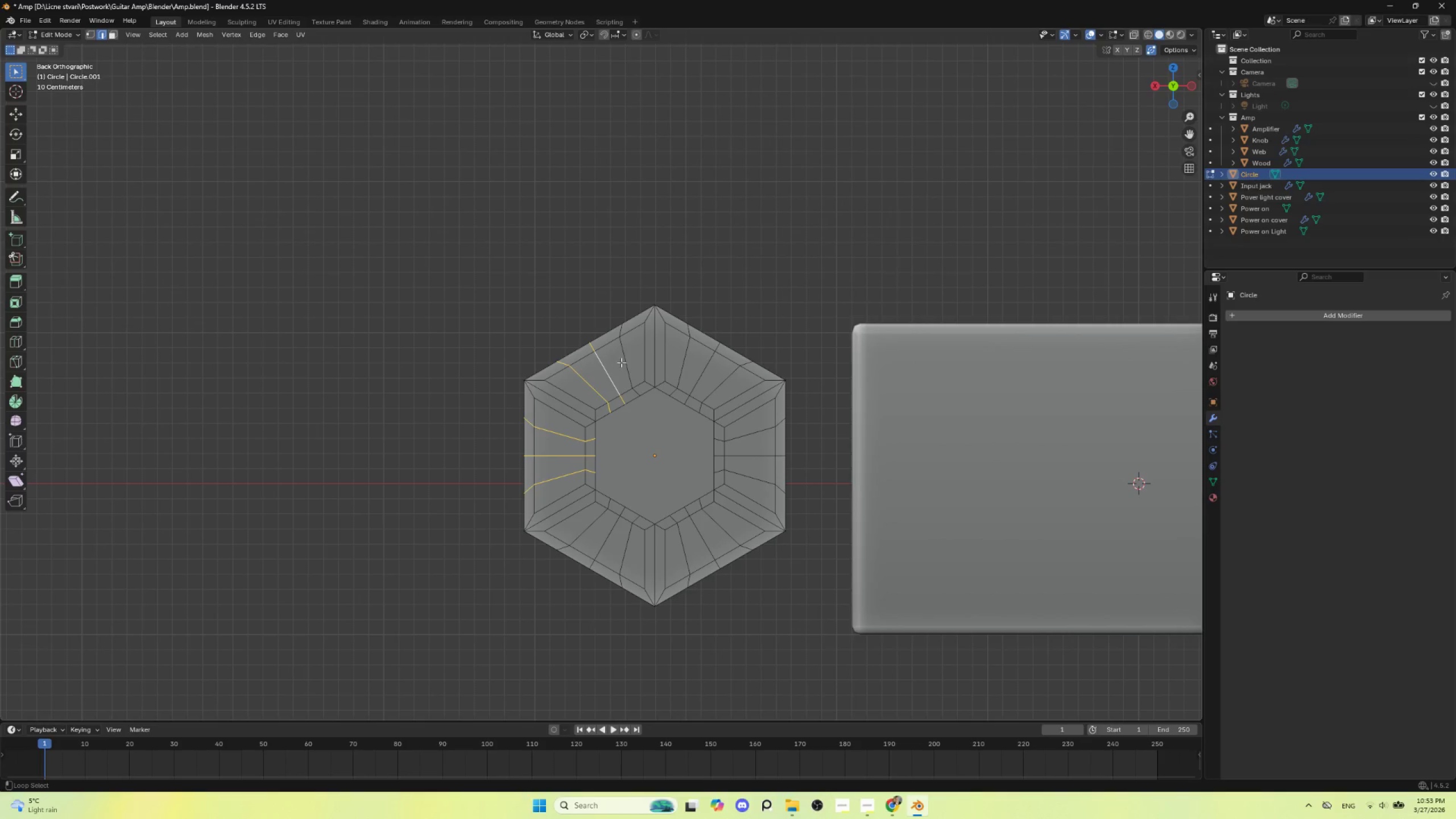 
double_click([623, 359])
 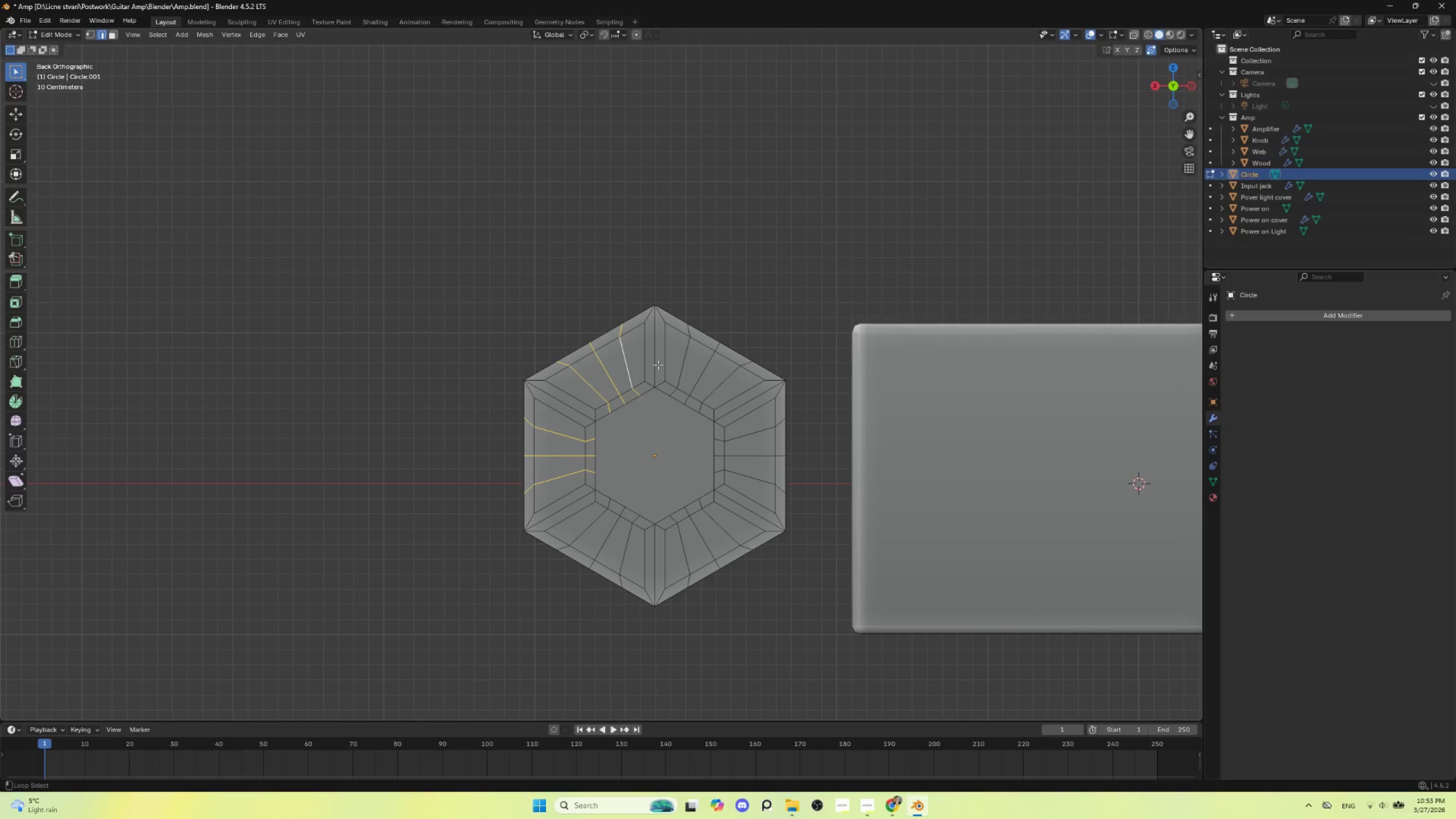 
hold_key(key=ShiftLeft, duration=1.51)
left_click([681, 355])
 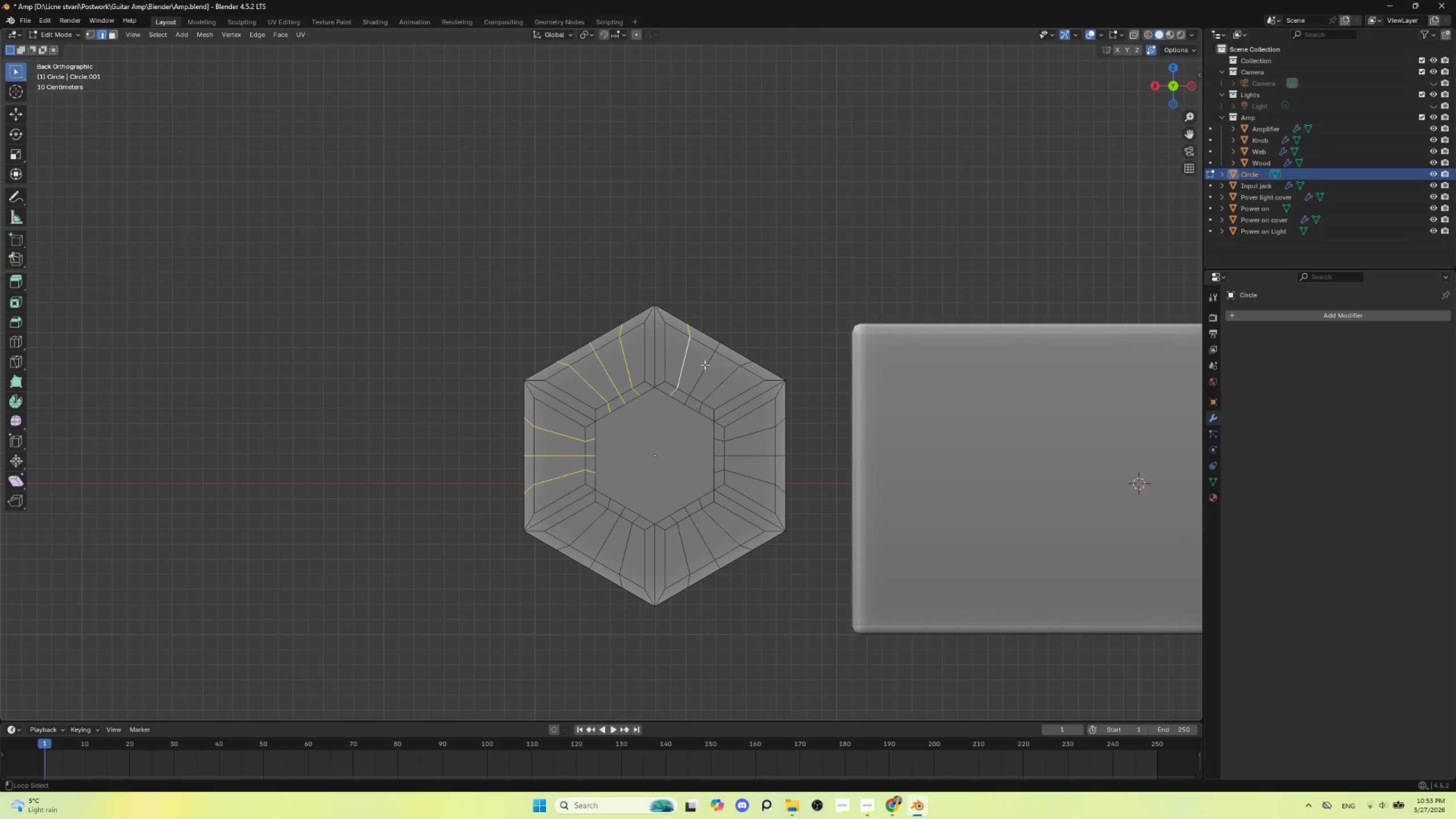 
double_click([705, 365])
 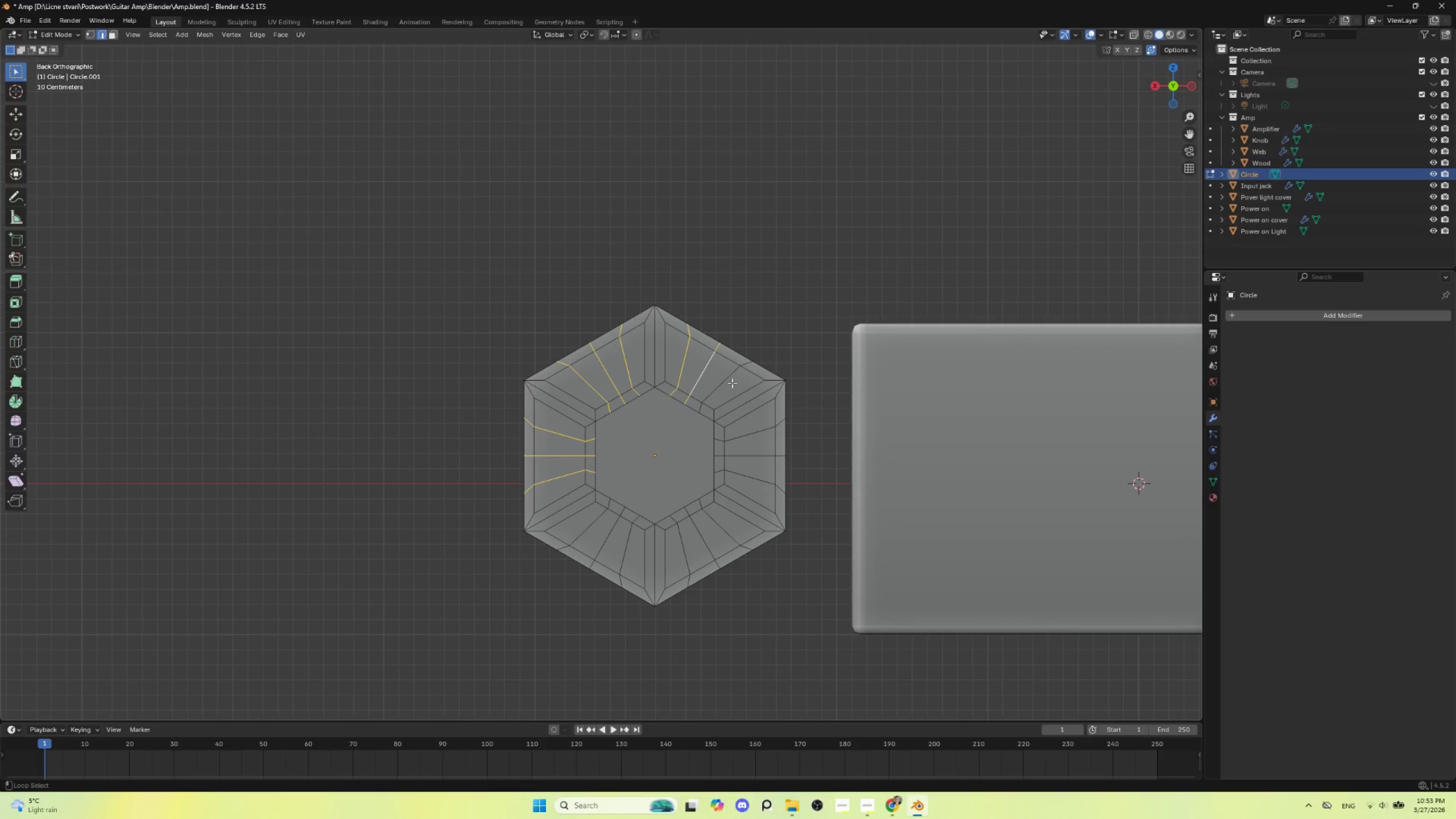 
hold_key(key=ShiftLeft, duration=1.52)
left_click([722, 386])
 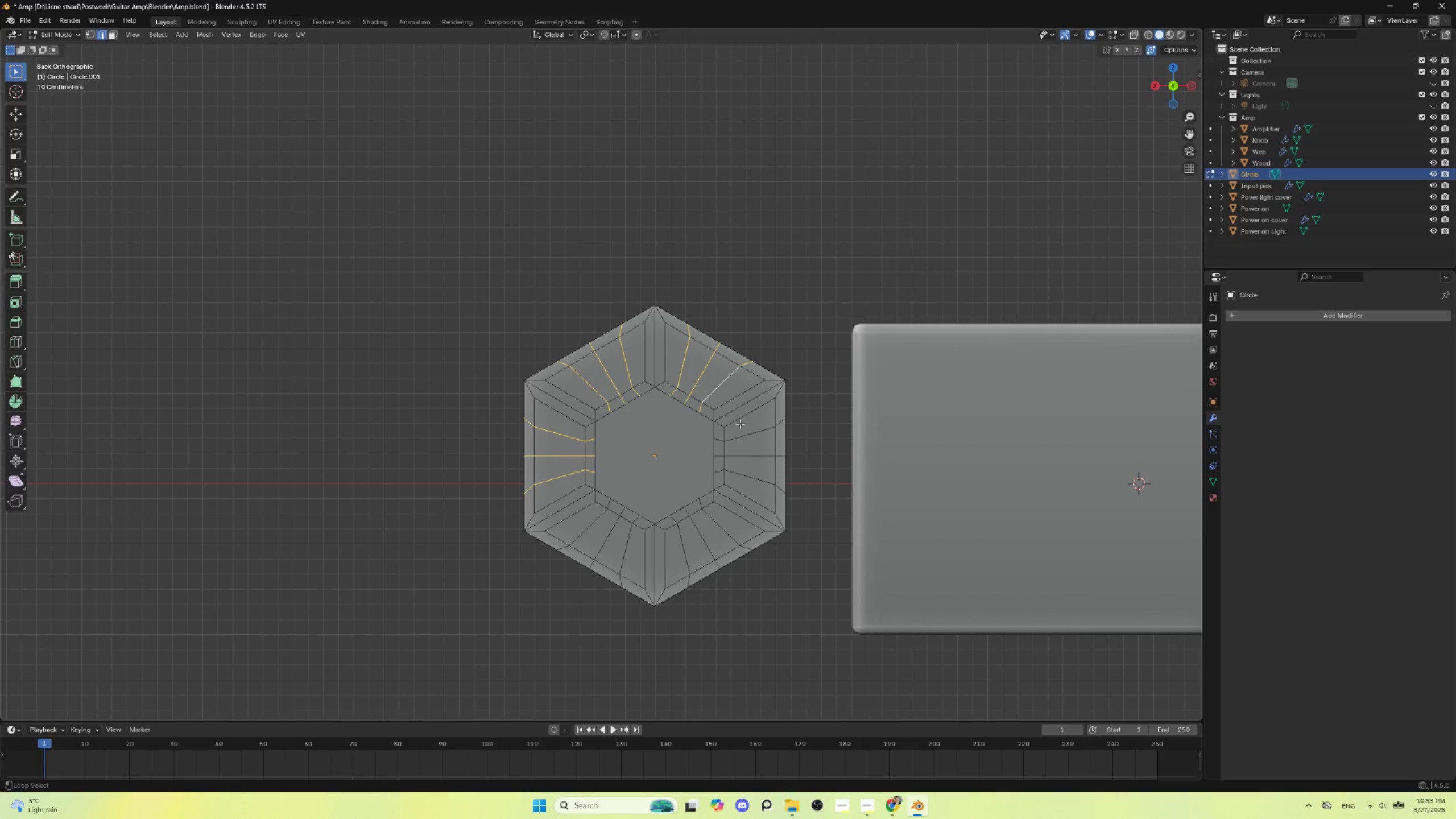 
hold_key(key=ShiftLeft, duration=1.53)
left_click([752, 433])
 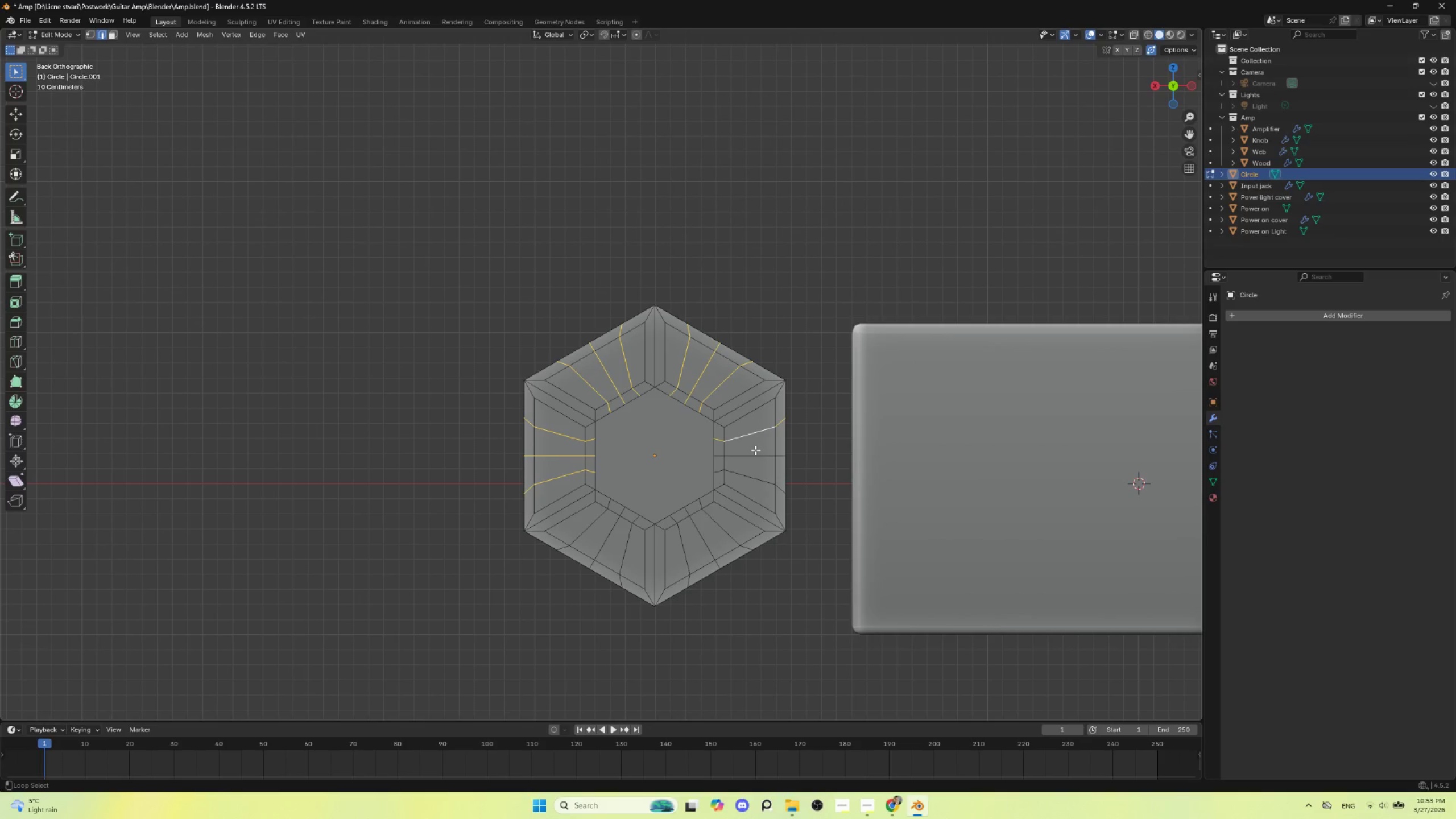 
double_click([755, 450])
 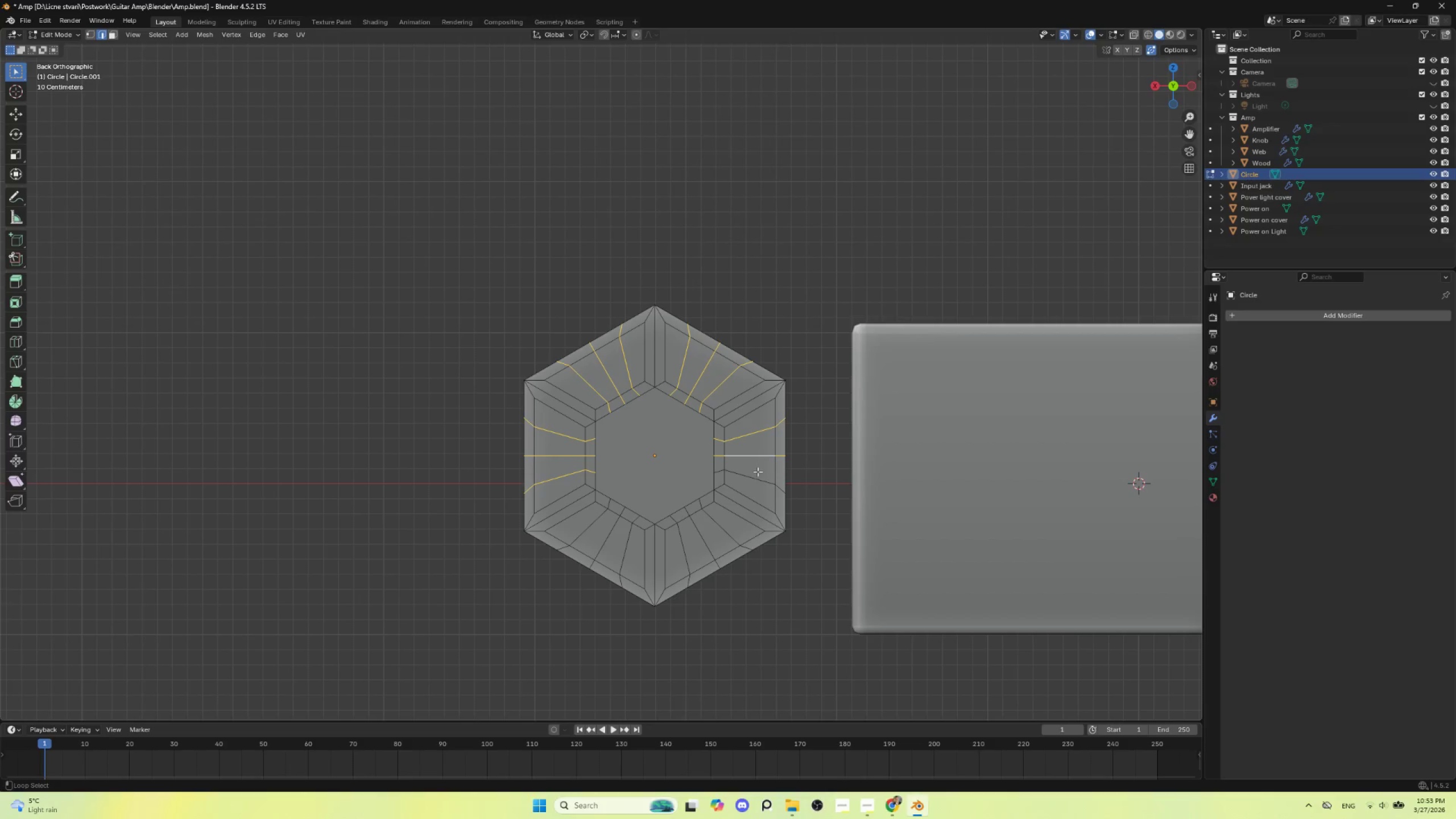 
hold_key(key=ShiftLeft, duration=1.5)
left_click([758, 478])
 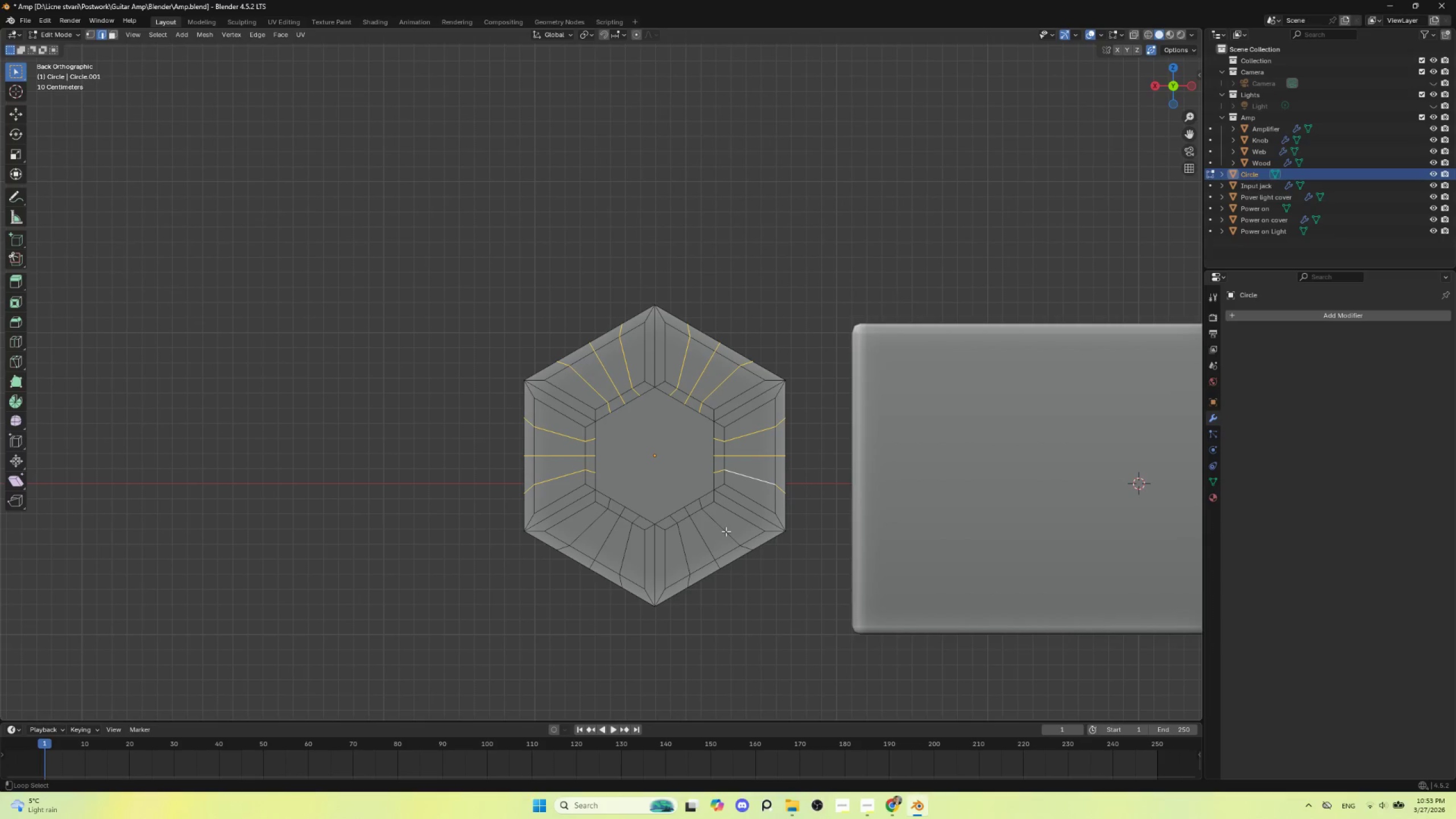 
left_click([724, 532])
 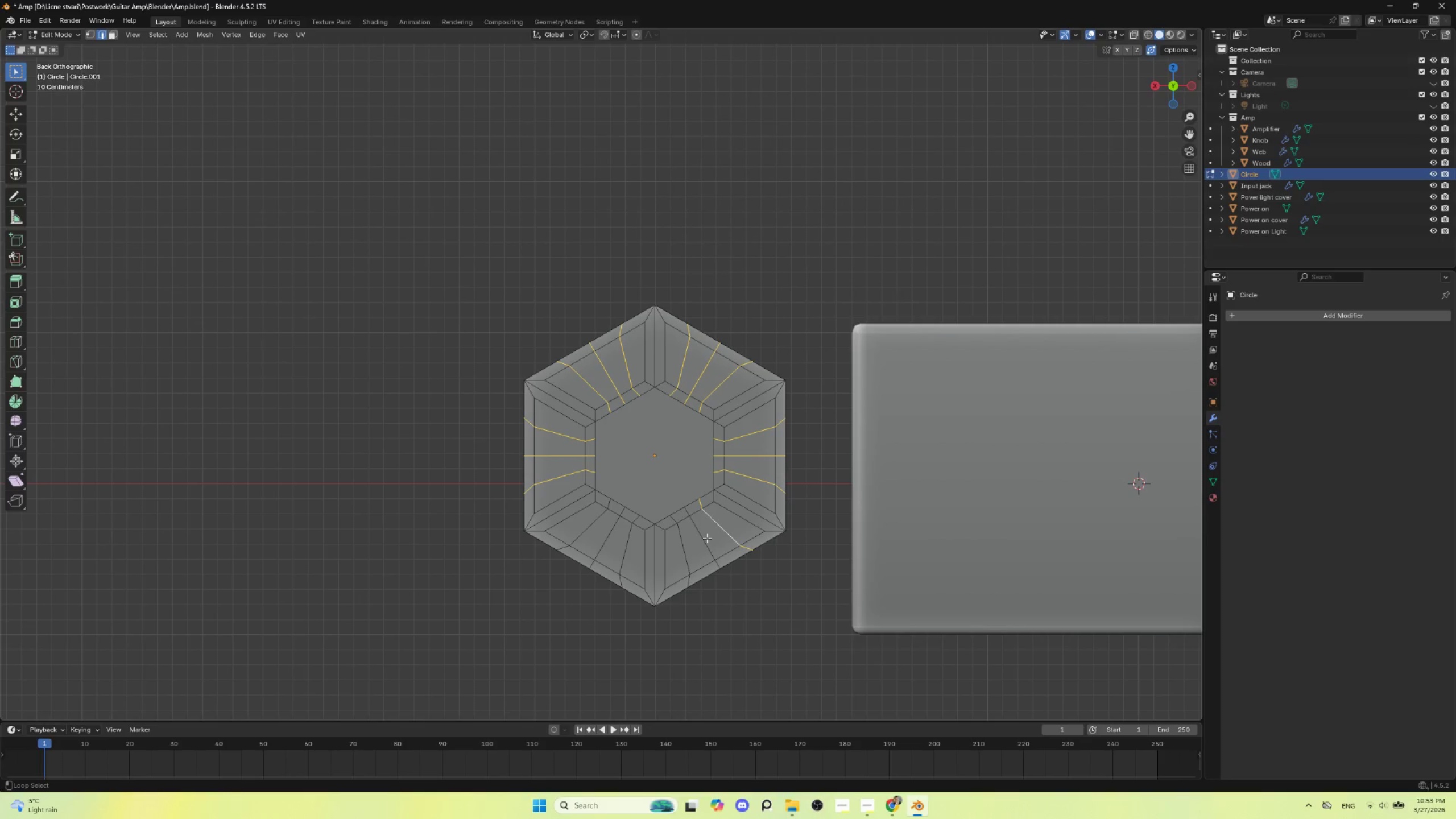 
hold_key(key=ShiftLeft, duration=1.52)
left_click([706, 538])
 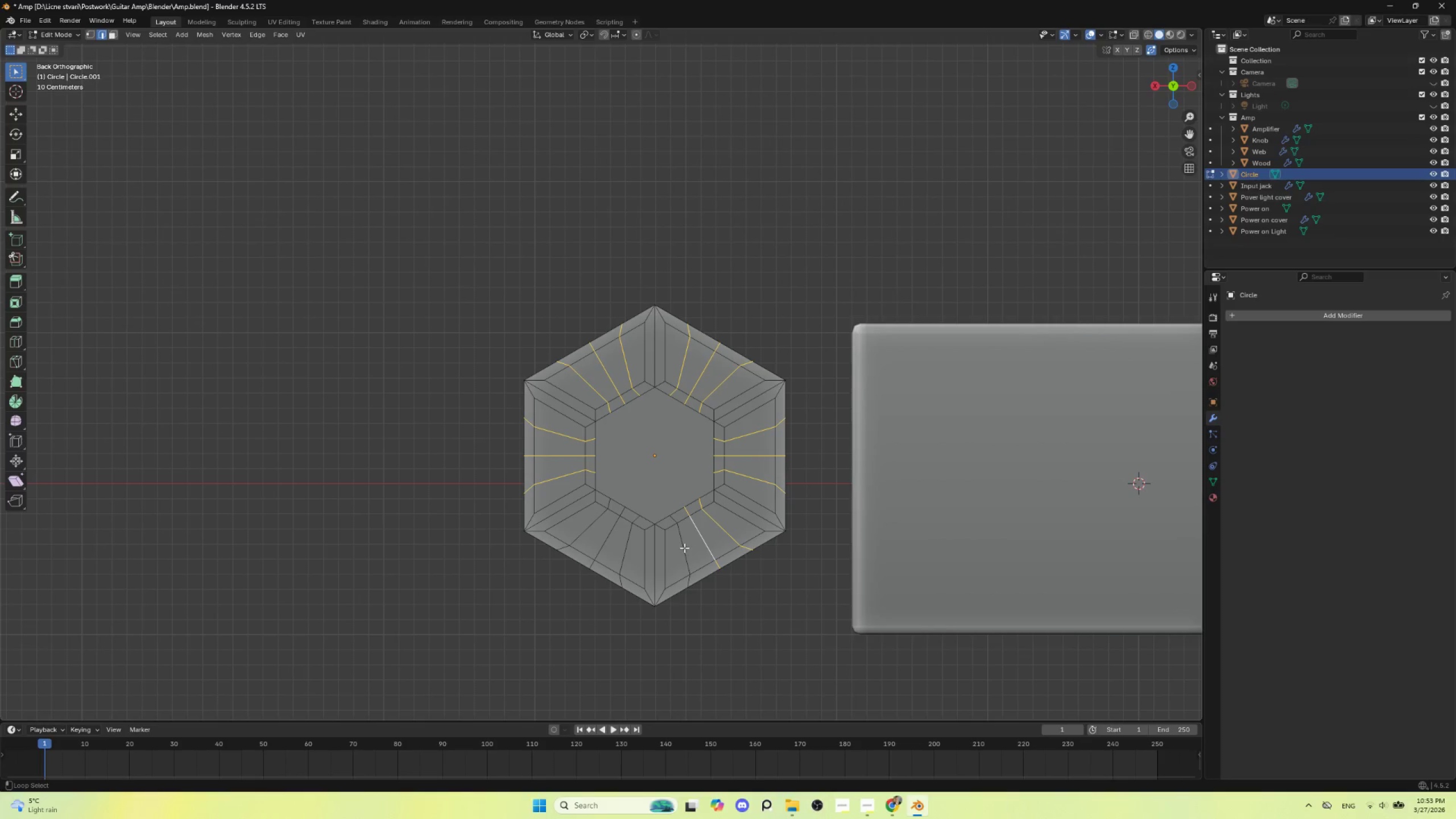 
left_click([684, 548])
 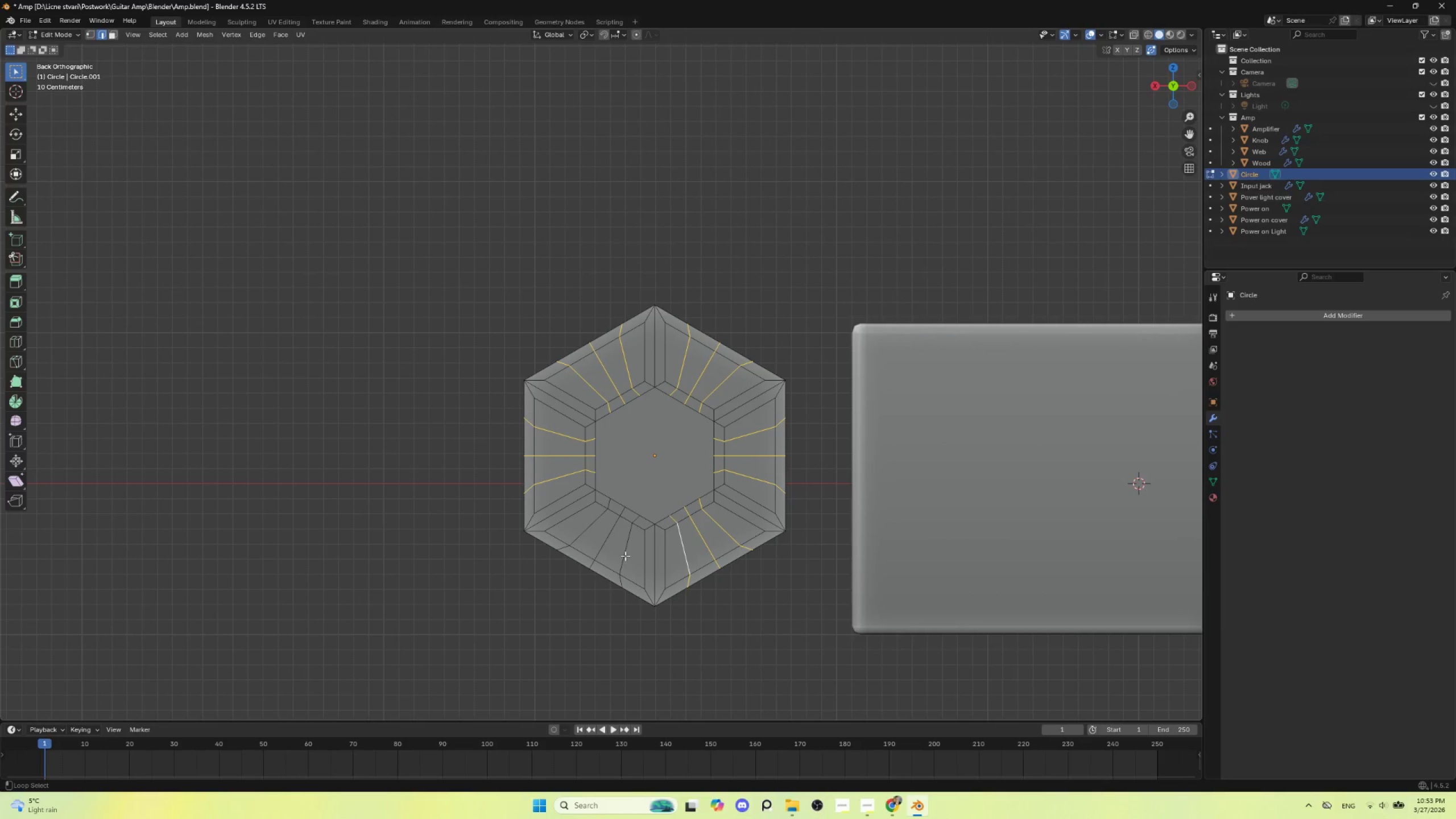 
hold_key(key=ShiftLeft, duration=1.52)
left_click([625, 555])
 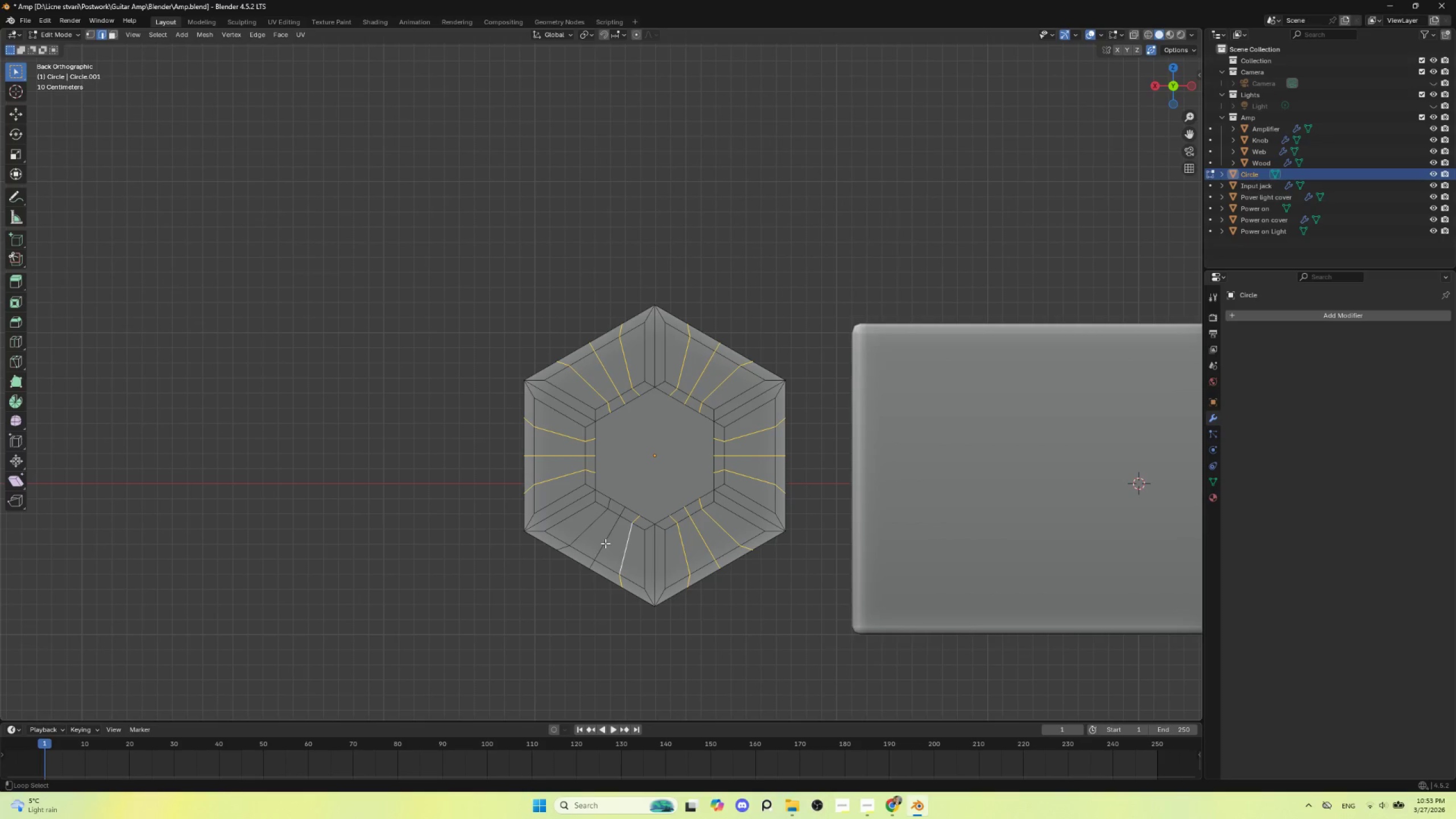 
double_click([605, 543])
 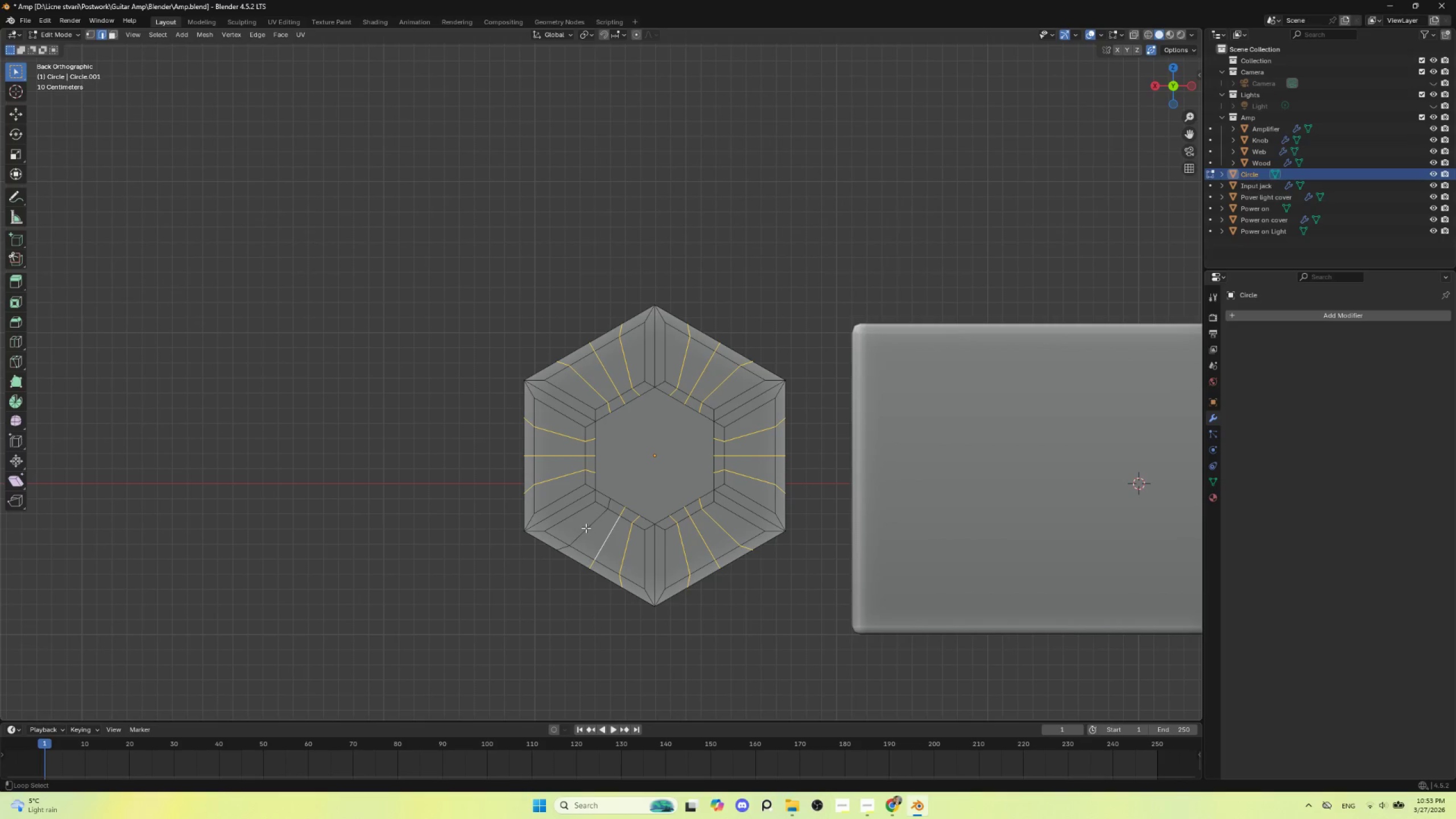 
triple_click([586, 528])
 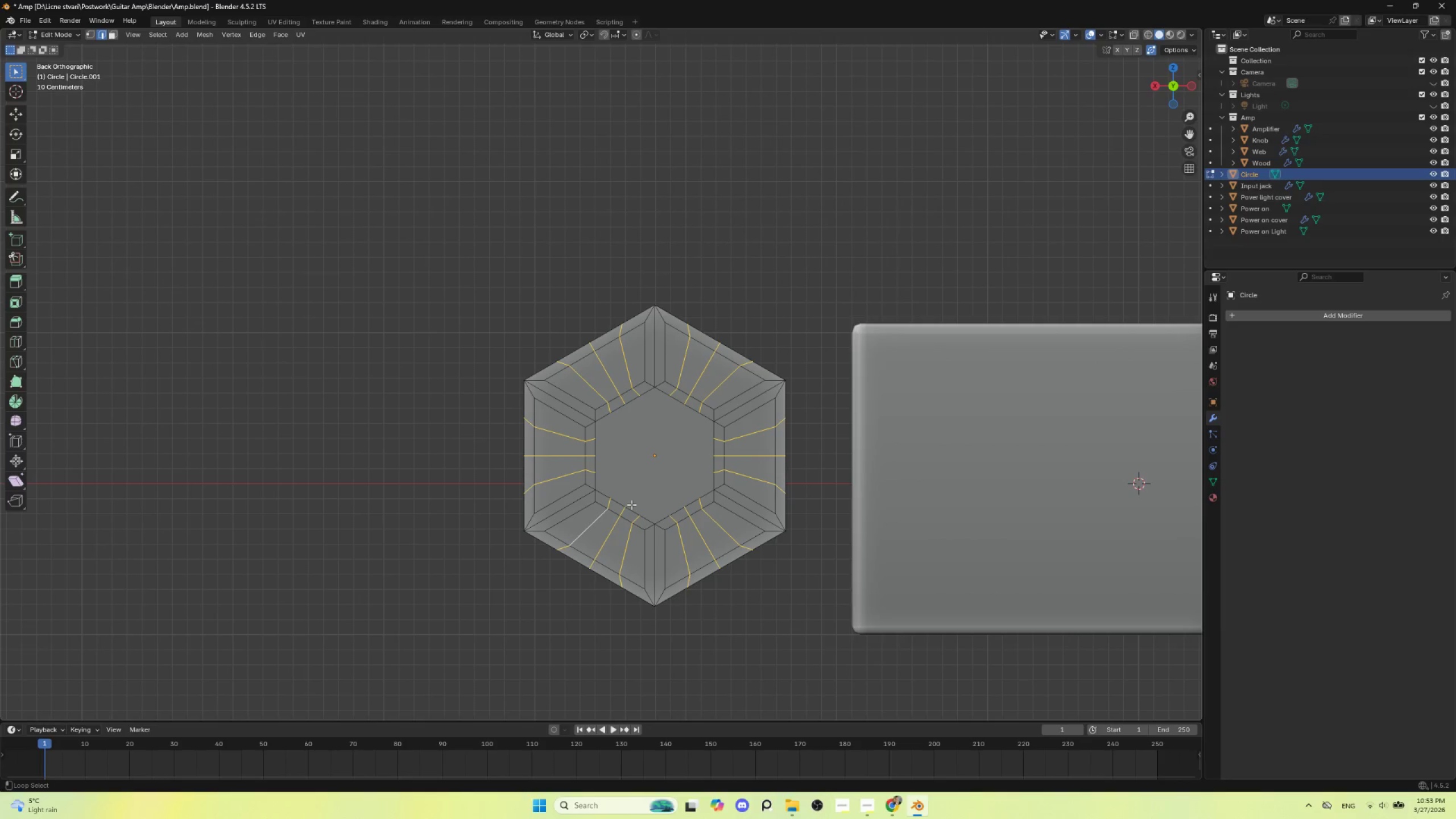 
key(Alt+Shift+ShiftLeft)
 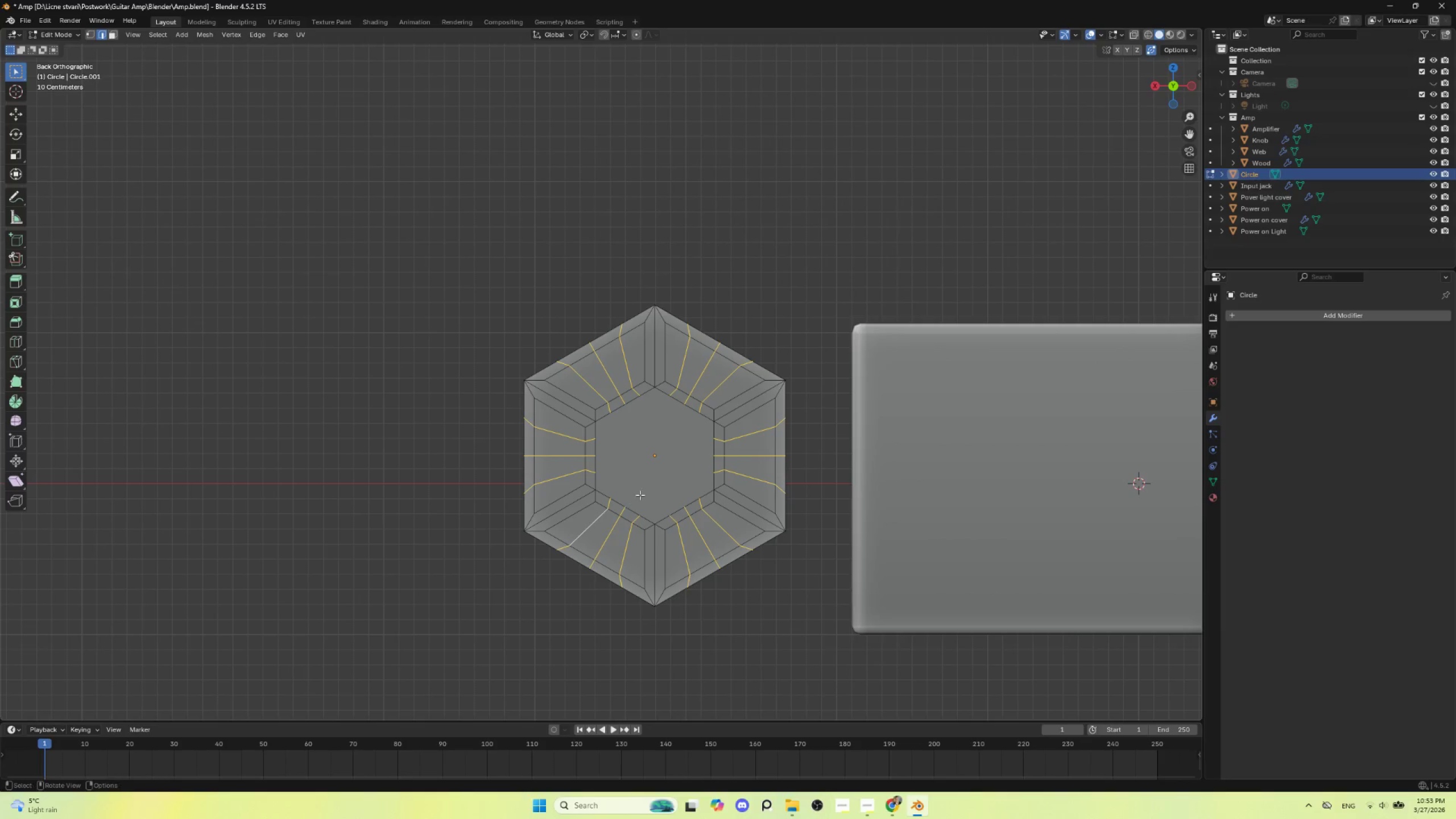 
key(Alt+Shift+ShiftLeft)
 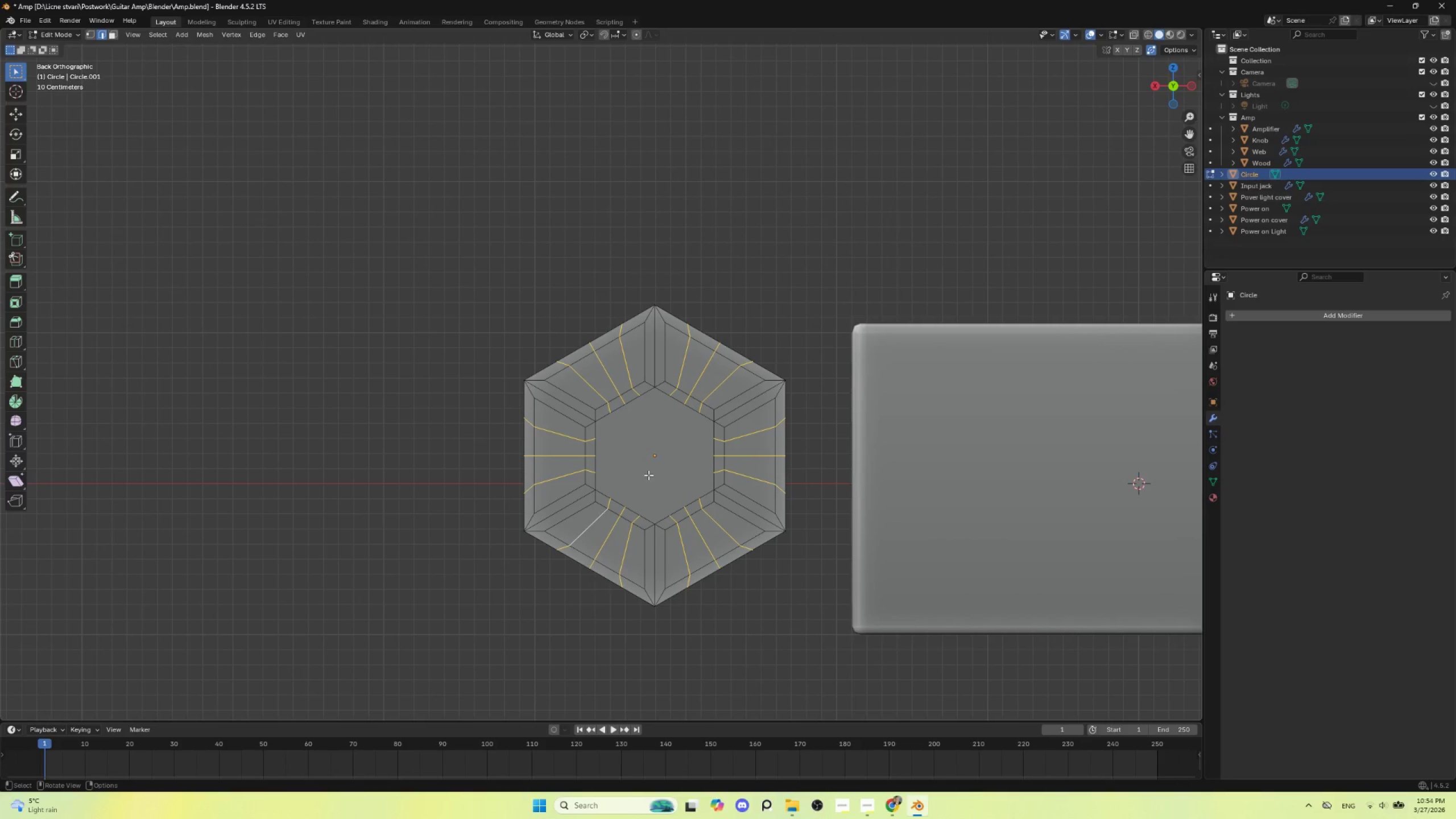 
key(Delete)
 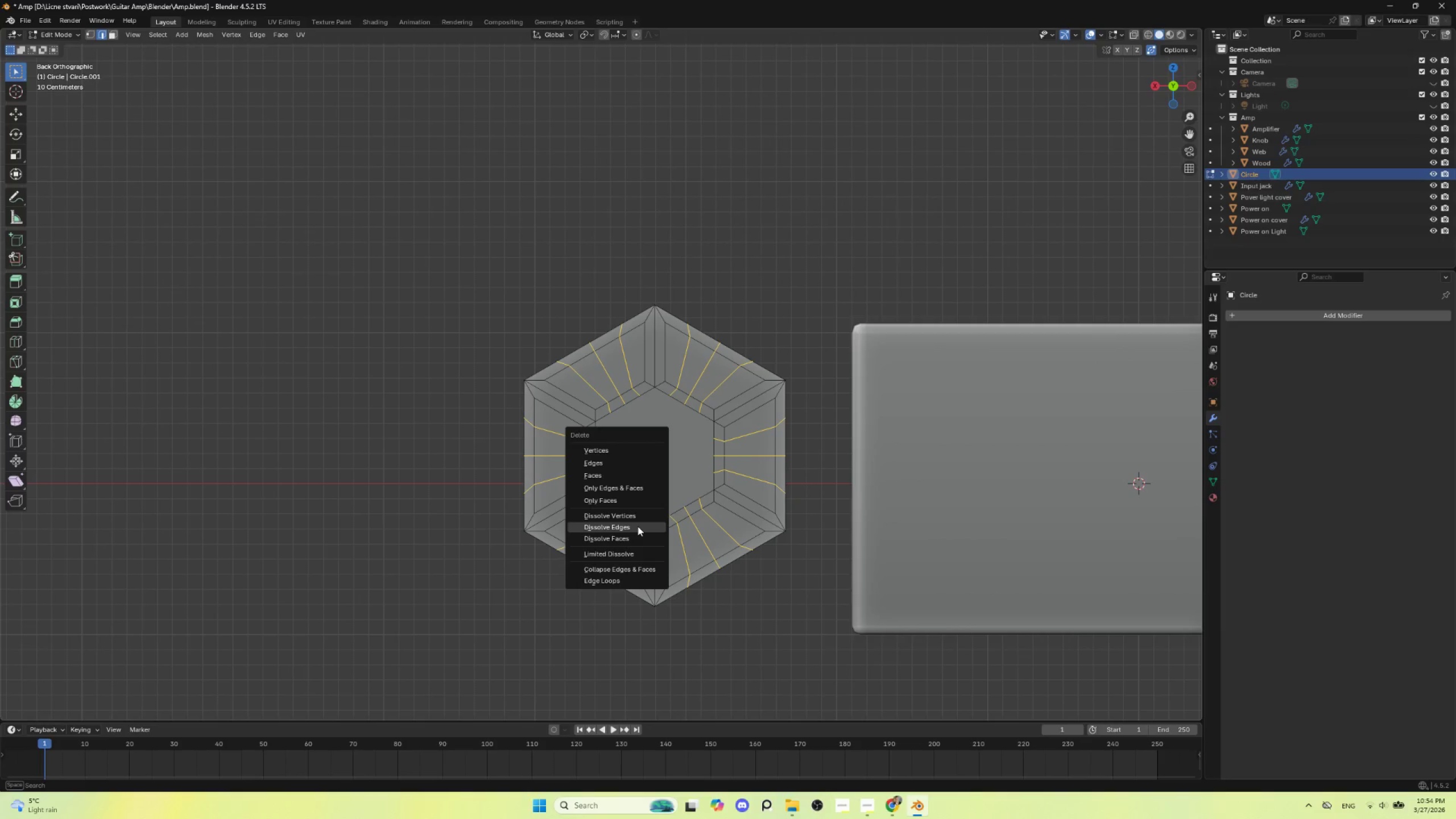 
left_click([638, 526])
 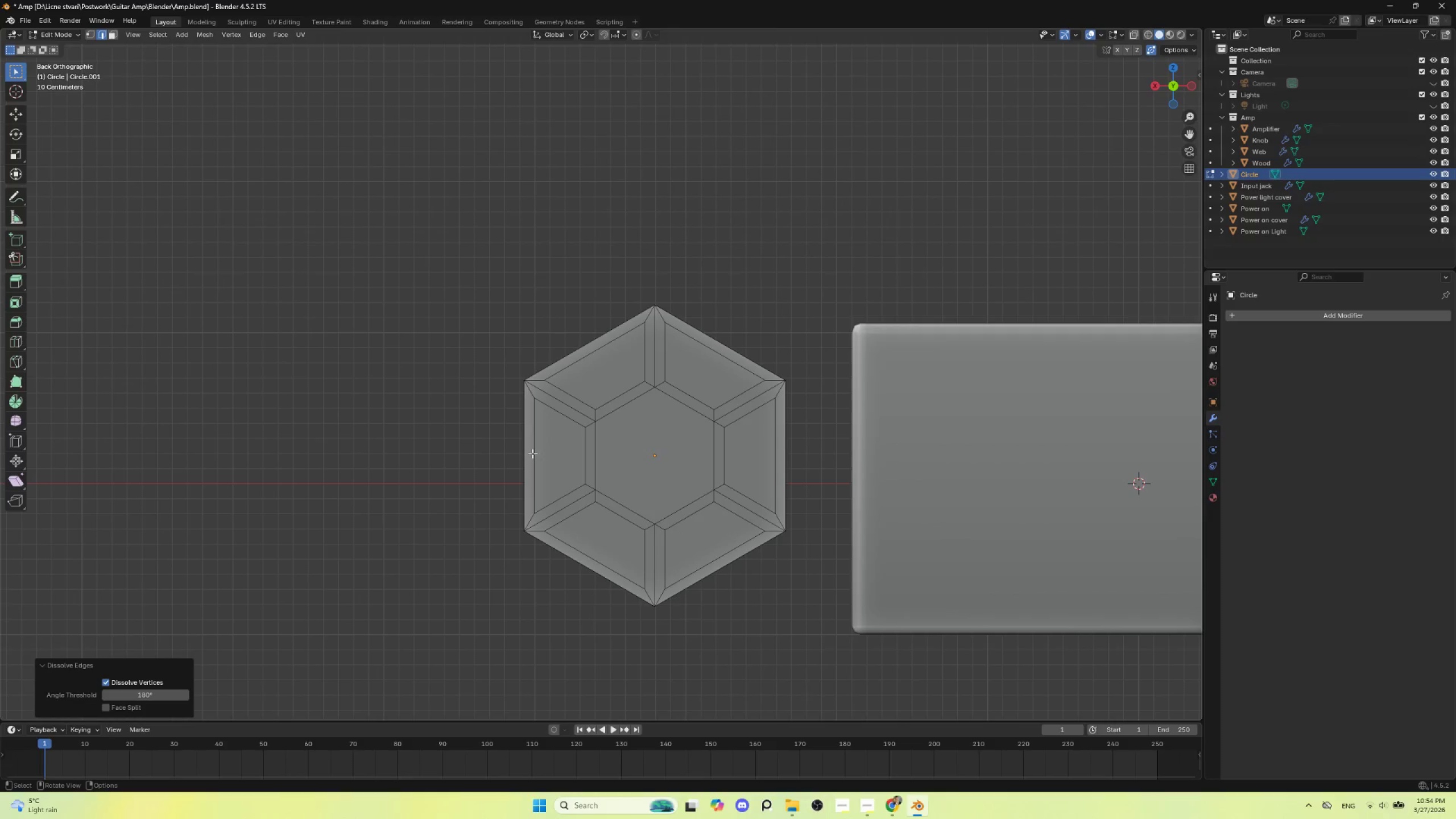 
key(Control+R)
 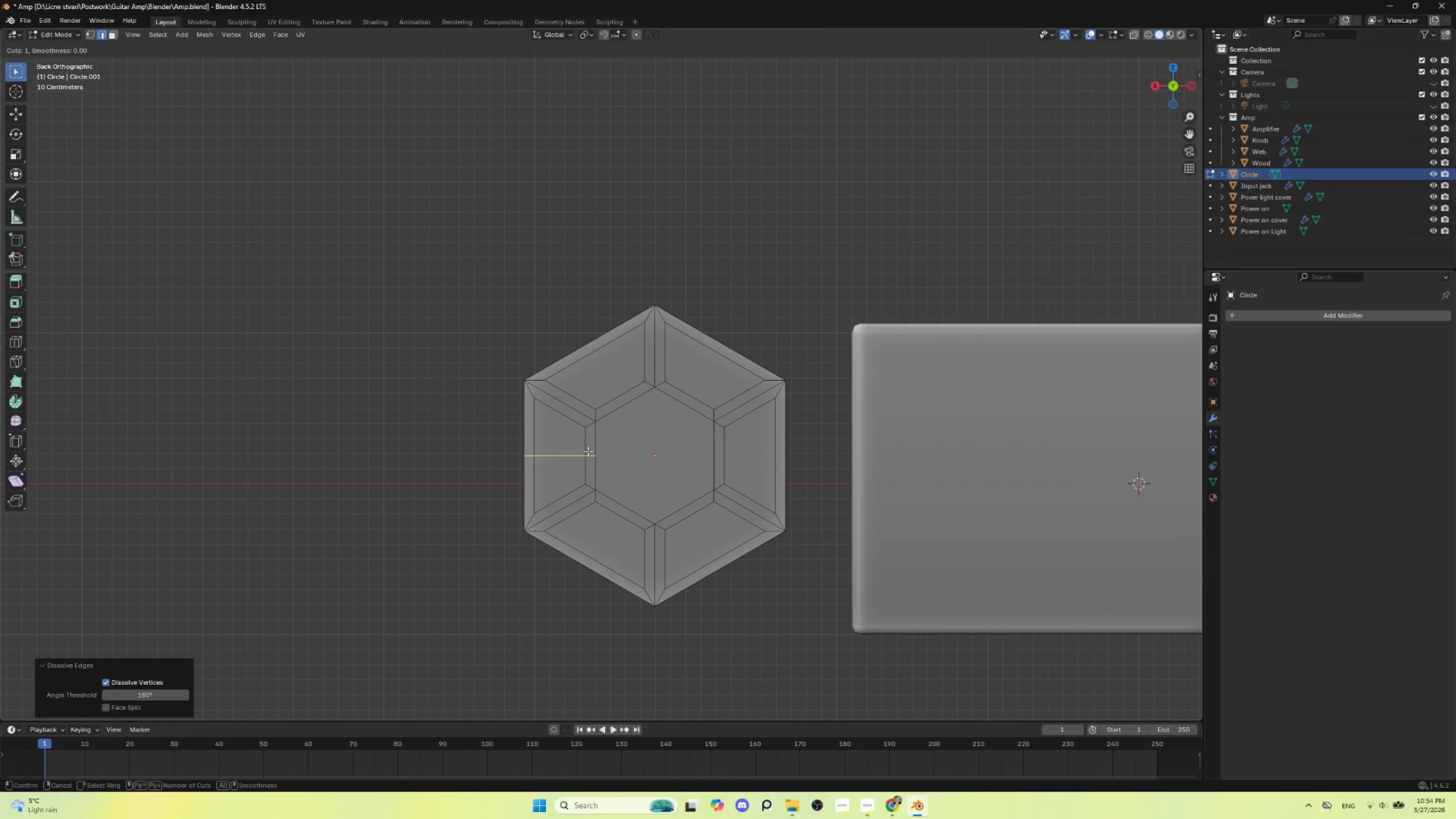 
left_click([588, 451])
 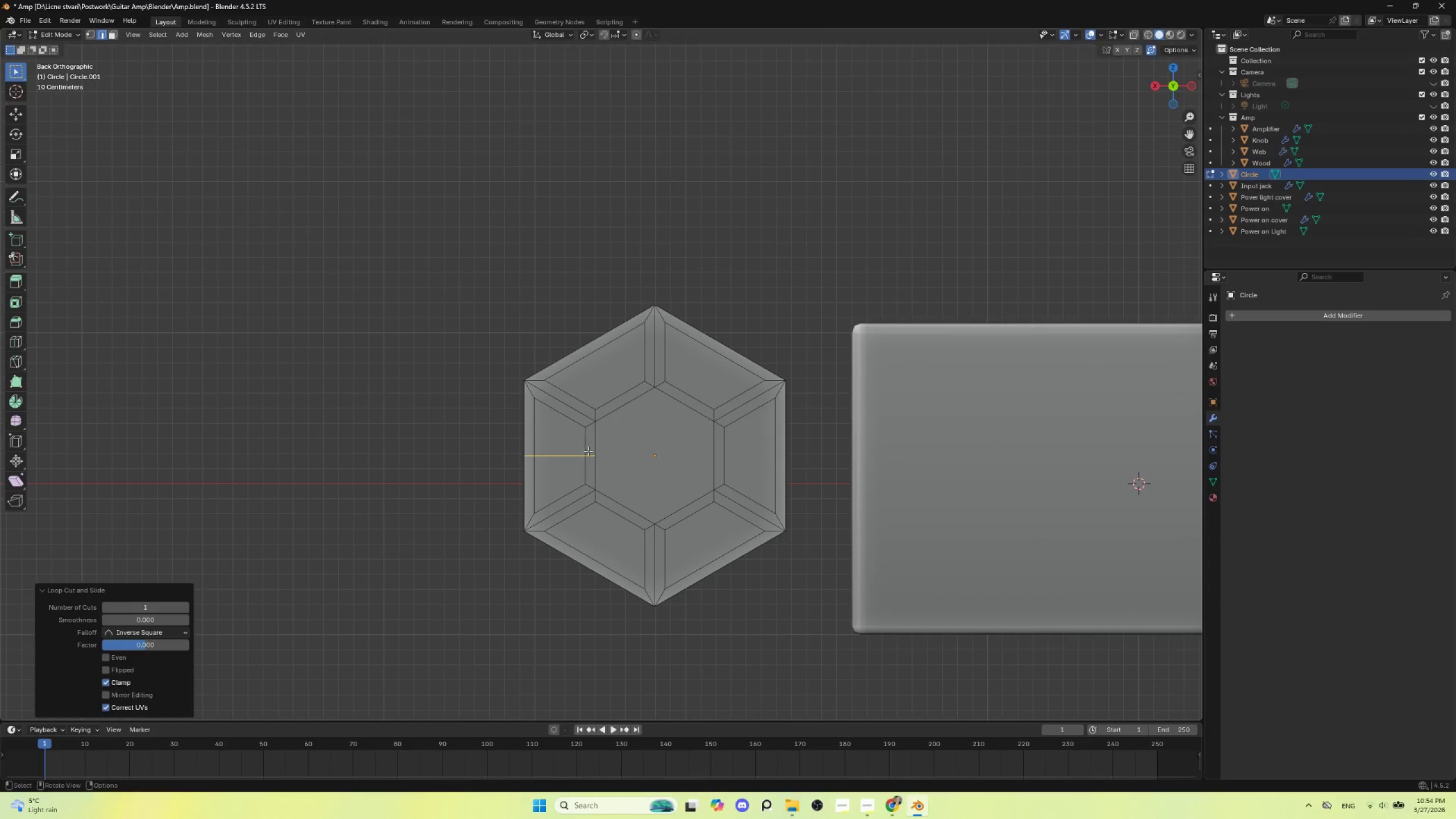 
key(Escape)
 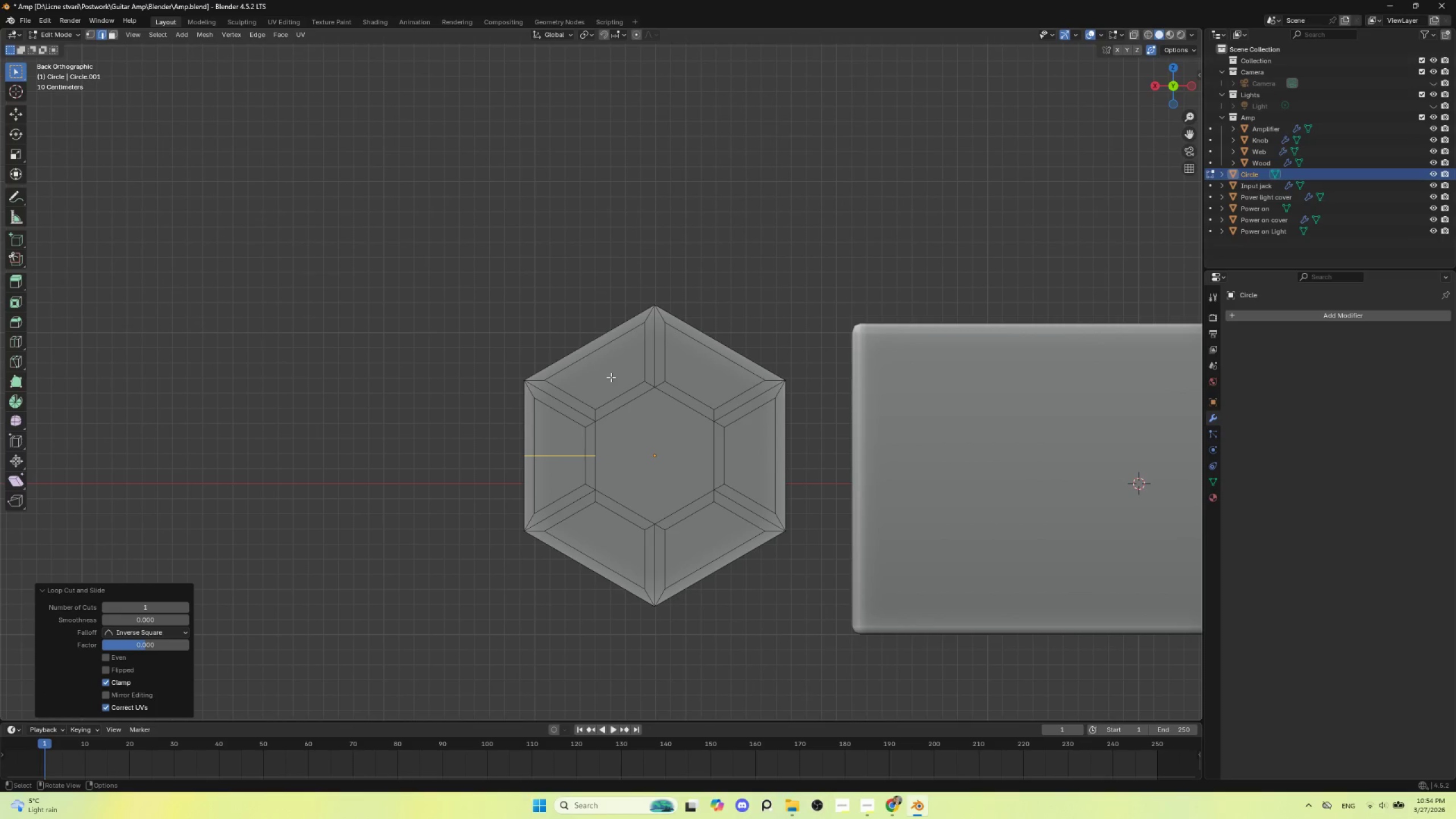 
key(Control+R)
 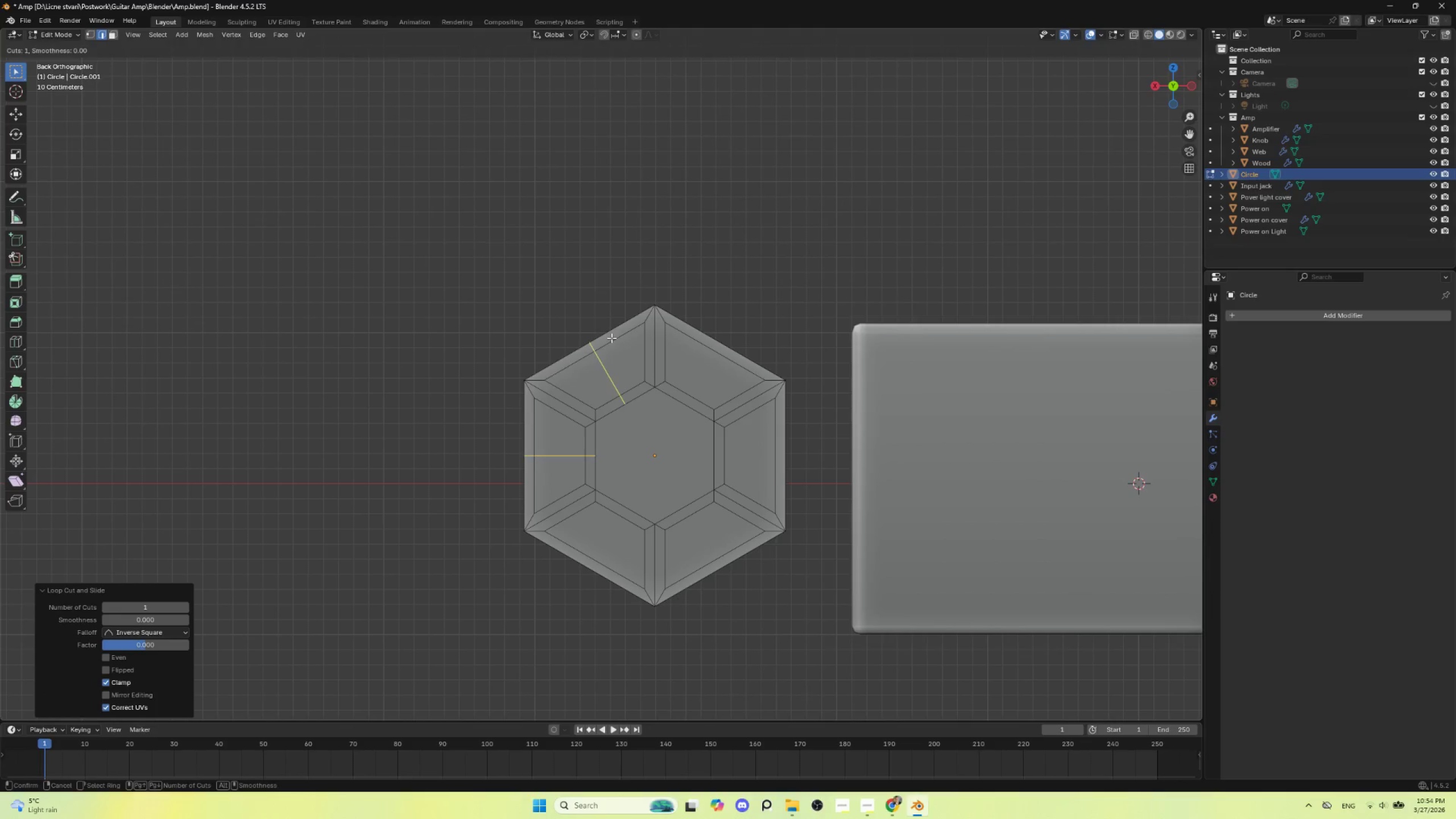 
left_click([611, 338])
 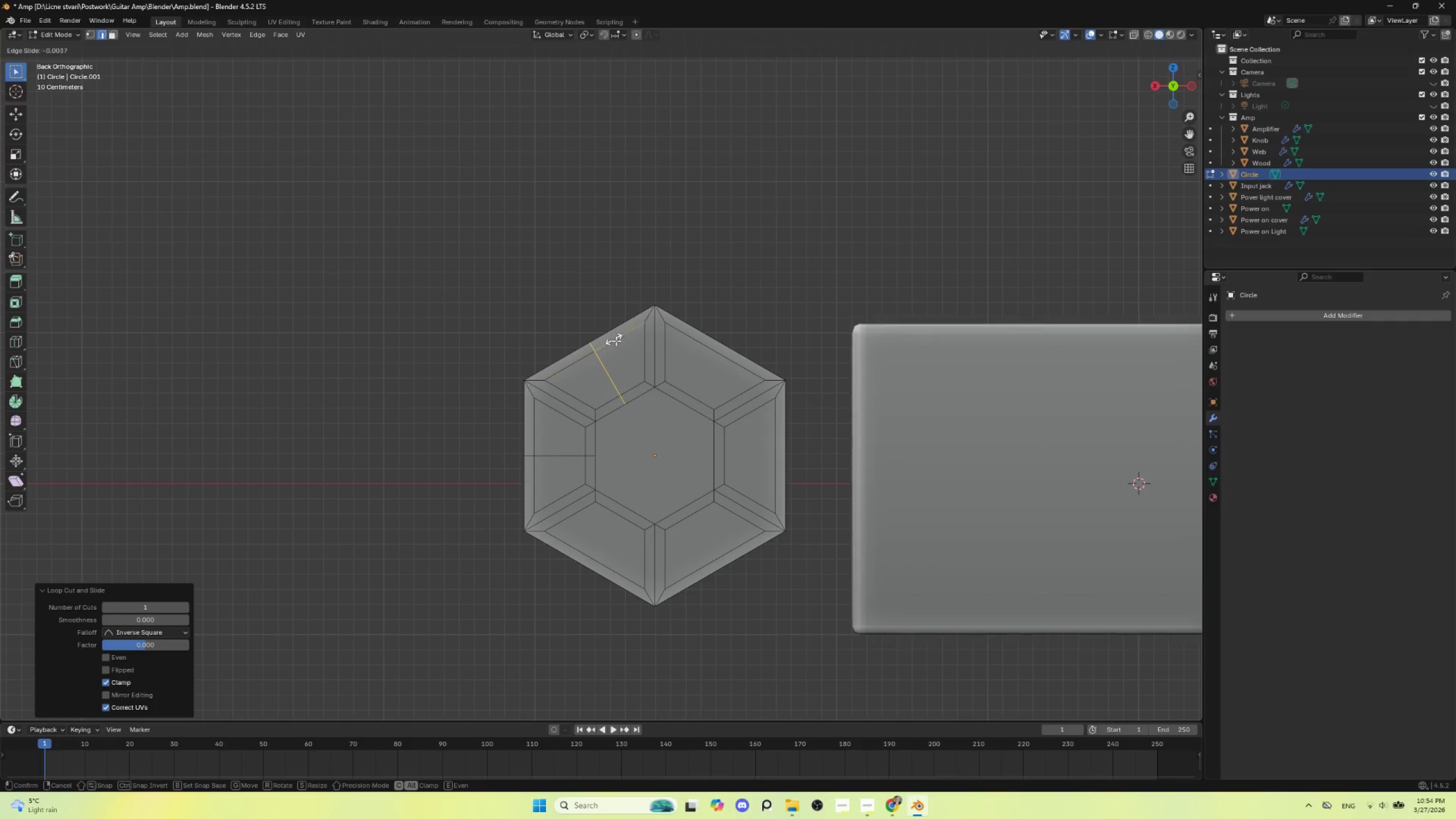 
key(Escape)
 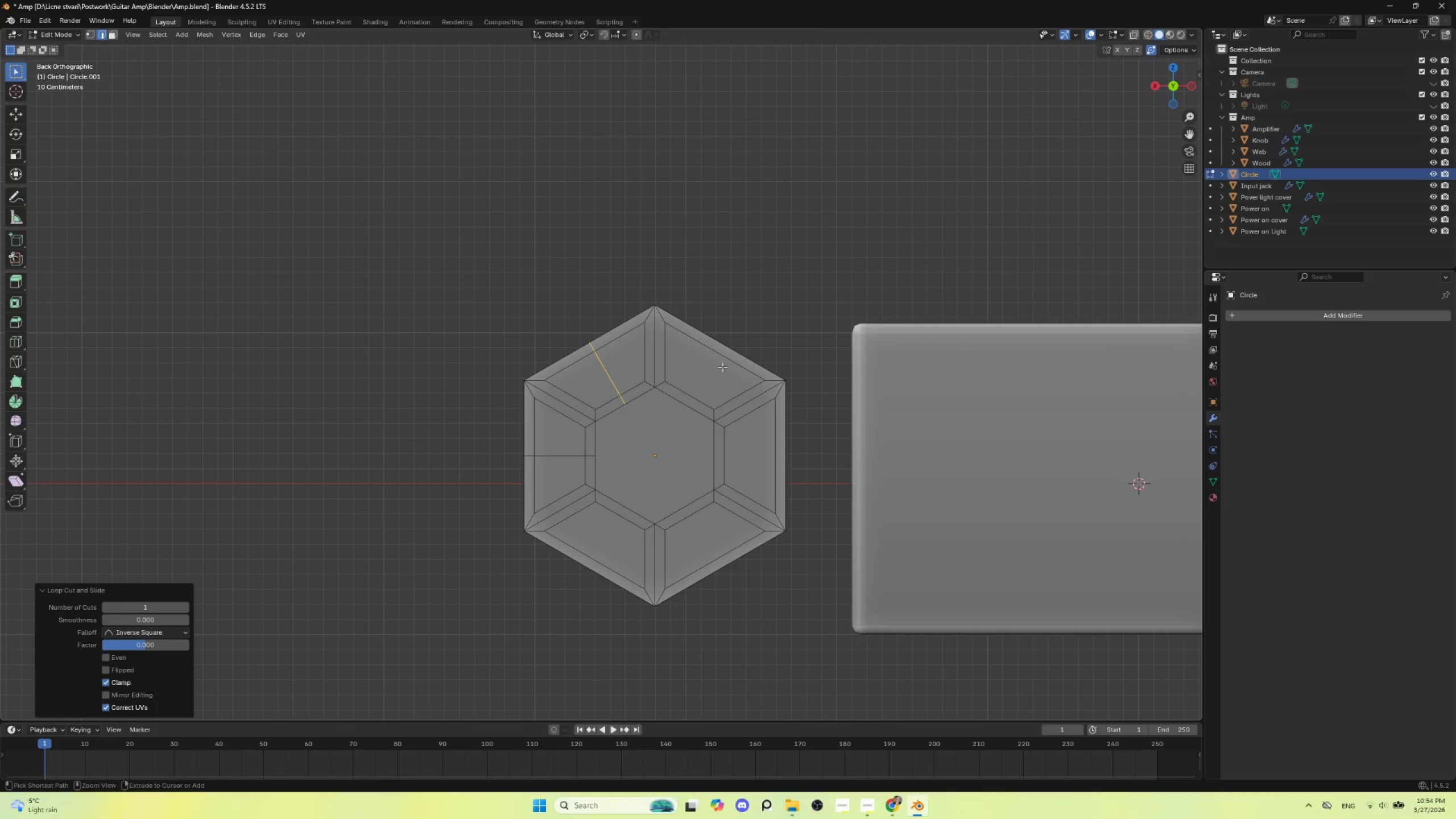 
key(Control+R)
 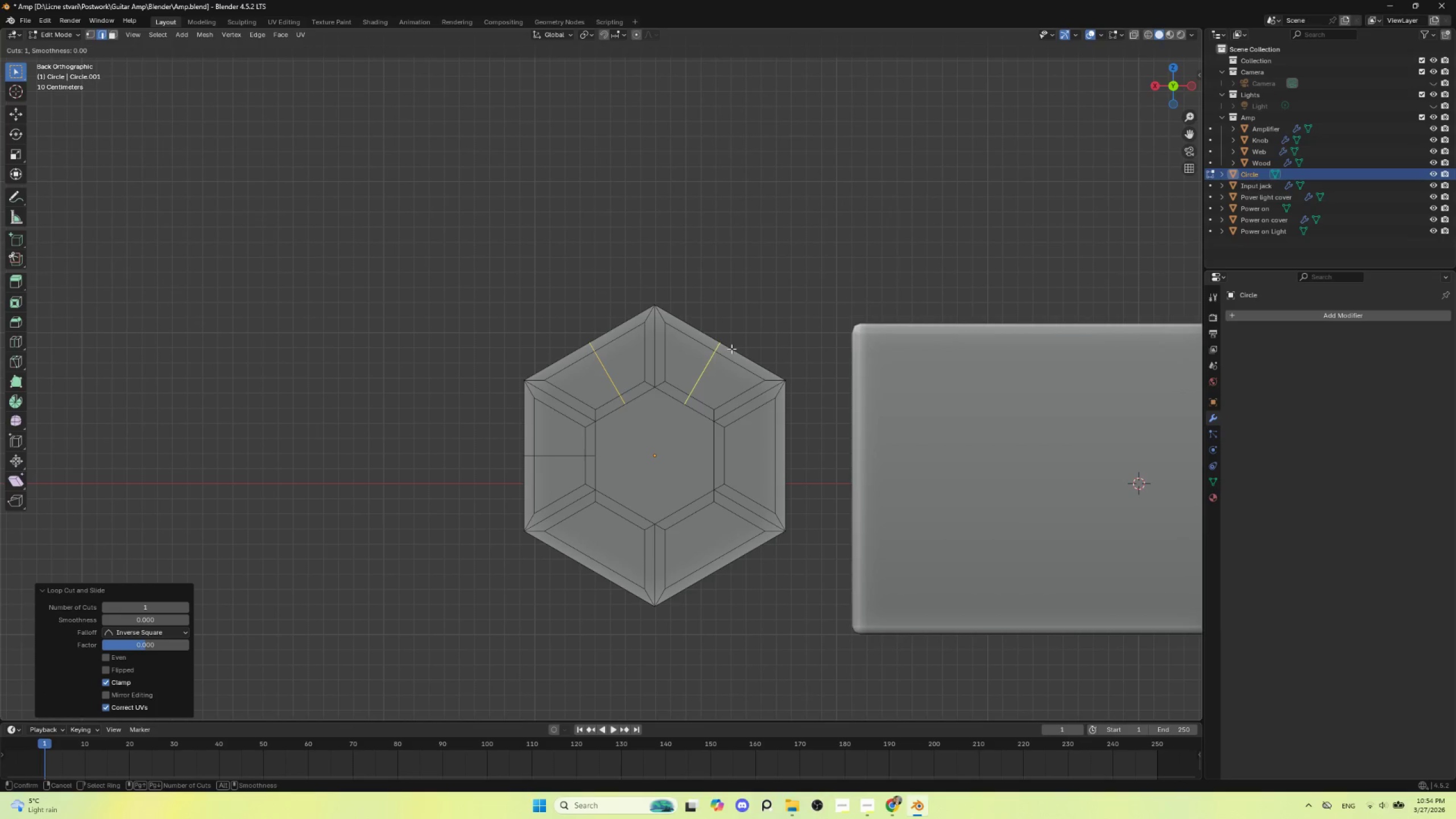 
left_click([731, 349])
 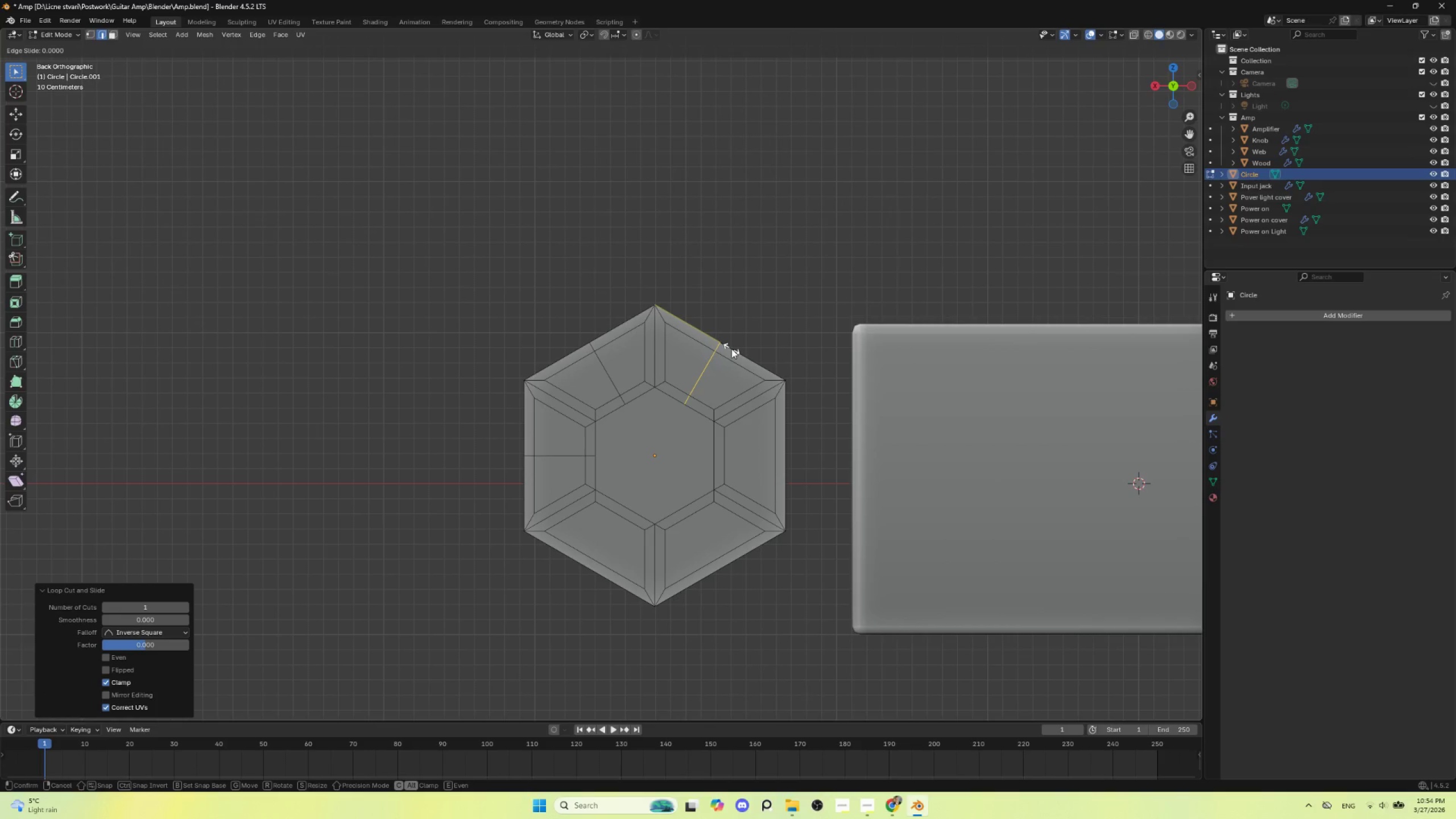 
key(Escape)
 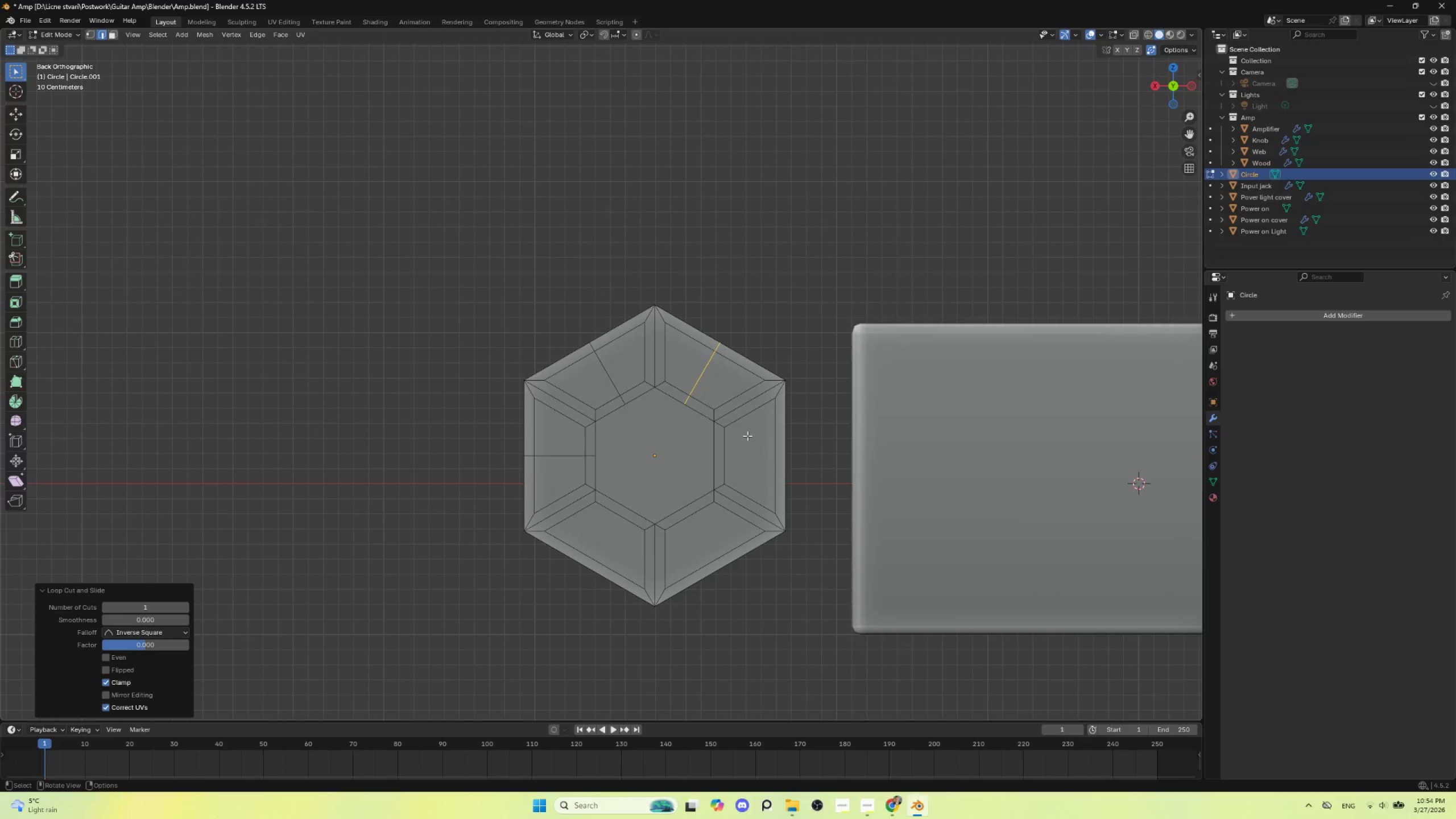 
key(Control+R)
 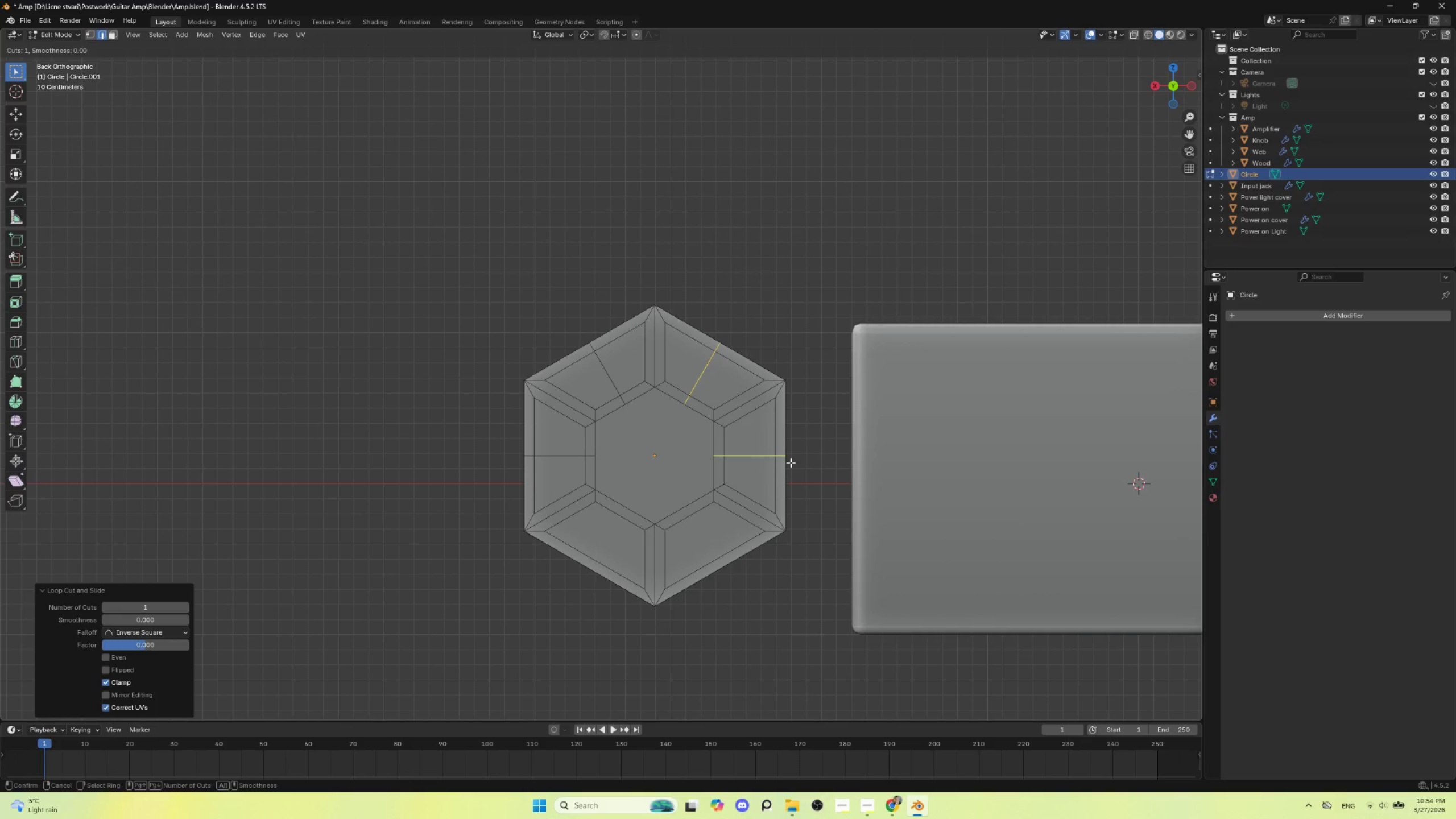 
left_click([791, 462])
 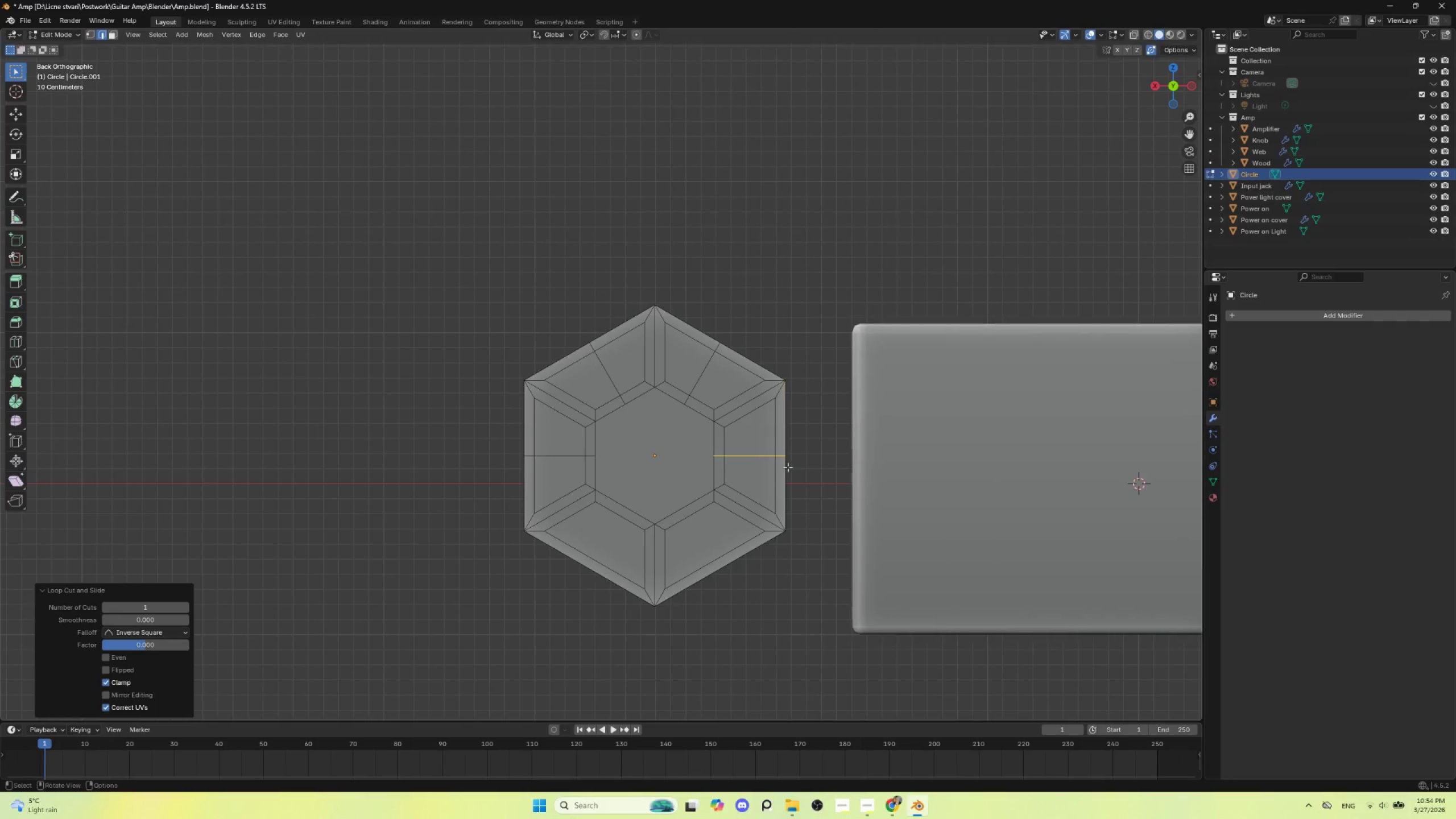 
key(Escape)
 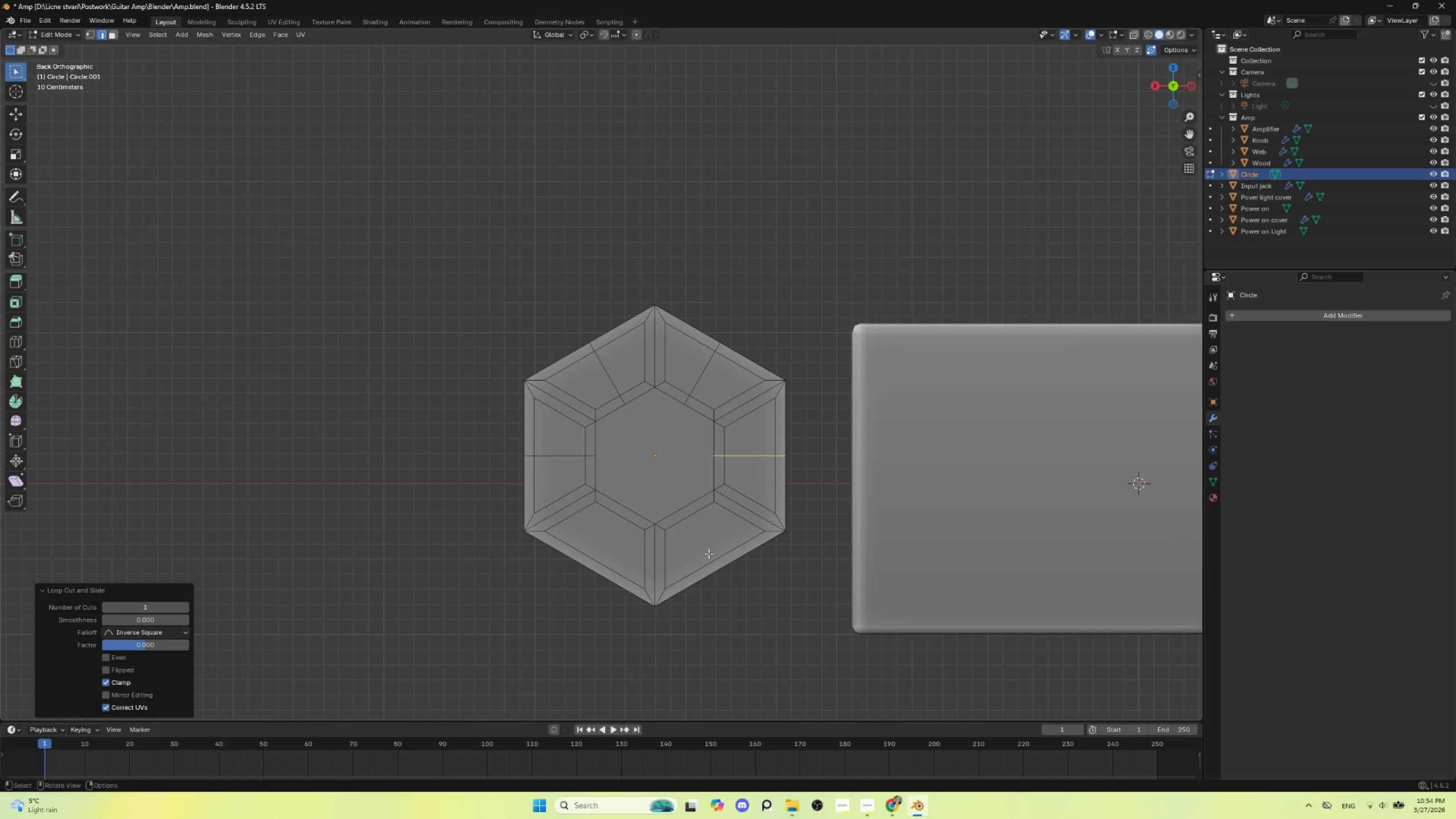 
key(Control+R)
 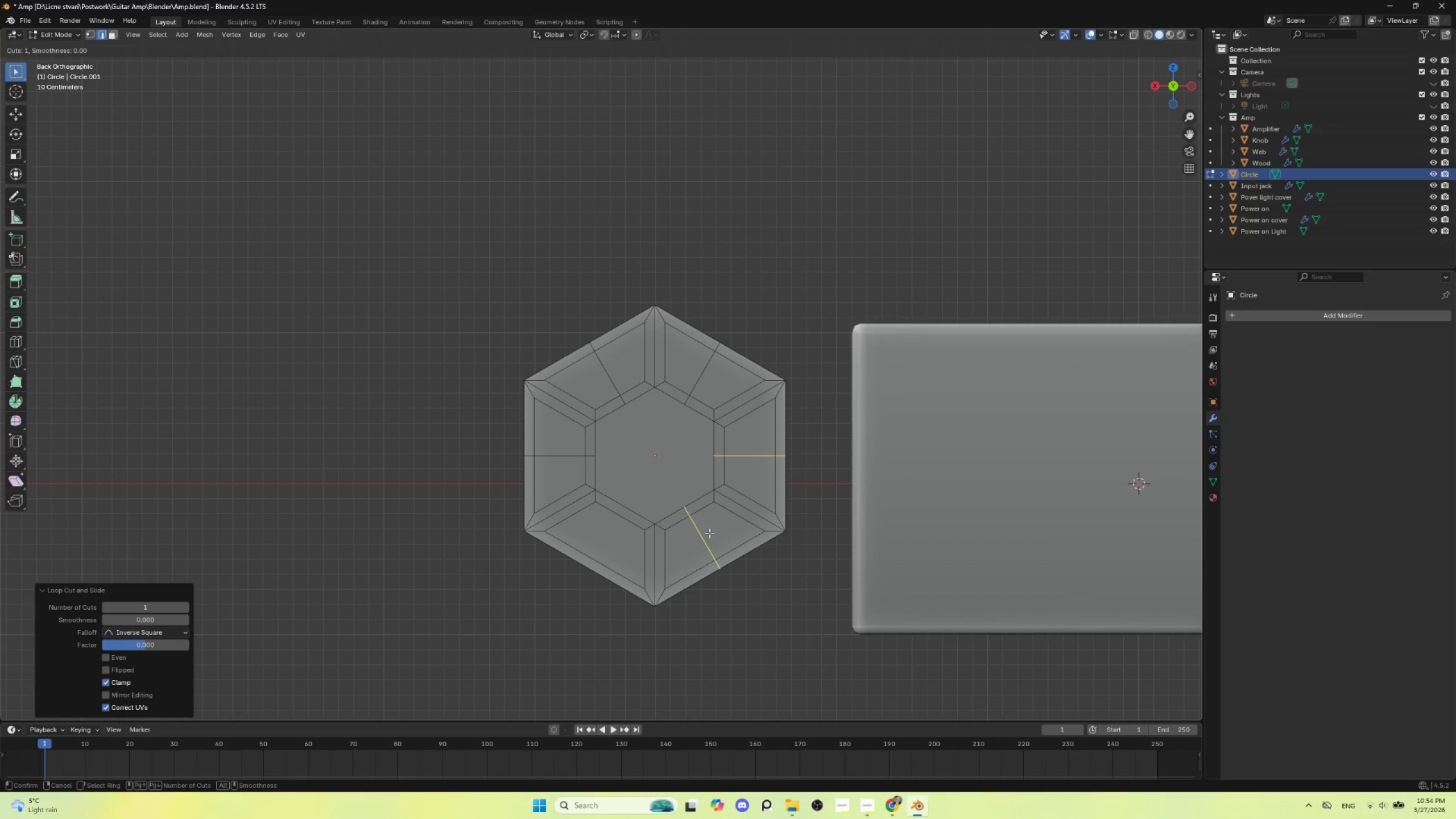 
left_click([709, 533])
 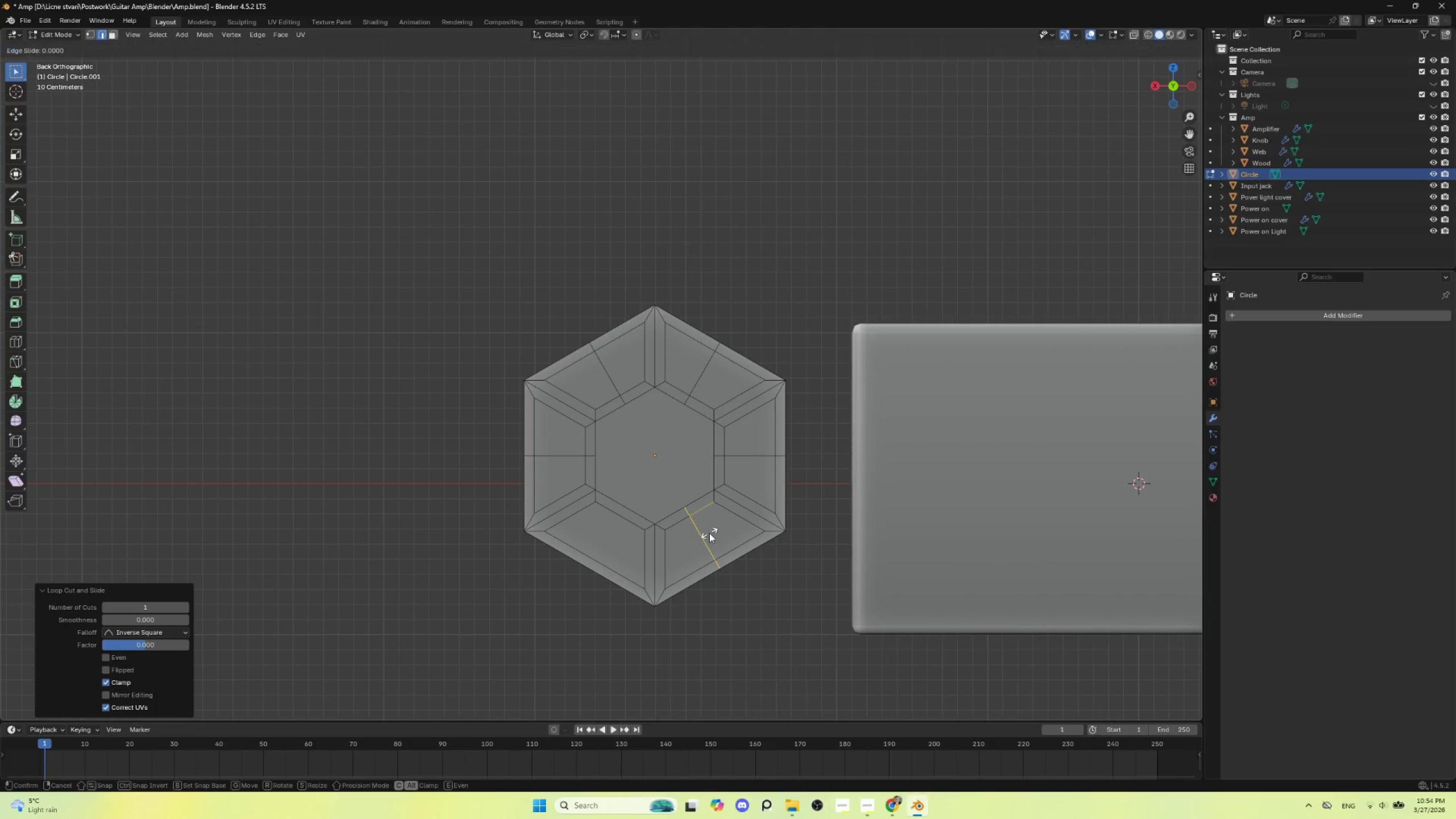 
key(Escape)
 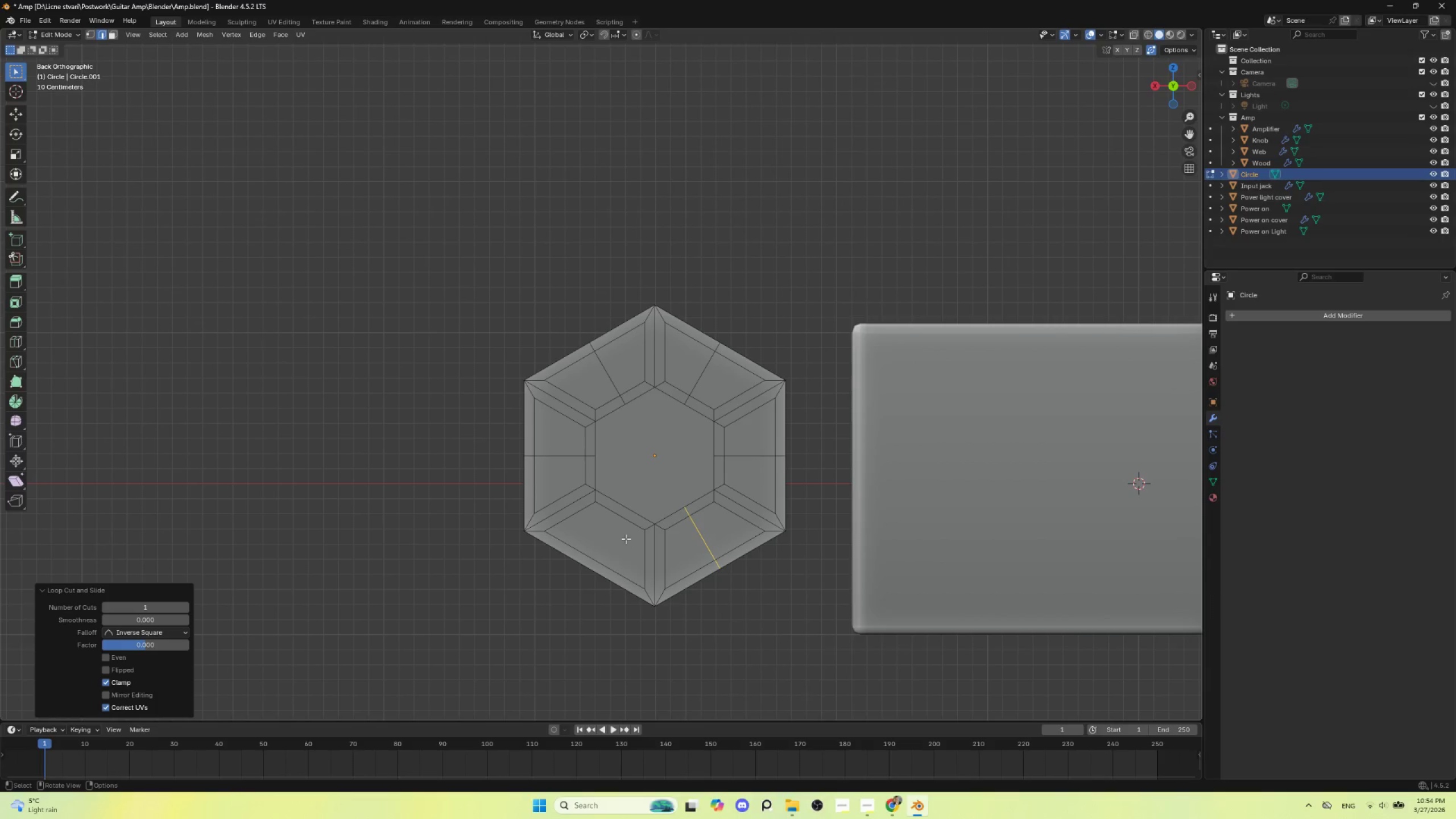 
key(Control+R)
 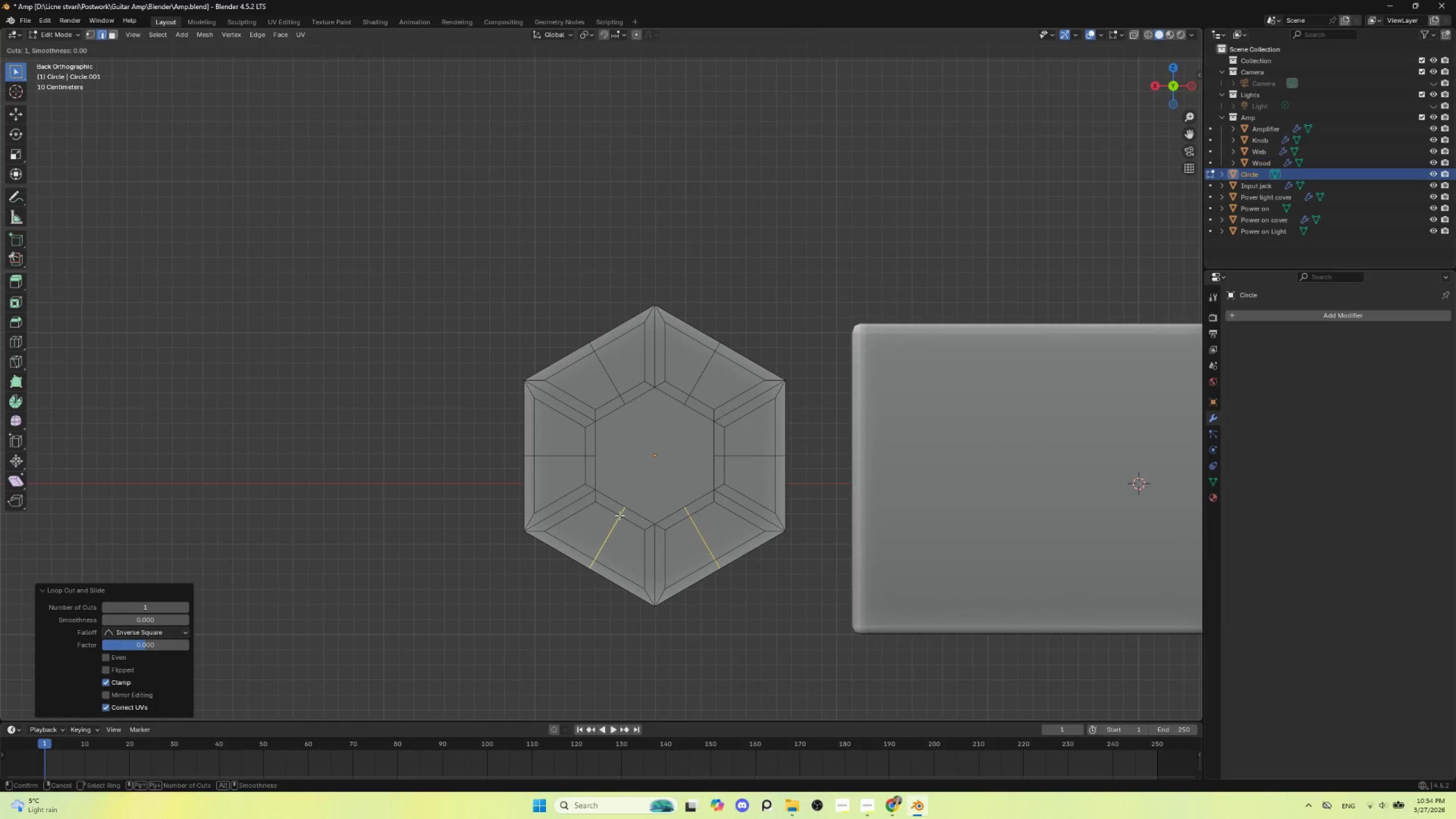 
left_click([619, 515])
 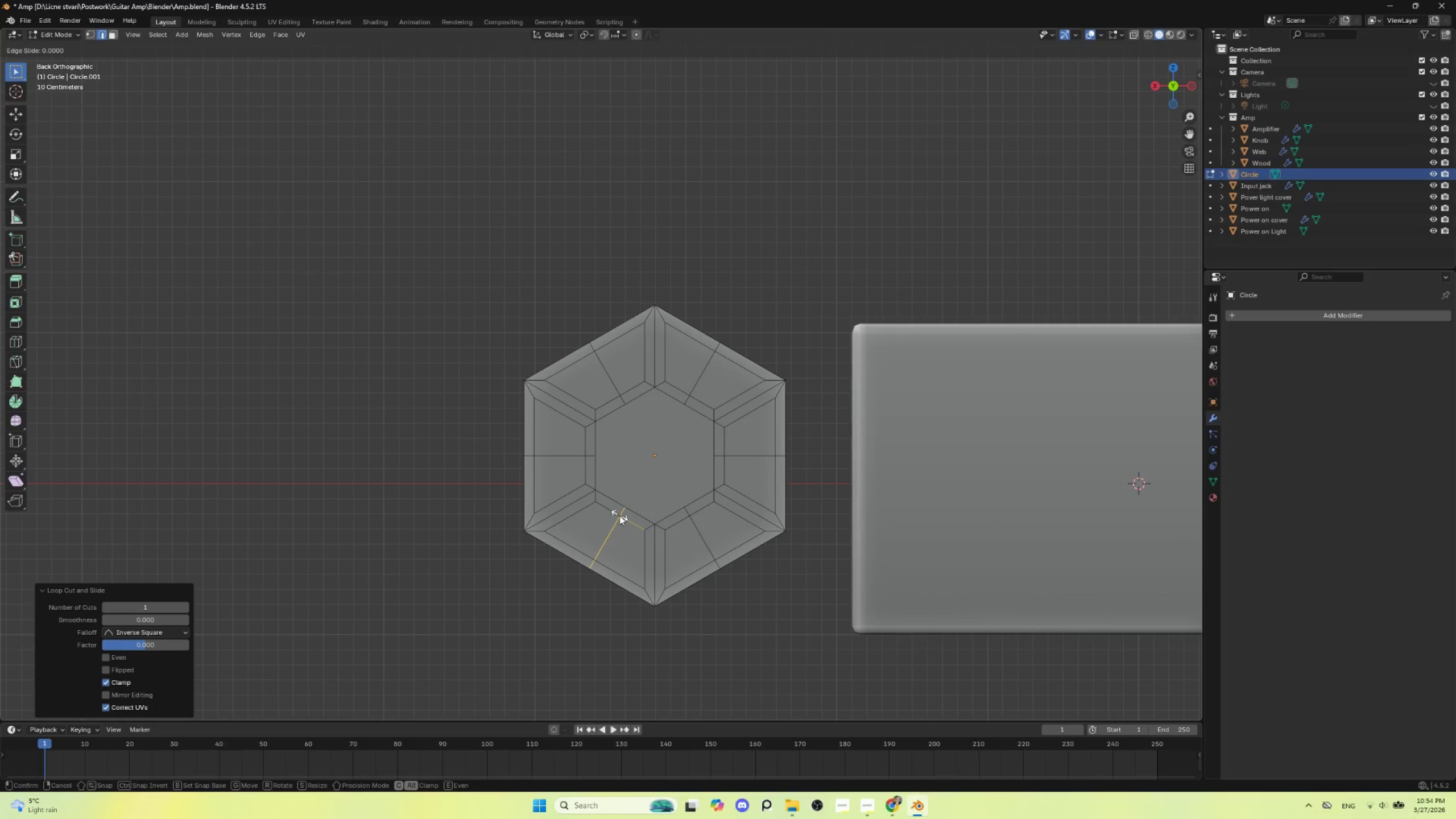 
key(Escape)
 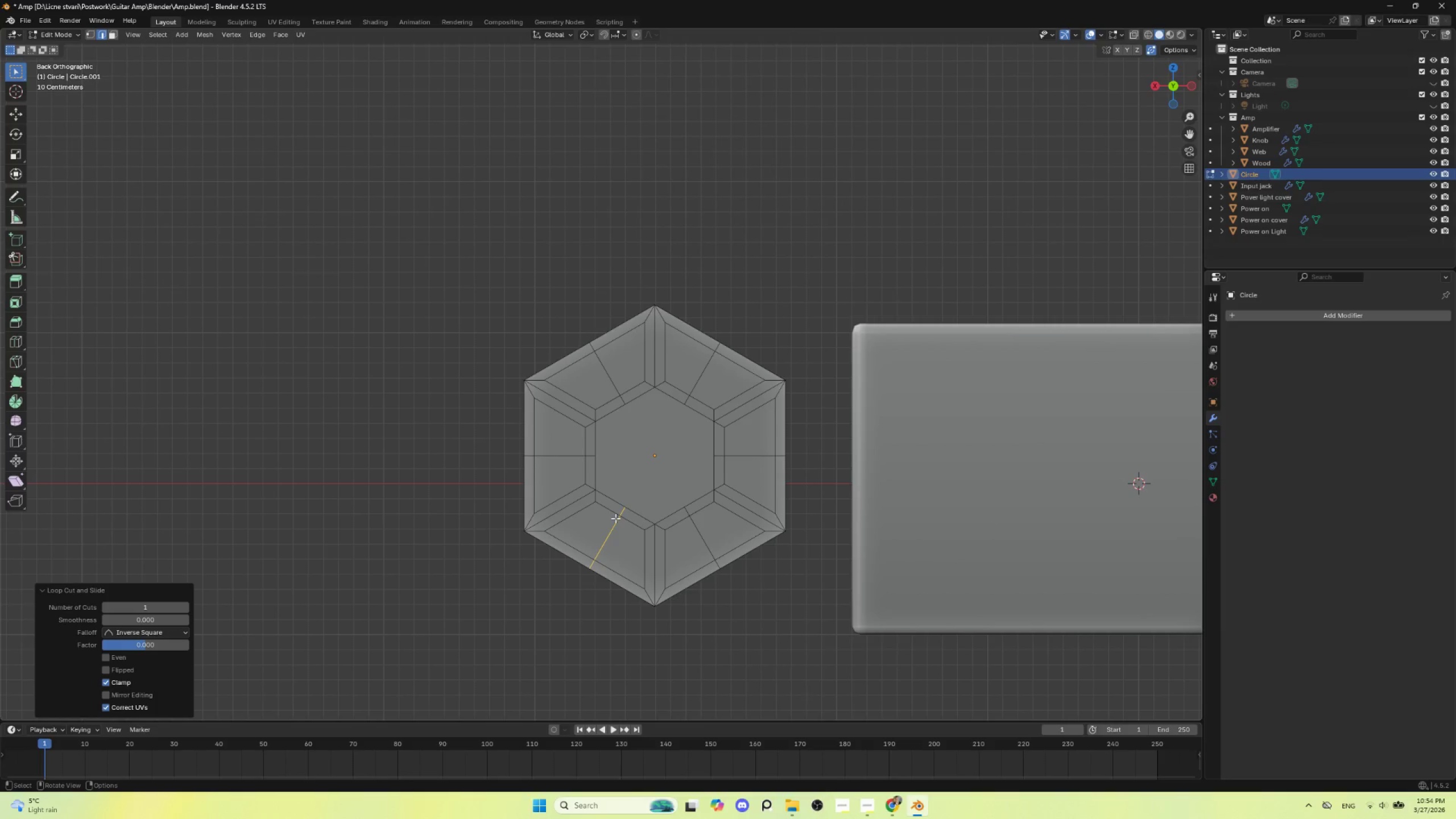 
hold_key(key=ShiftLeft, duration=0.92)
left_click([562, 455])
 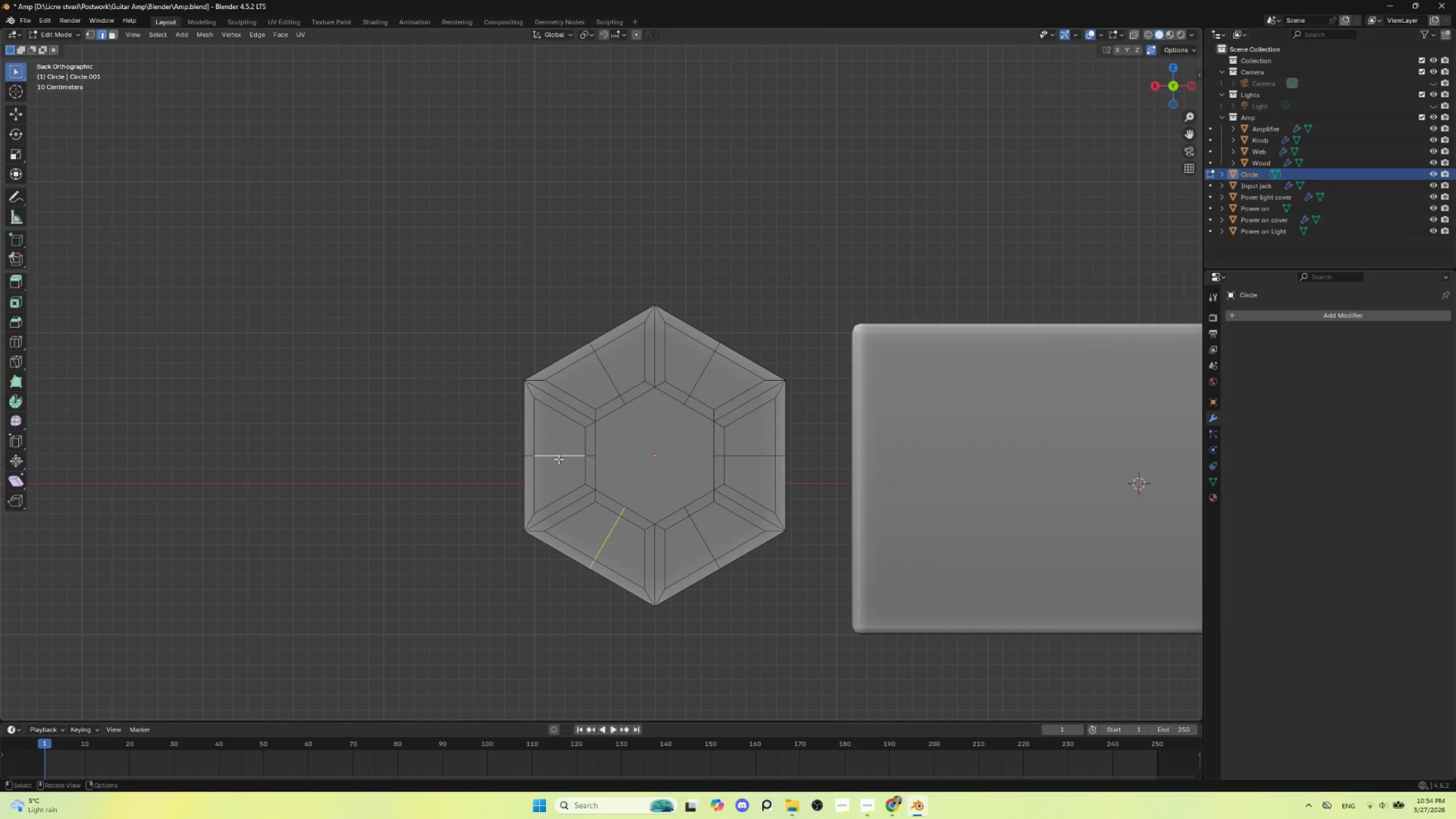 
key(Control+Z)
 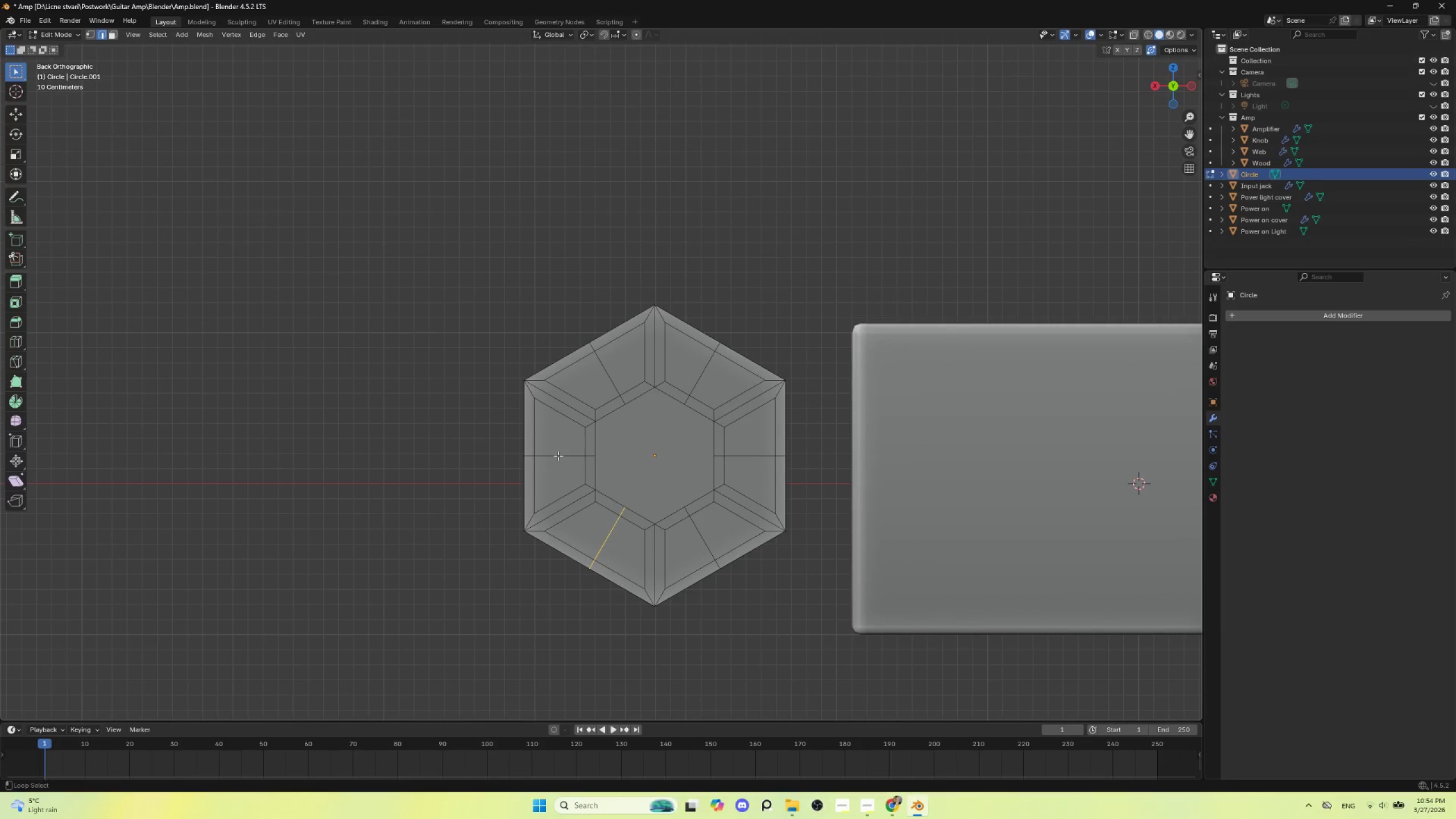 
hold_key(key=ShiftLeft, duration=4.2)
hold_key(key=AltLeft, duration=1.5)
left_click([558, 456])
 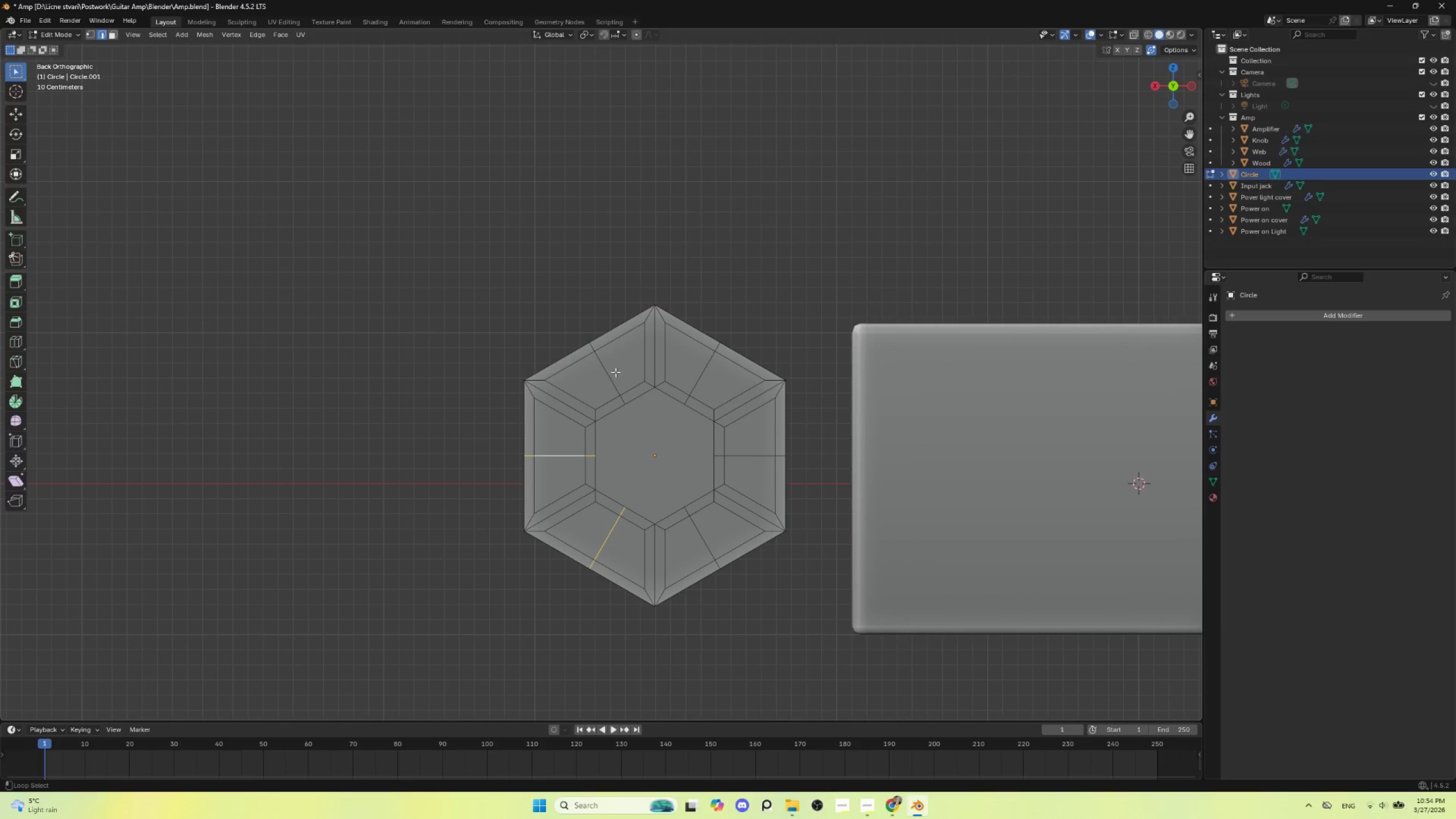 
left_click([615, 370])
 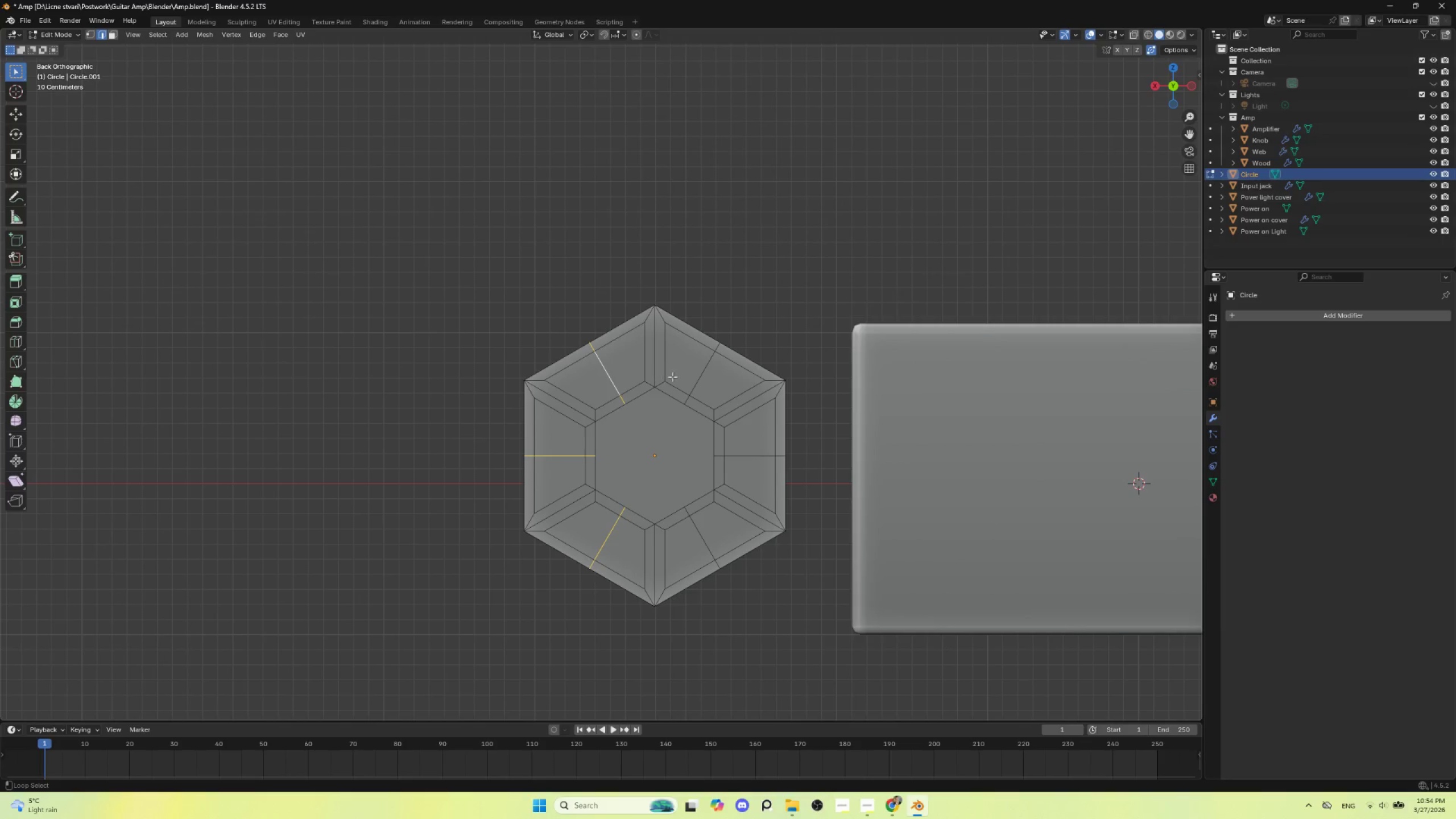 
hold_key(key=AltLeft, duration=1.51)
left_click([696, 366])
 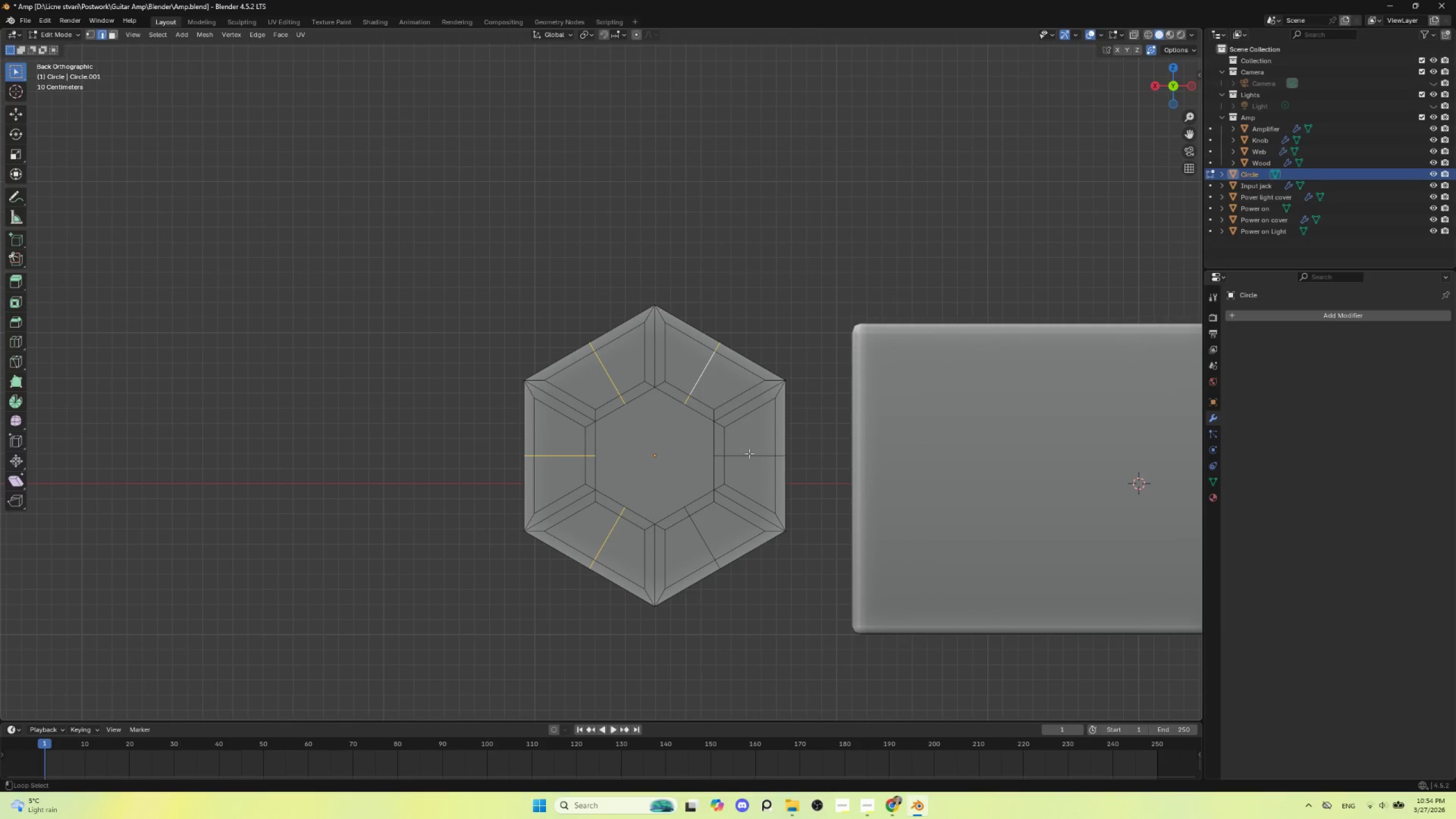 
left_click([749, 454])
 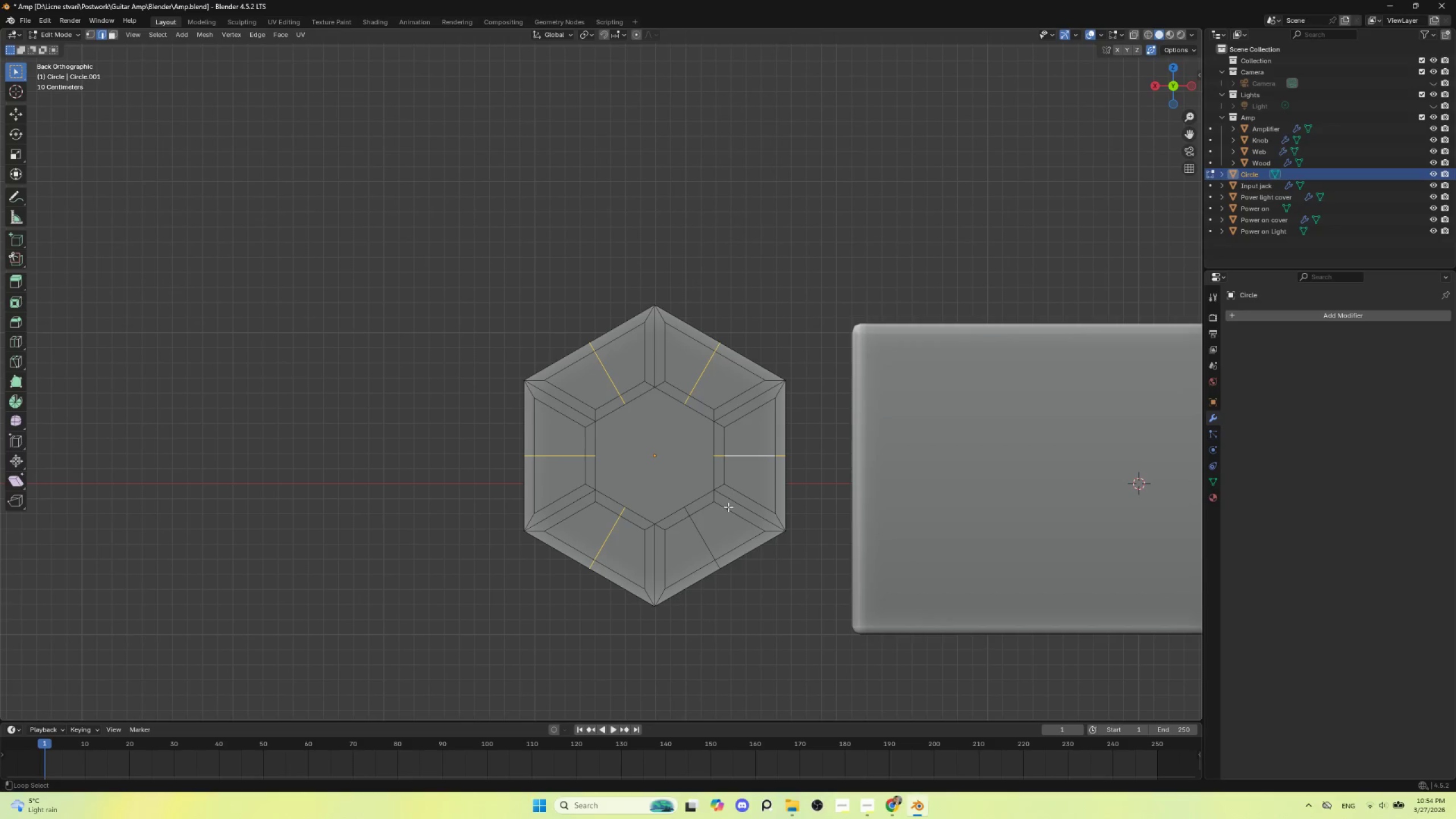 
hold_key(key=AltLeft, duration=1.12)
left_click([698, 539])
 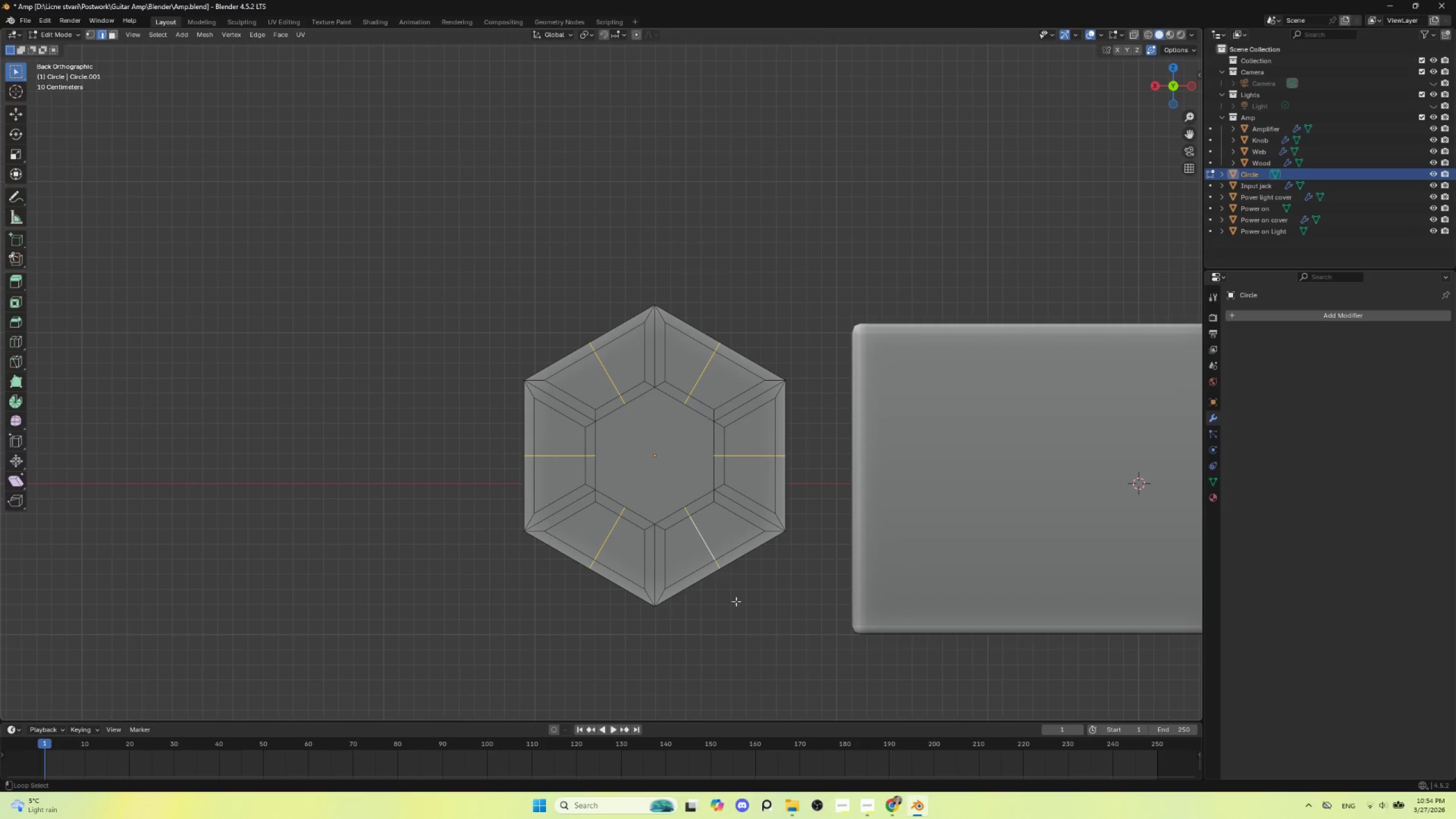 
key(Alt+S)
 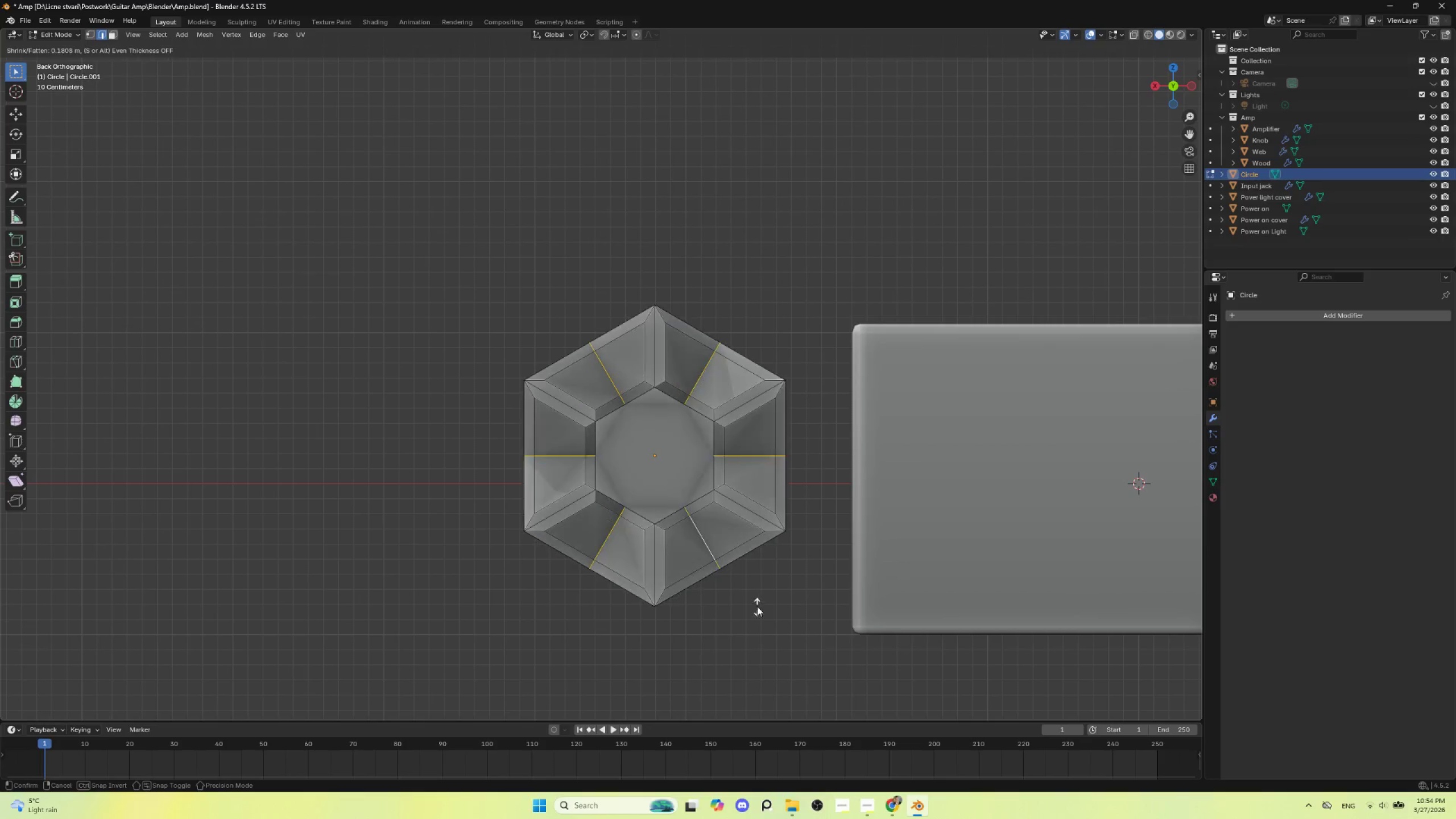 
key(Escape)
 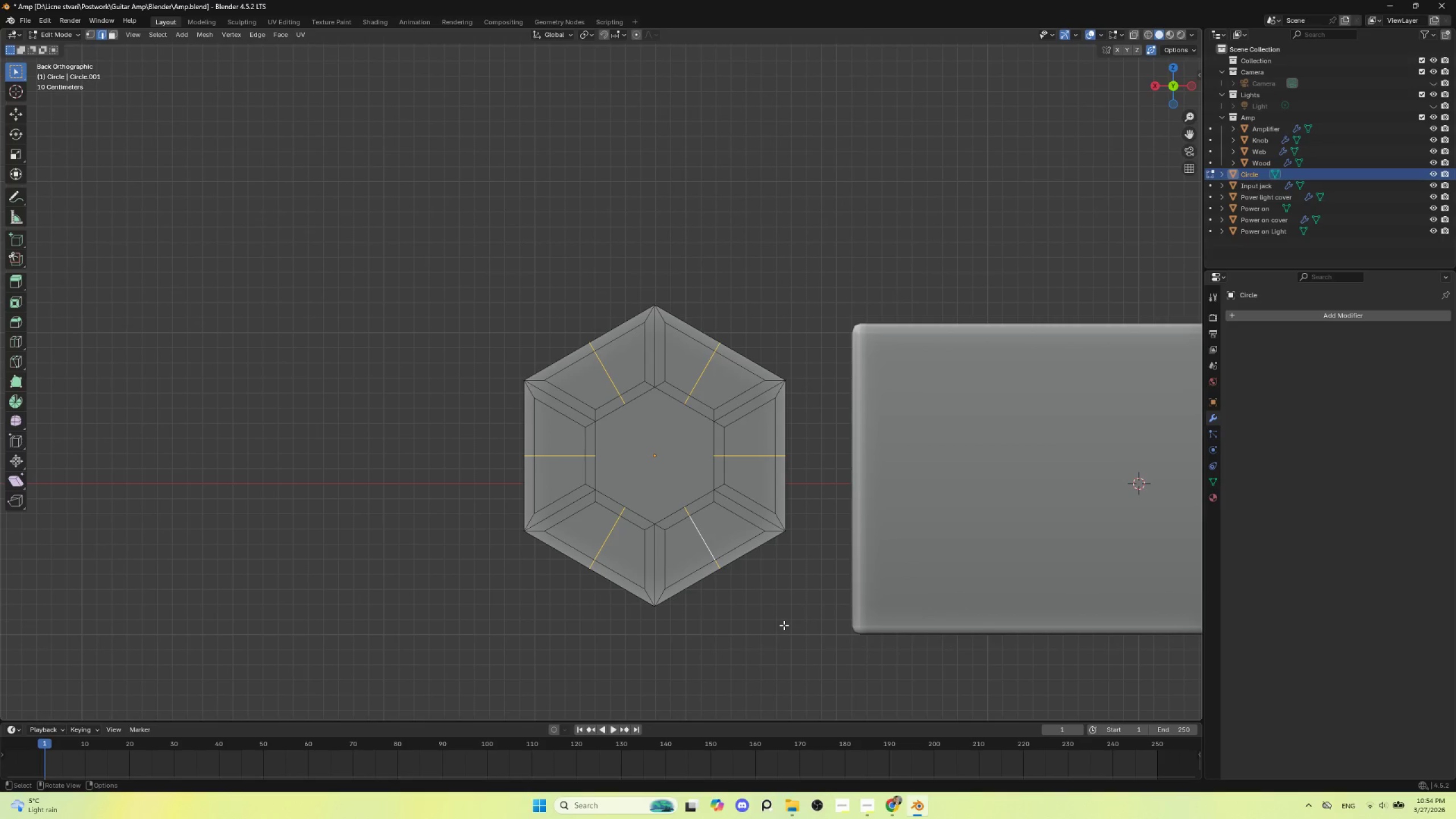 
key(S)
 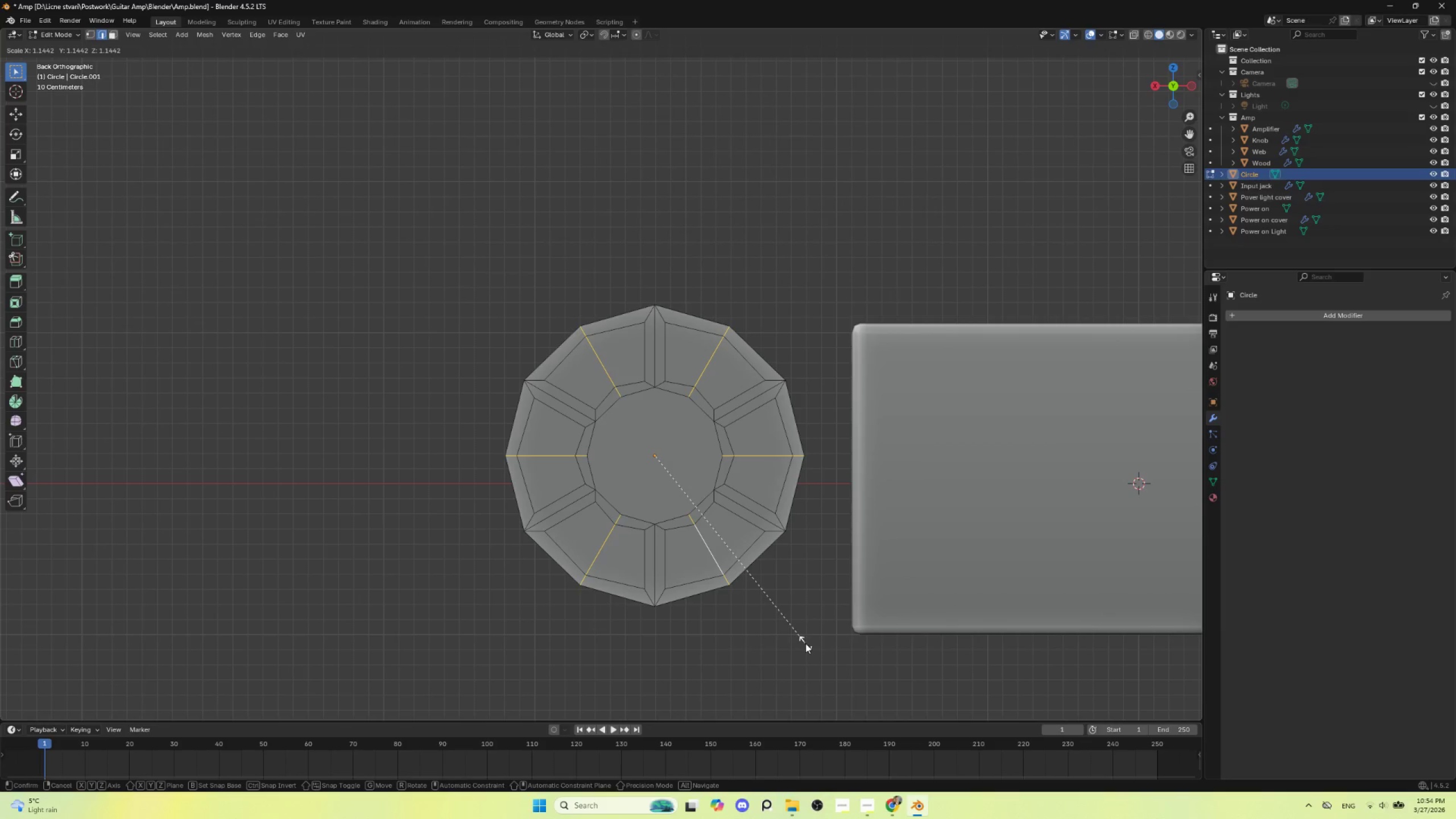 
left_click([805, 643])
 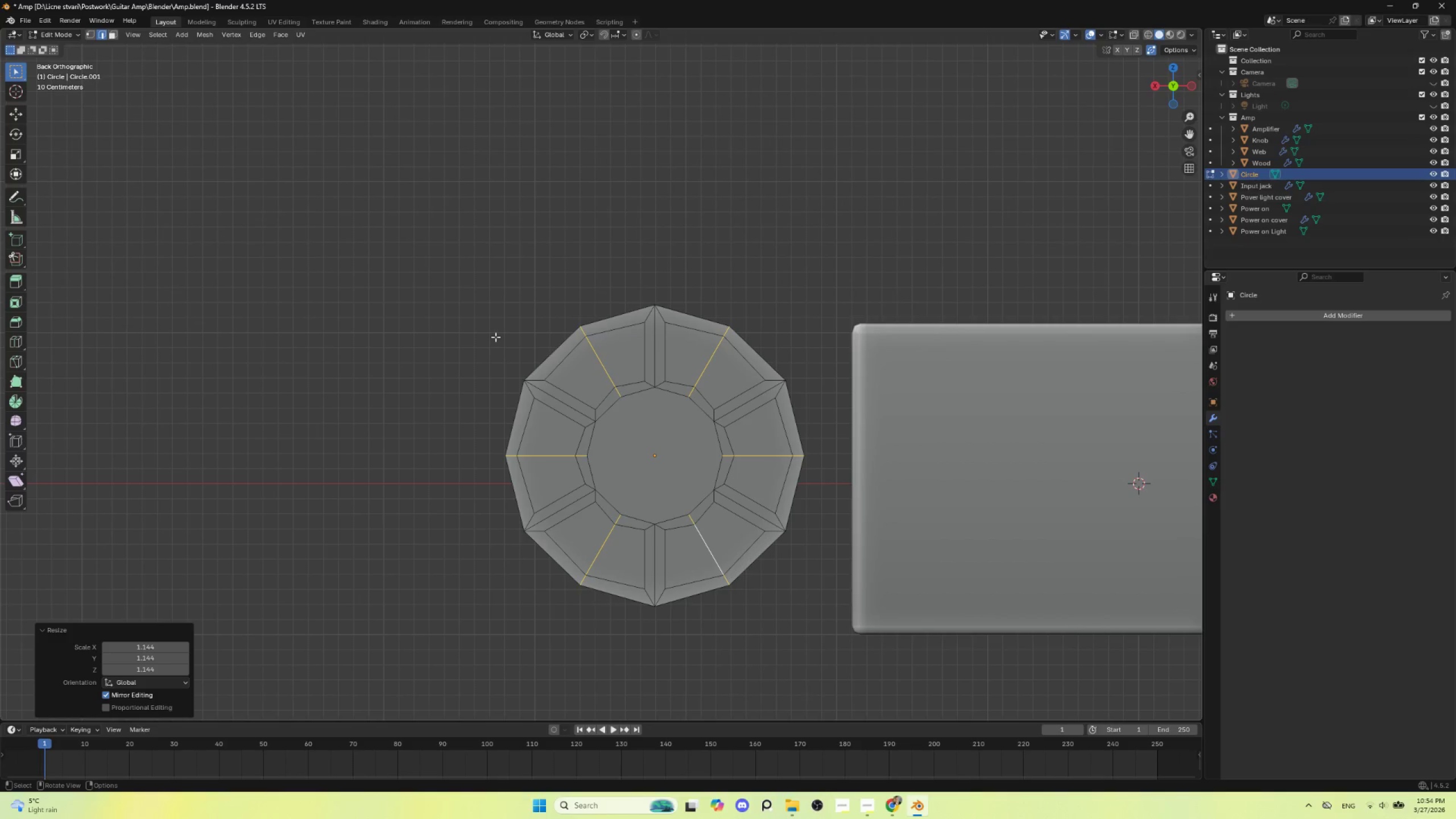 
left_click([115, 35])
 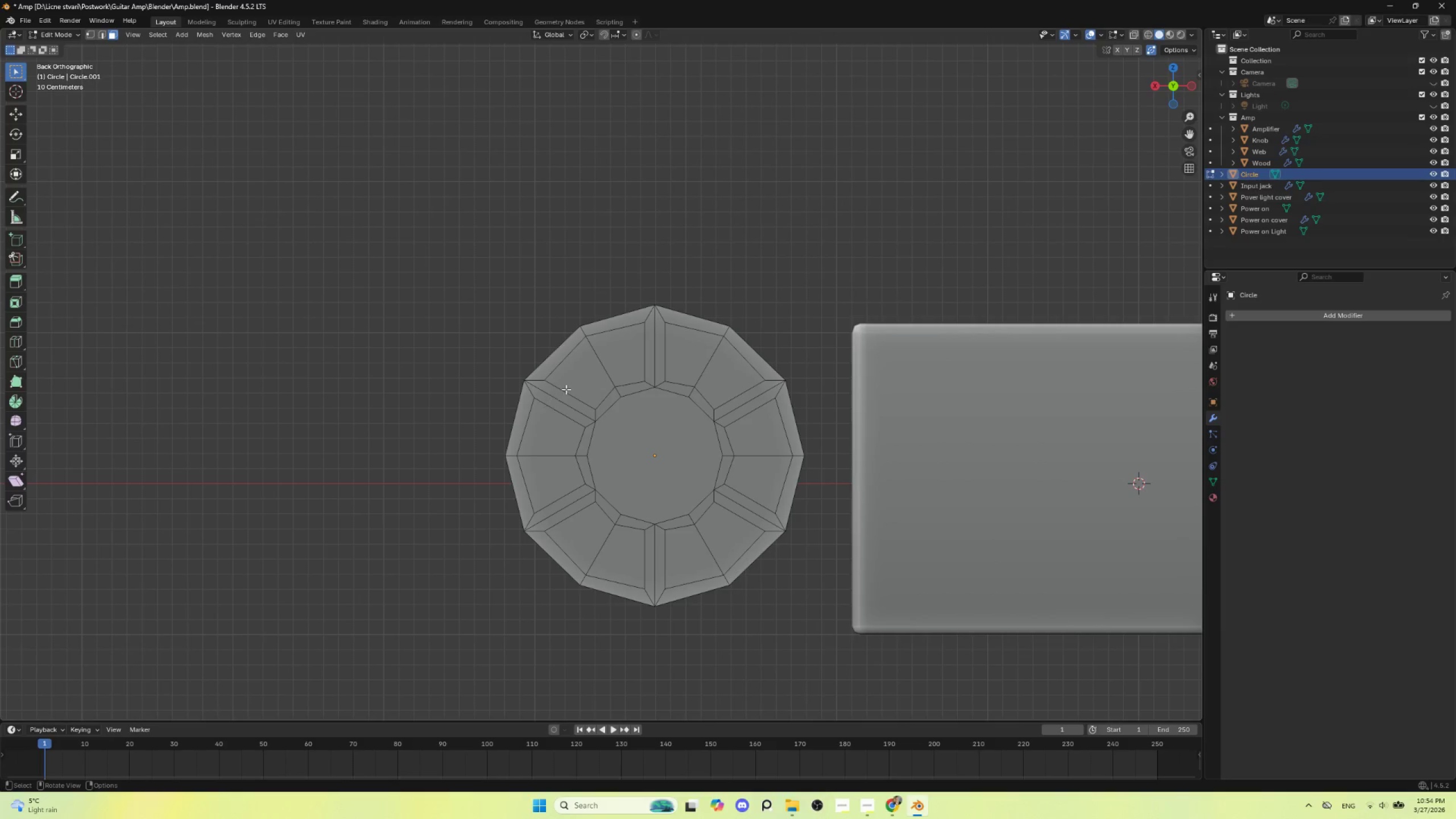 
left_click([574, 380])
 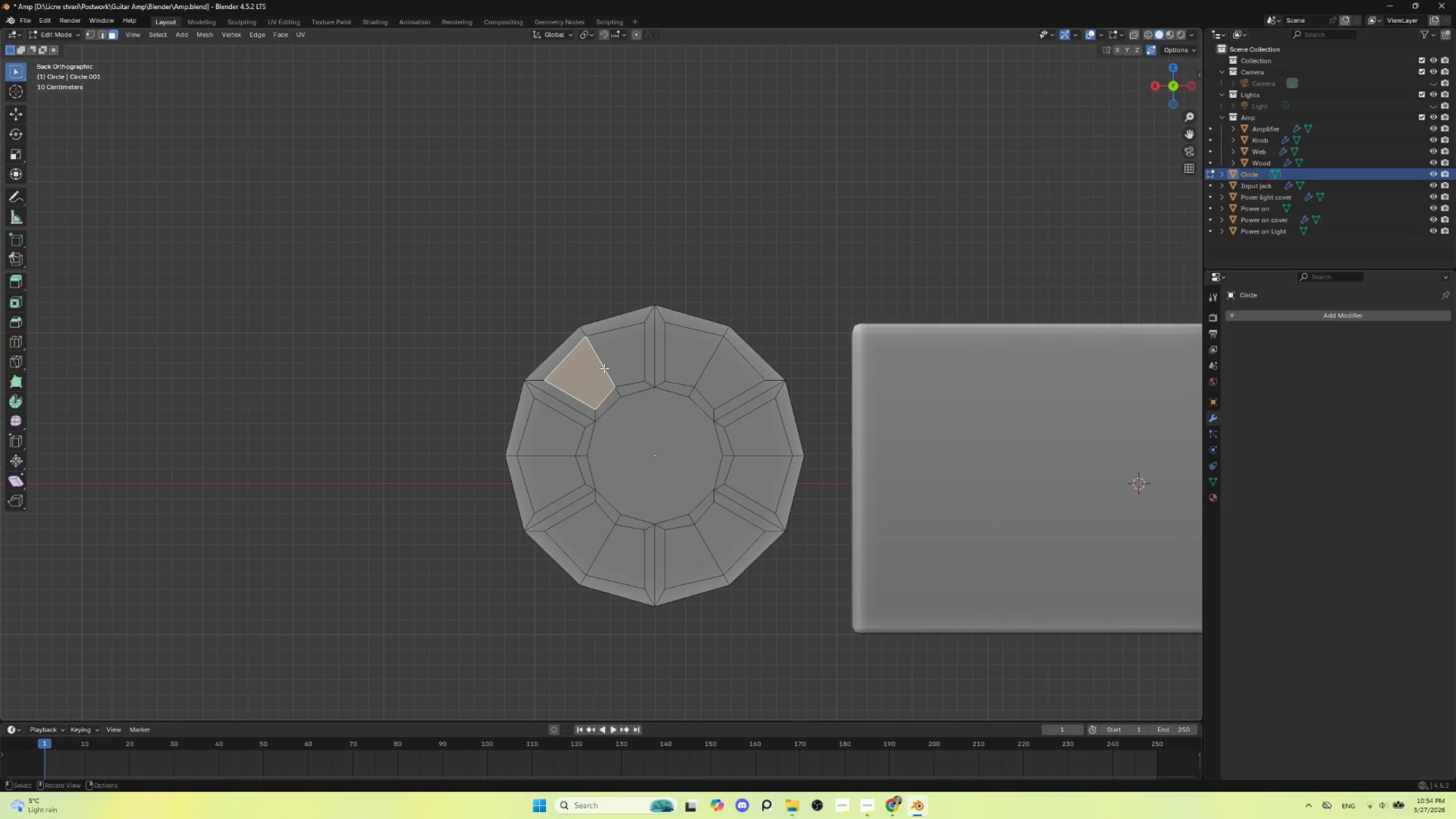 
hold_key(key=ShiftLeft, duration=1.5)
double_click([610, 363])
 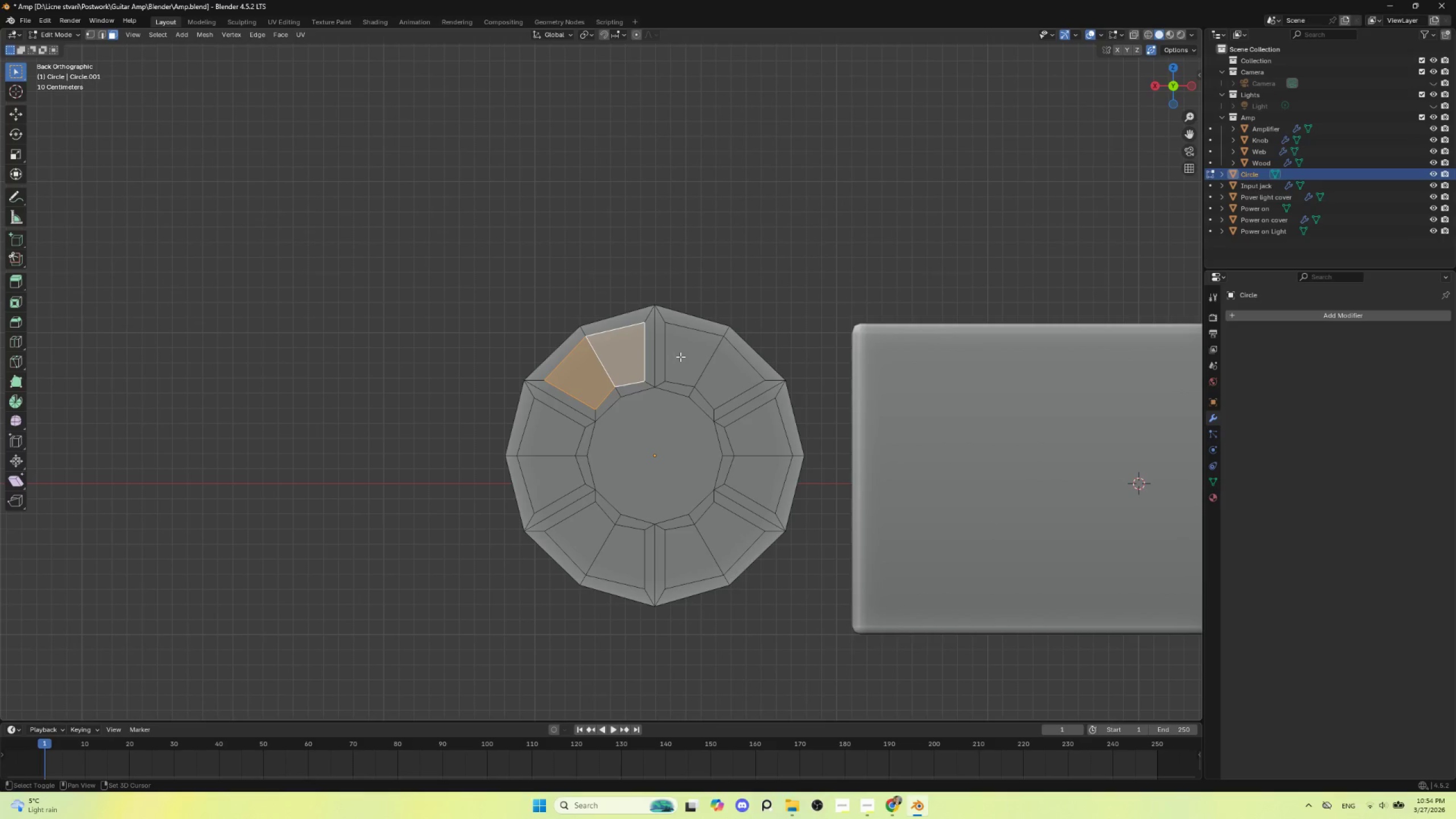 
left_click([685, 353])
 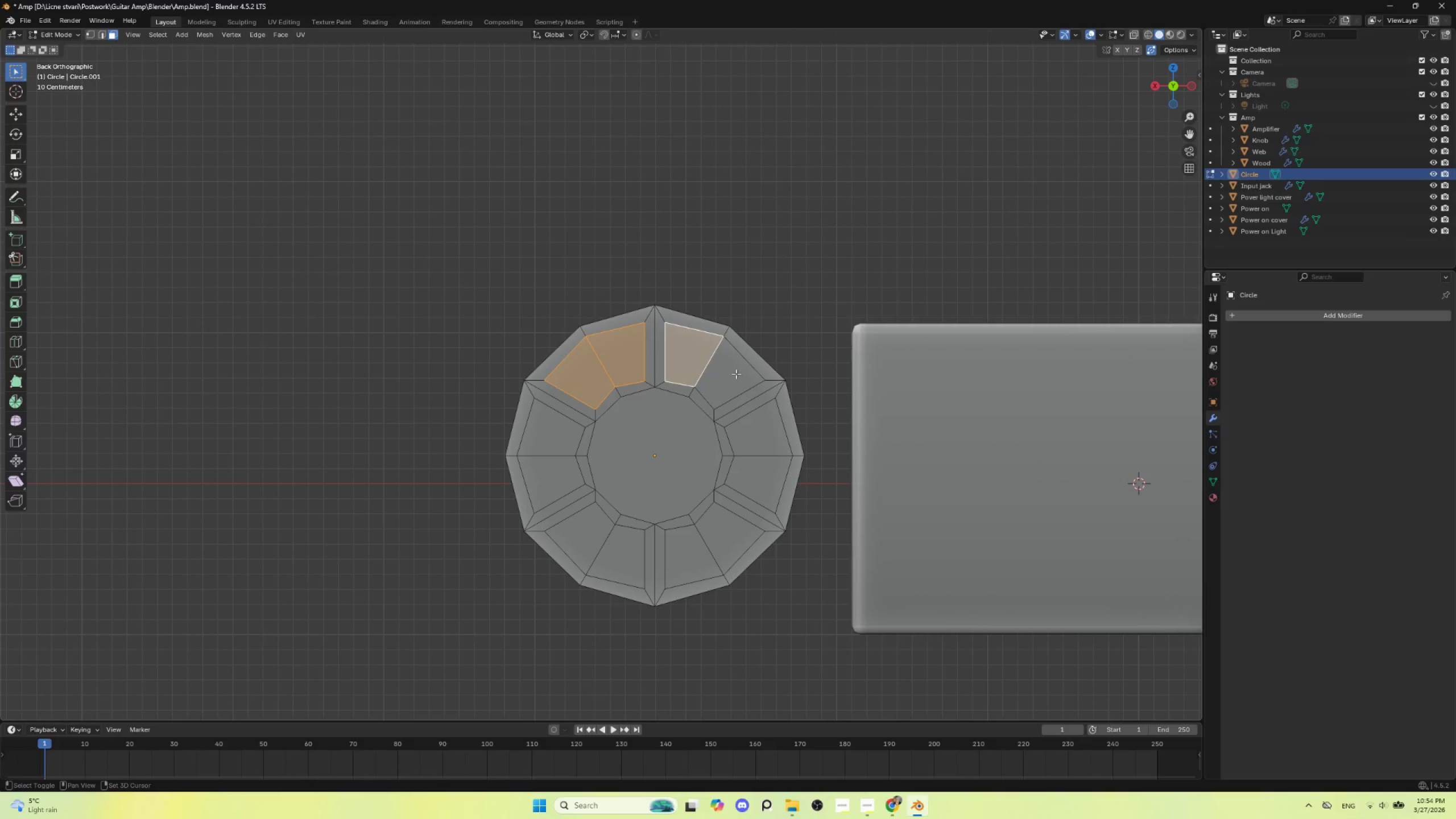 
double_click([737, 374])
 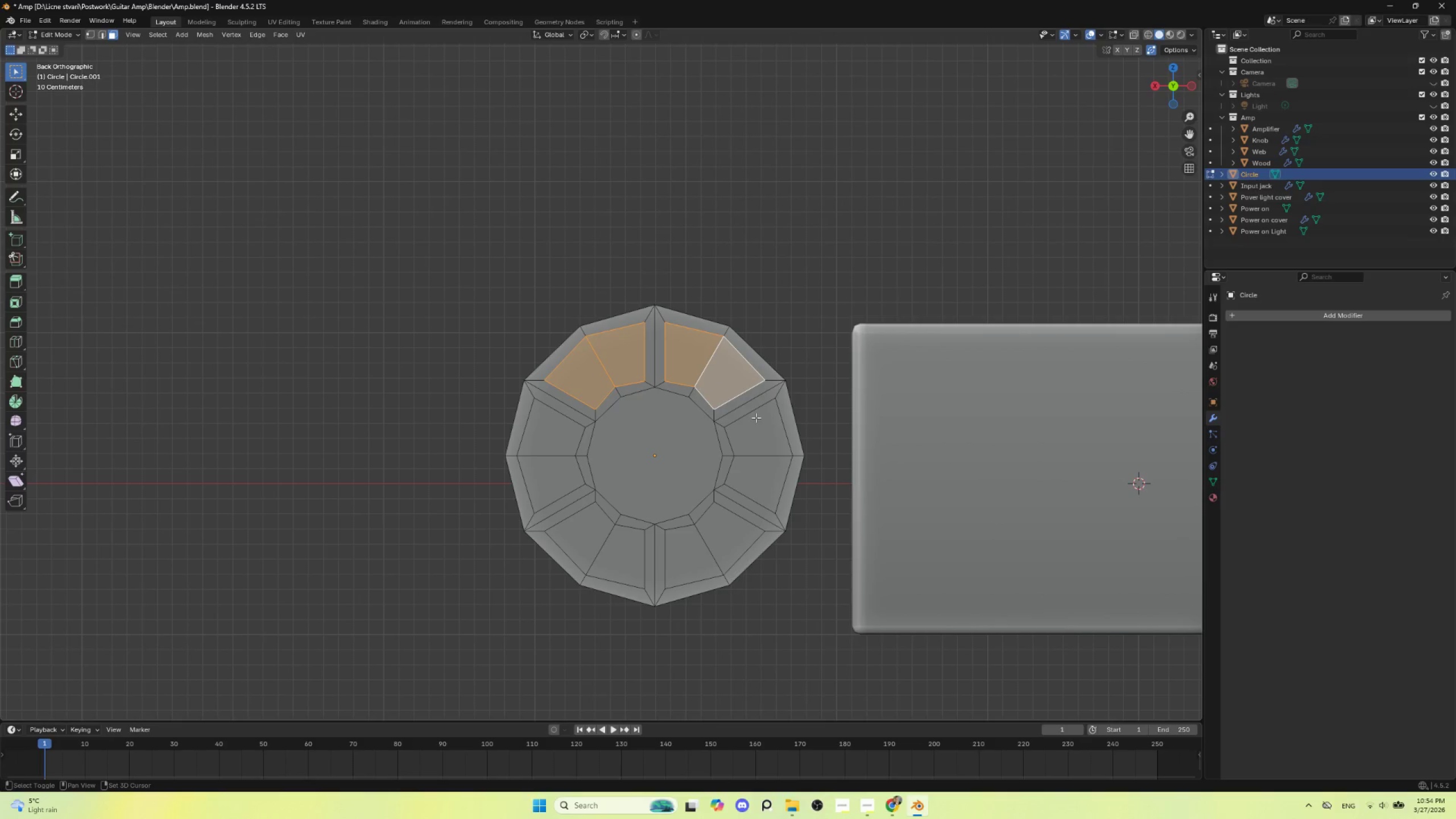 
hold_key(key=ShiftLeft, duration=1.52)
double_click([765, 481])
 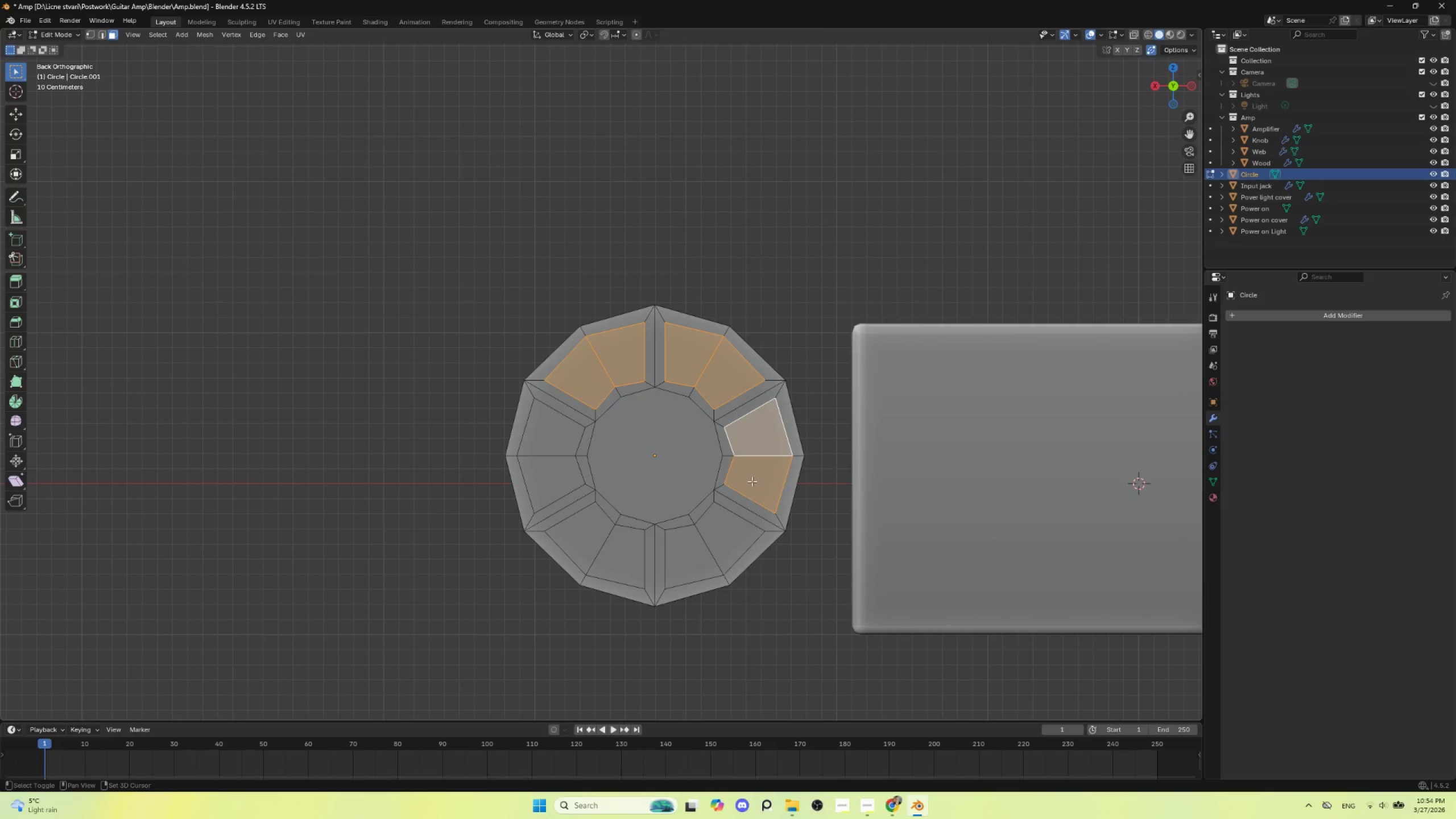 
hold_key(key=ShiftLeft, duration=1.52)
left_click([727, 535])
 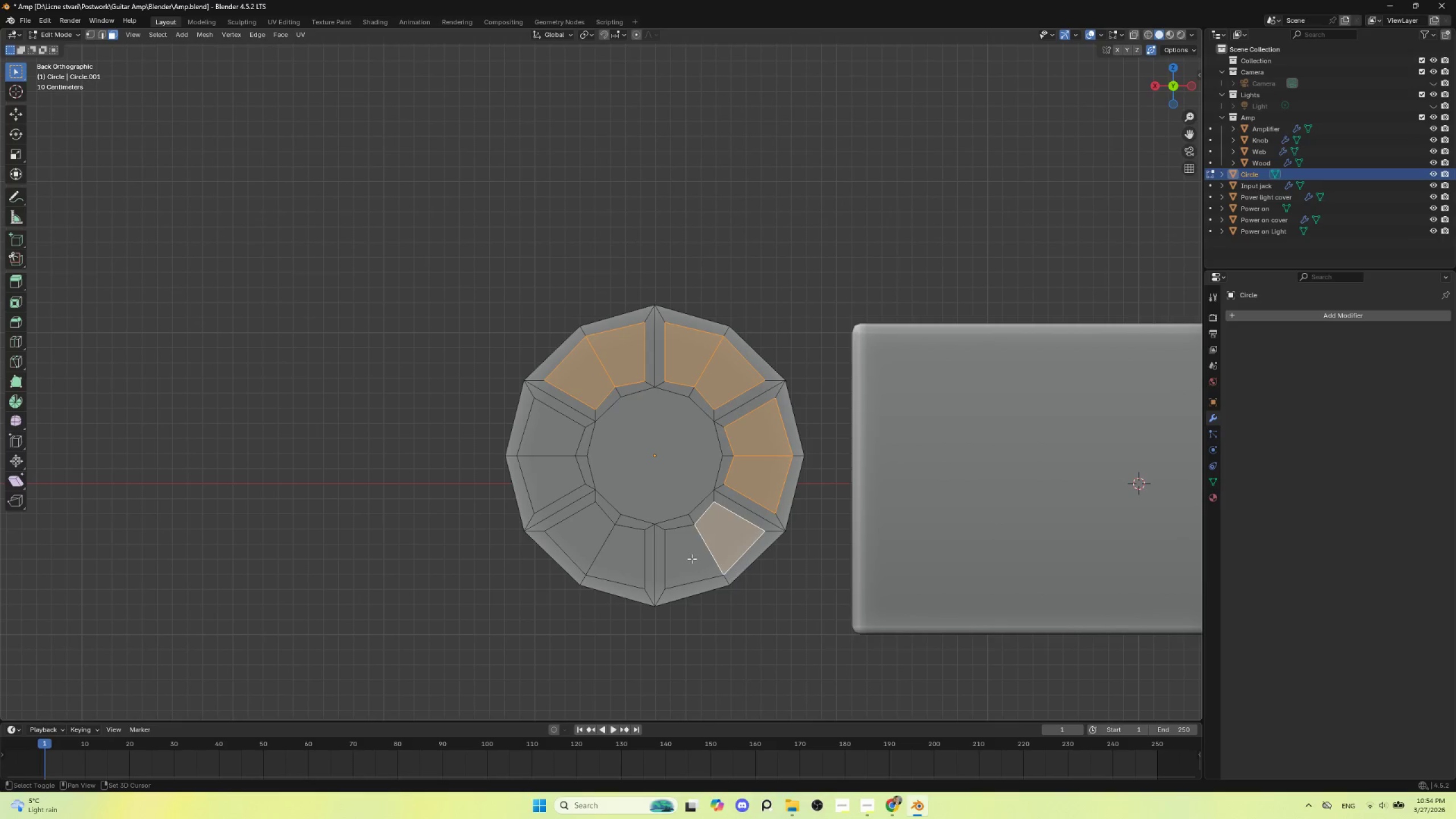 
double_click([691, 559])
 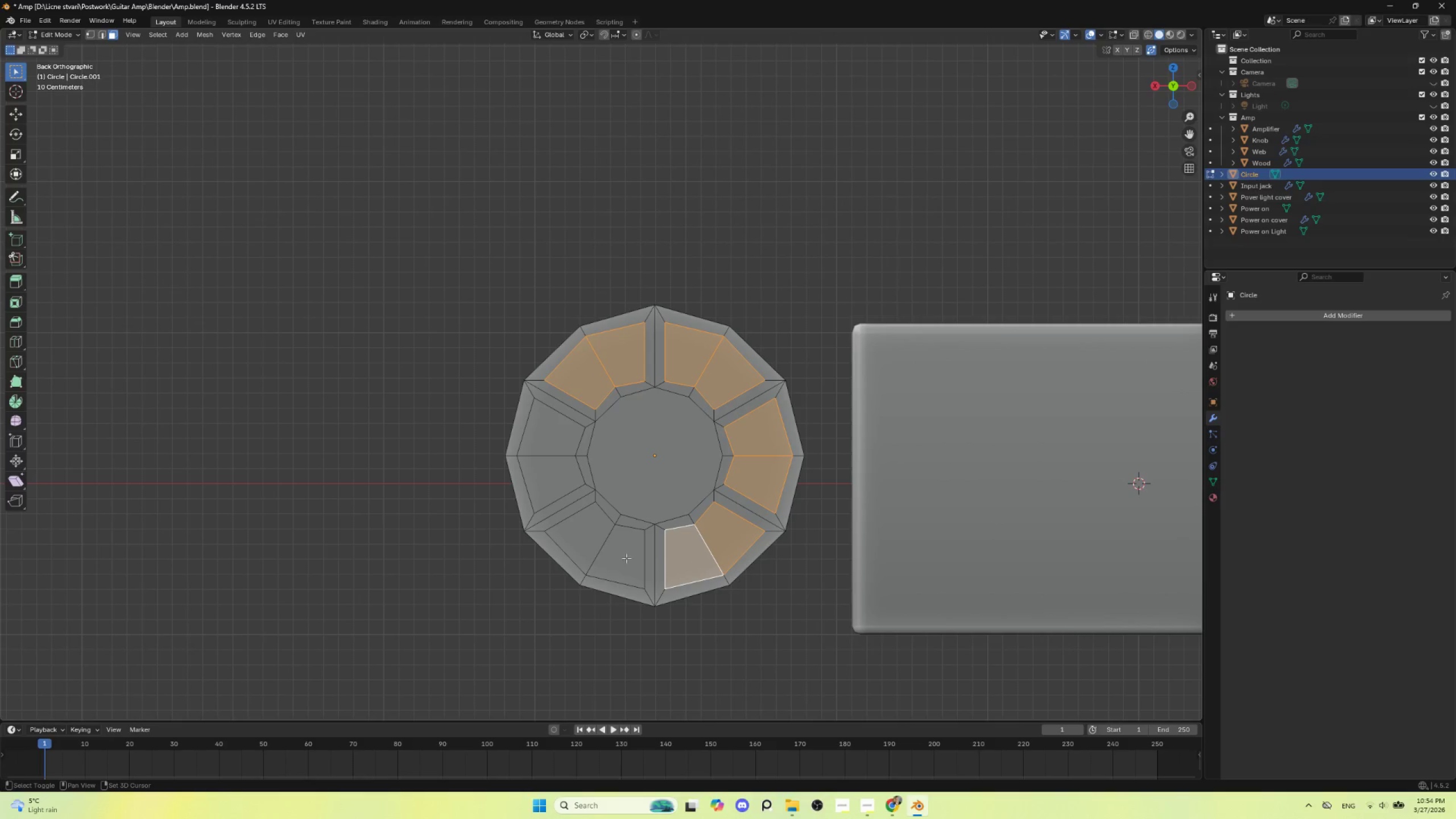 
left_click([624, 558])
 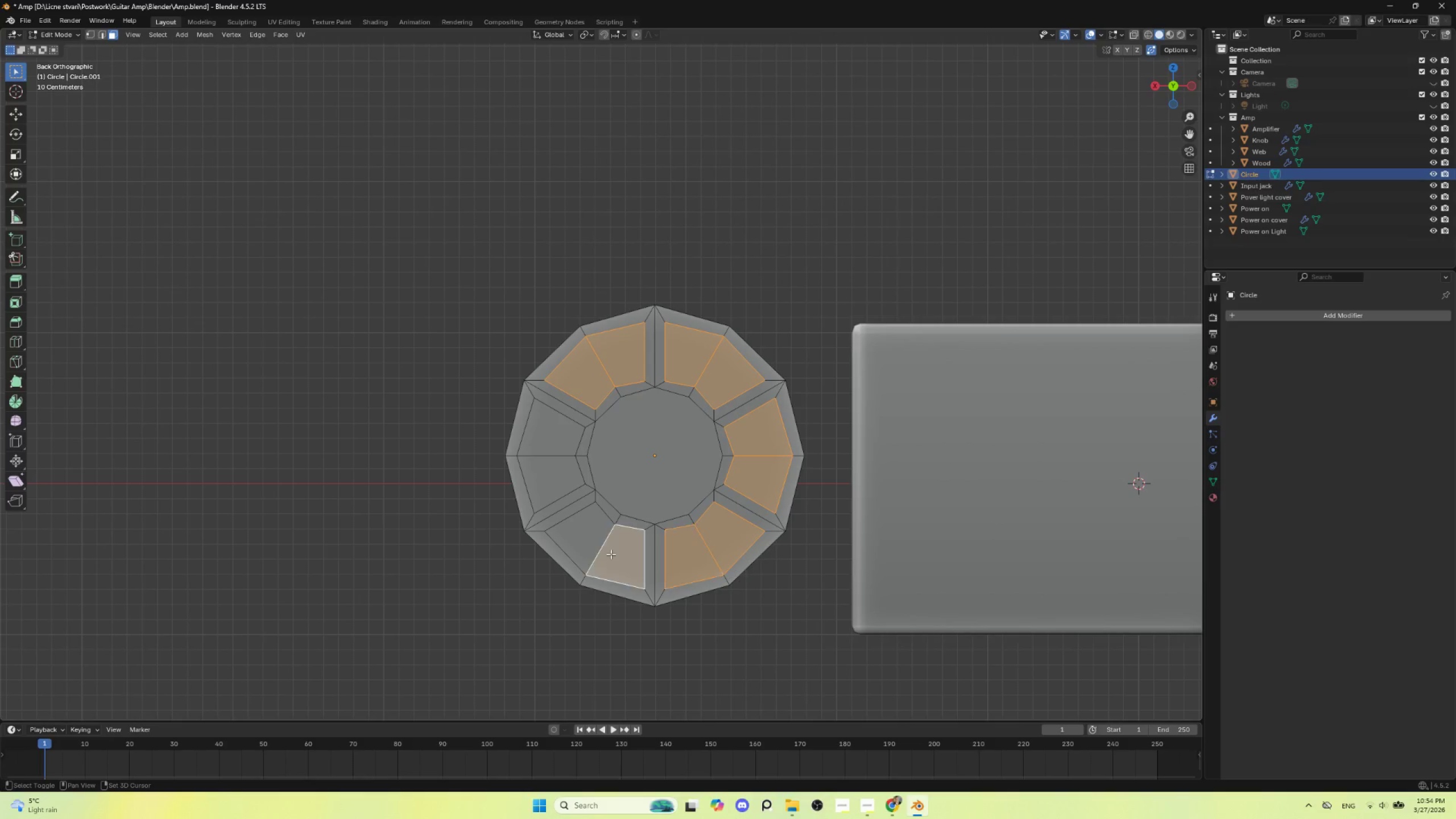 
hold_key(key=ShiftLeft, duration=1.51)
double_click([587, 537])
 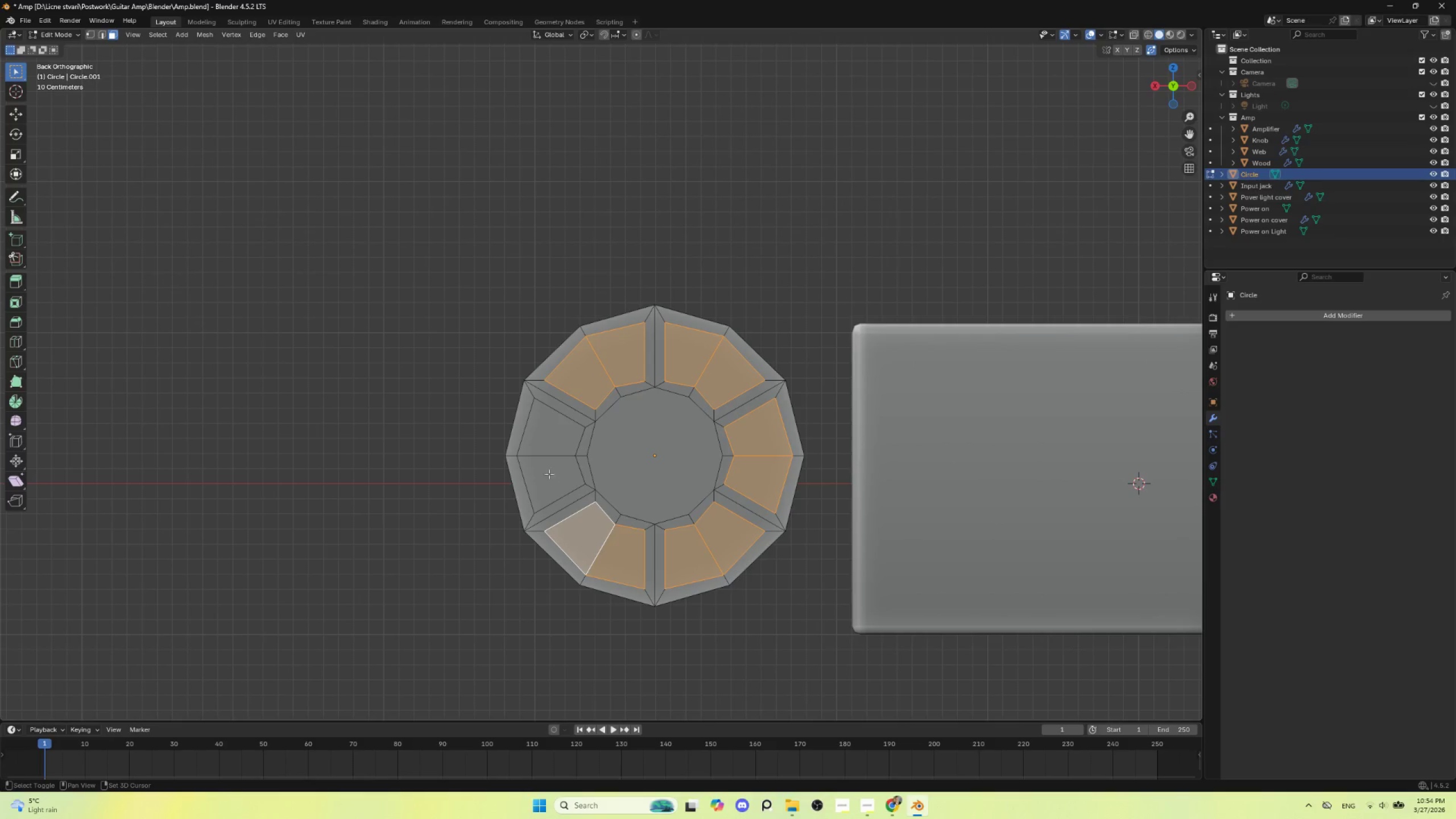 
left_click([548, 472])
 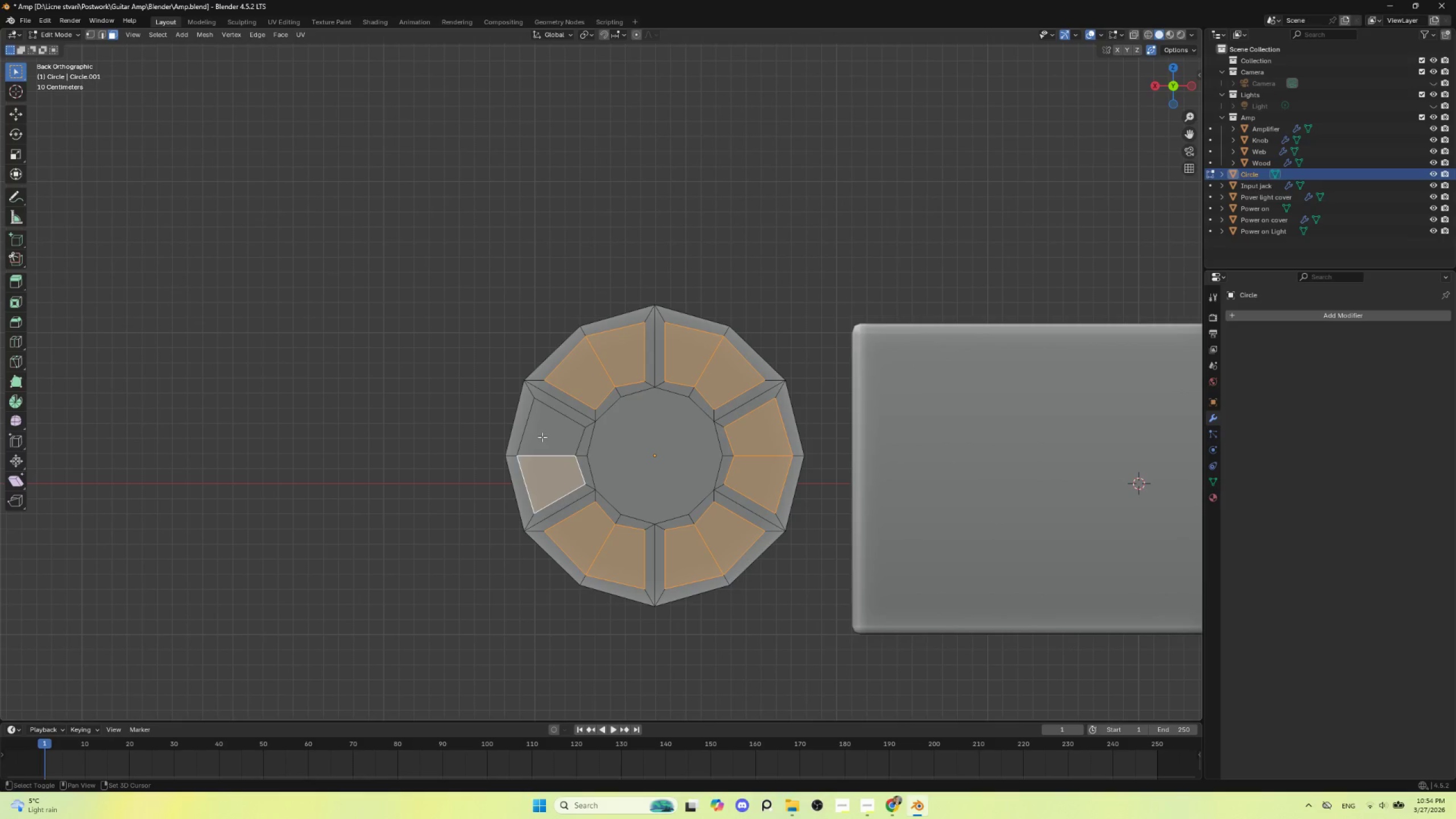 
double_click([542, 437])
 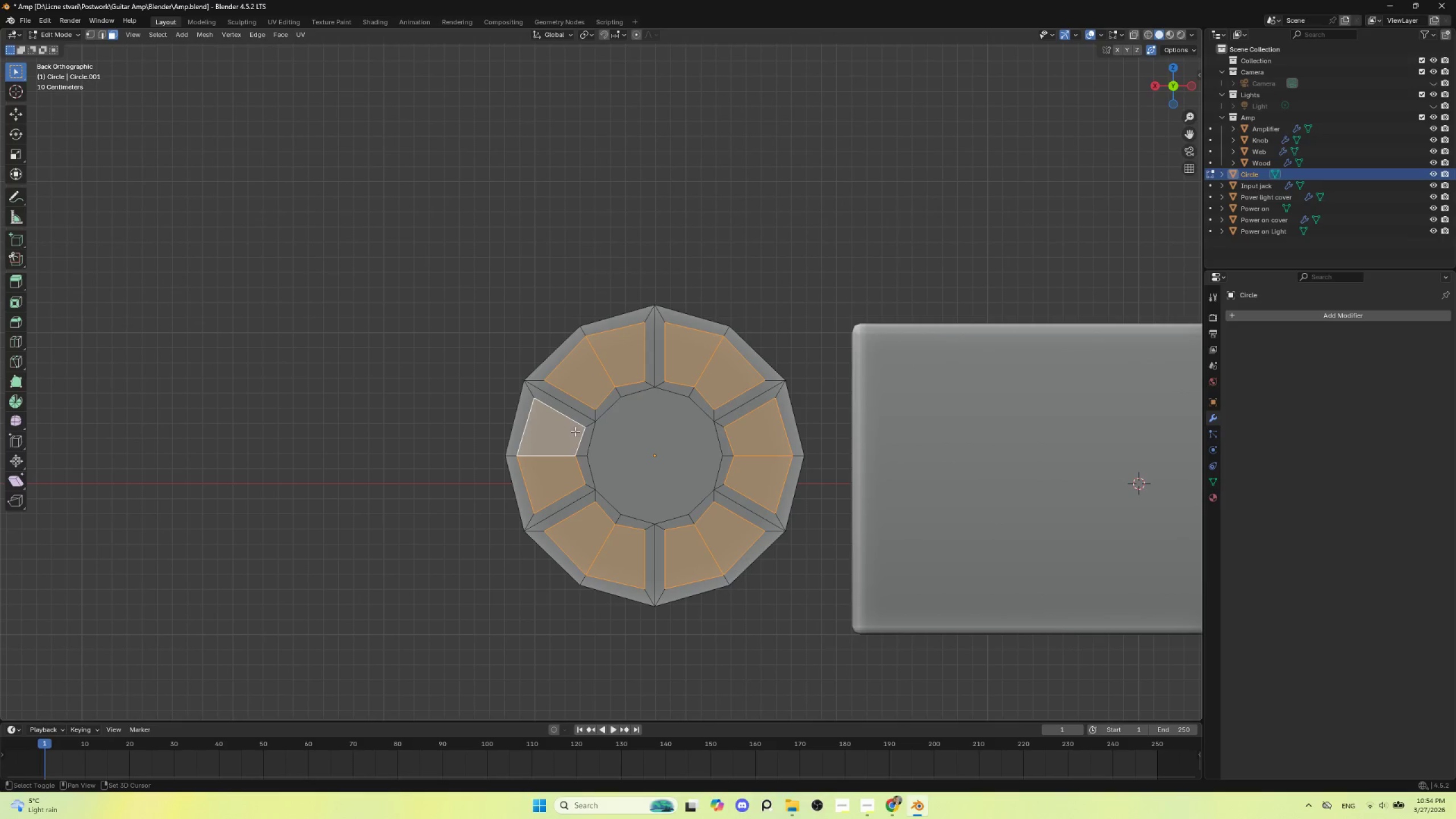 
key(Shift+ShiftLeft)
 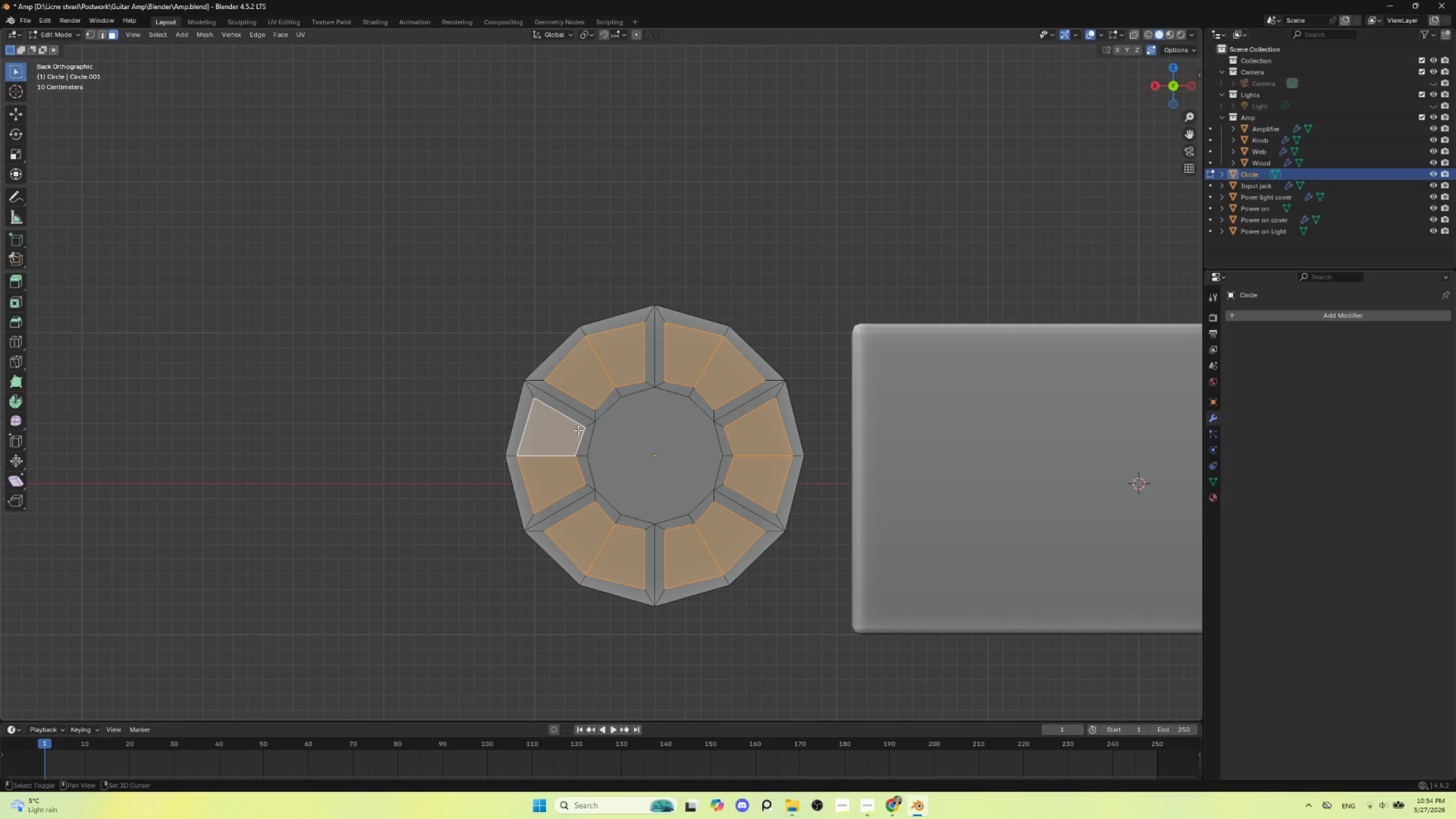 
key(Shift+ShiftLeft)
 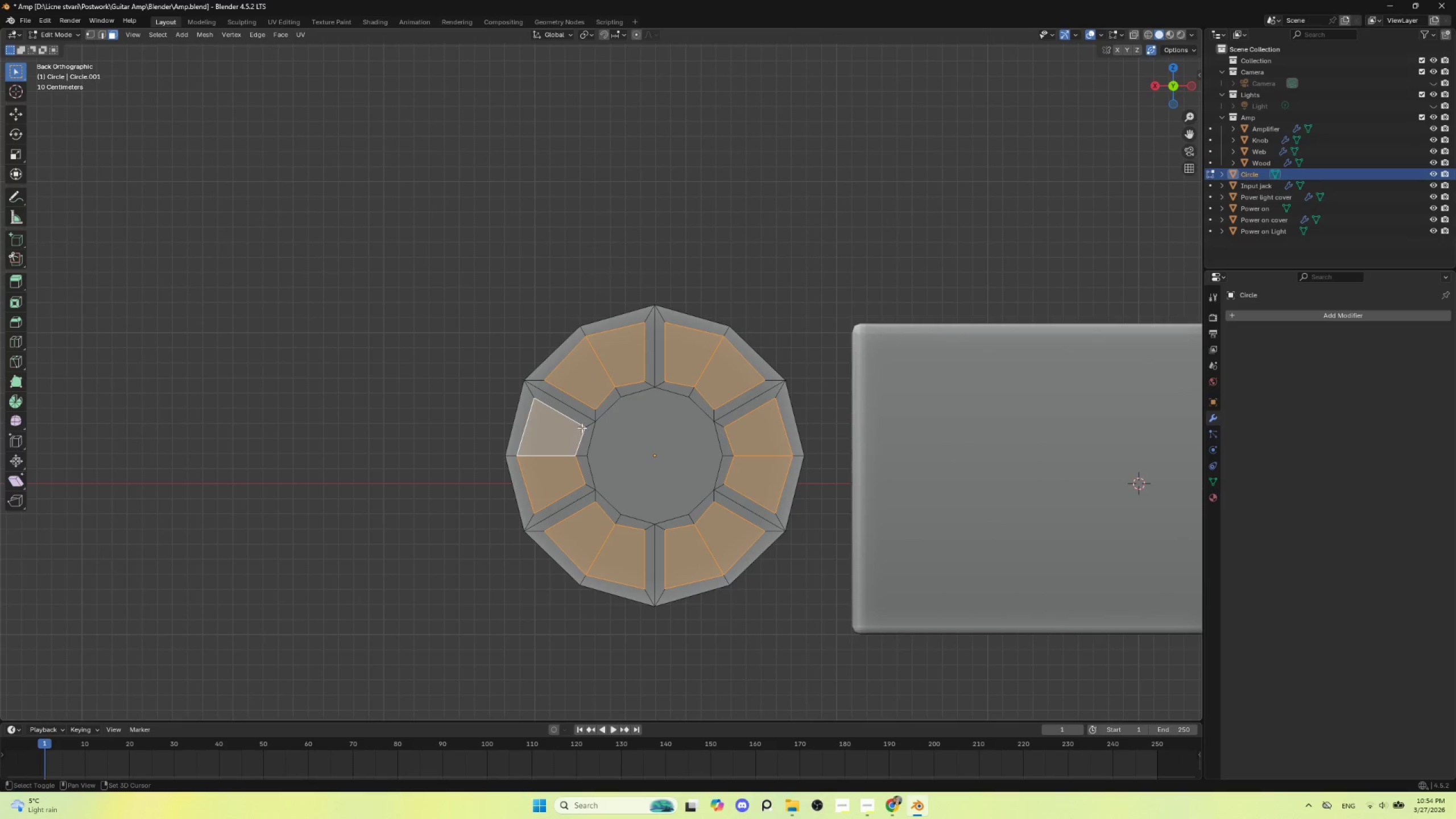 
key(Shift+ShiftLeft)
 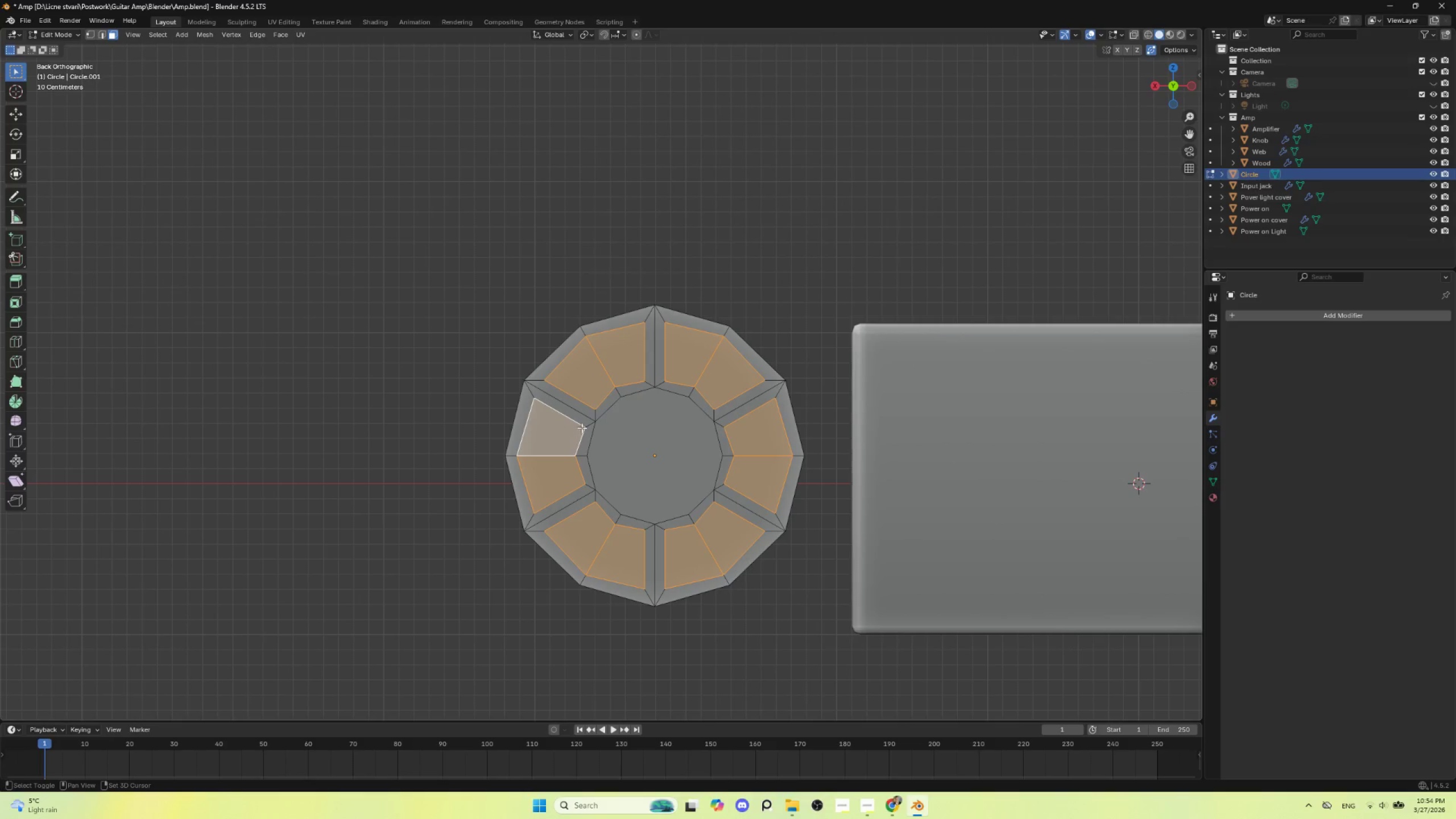 
key(Shift+ShiftLeft)
 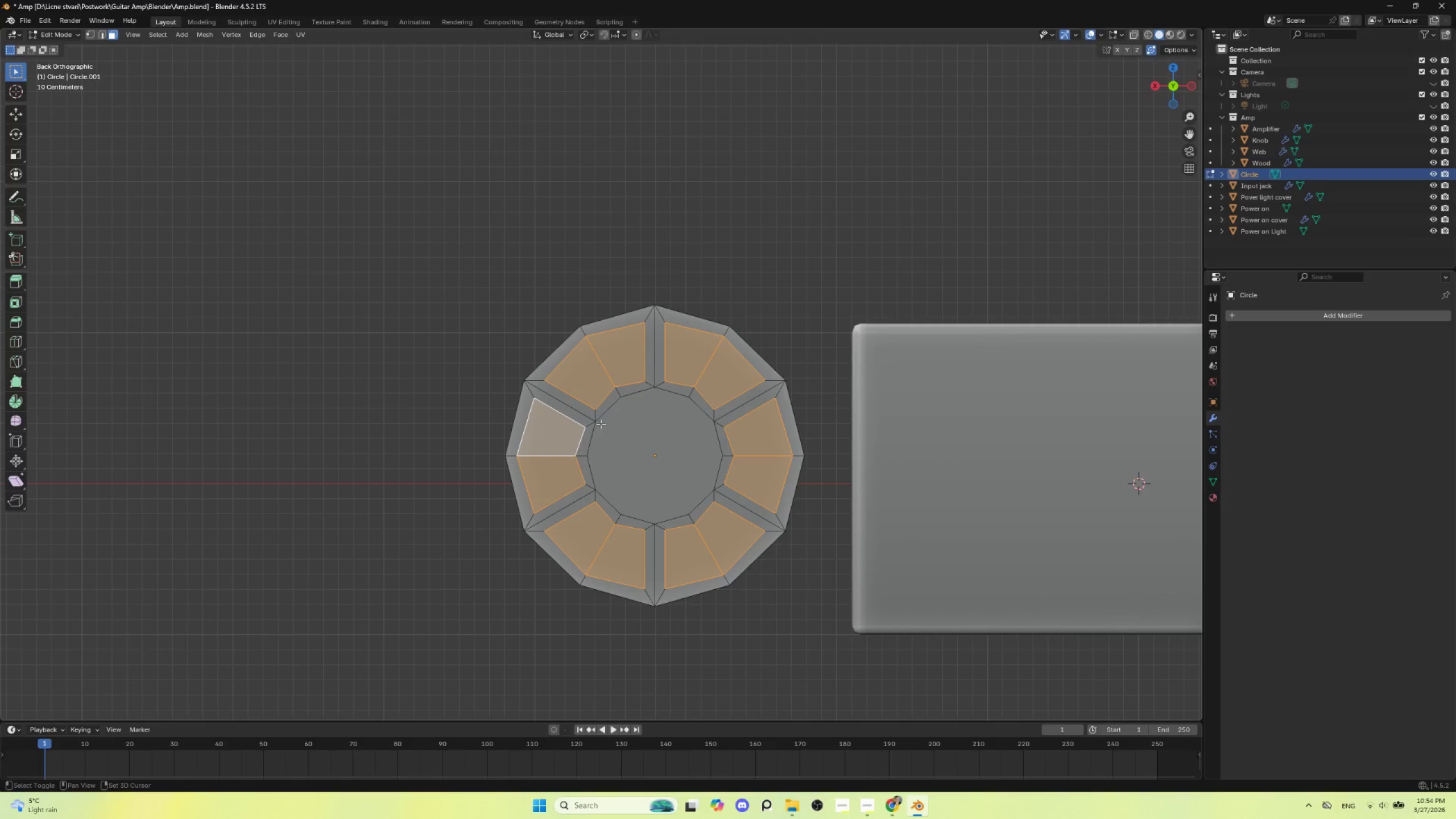 
key(Shift+ShiftLeft)
 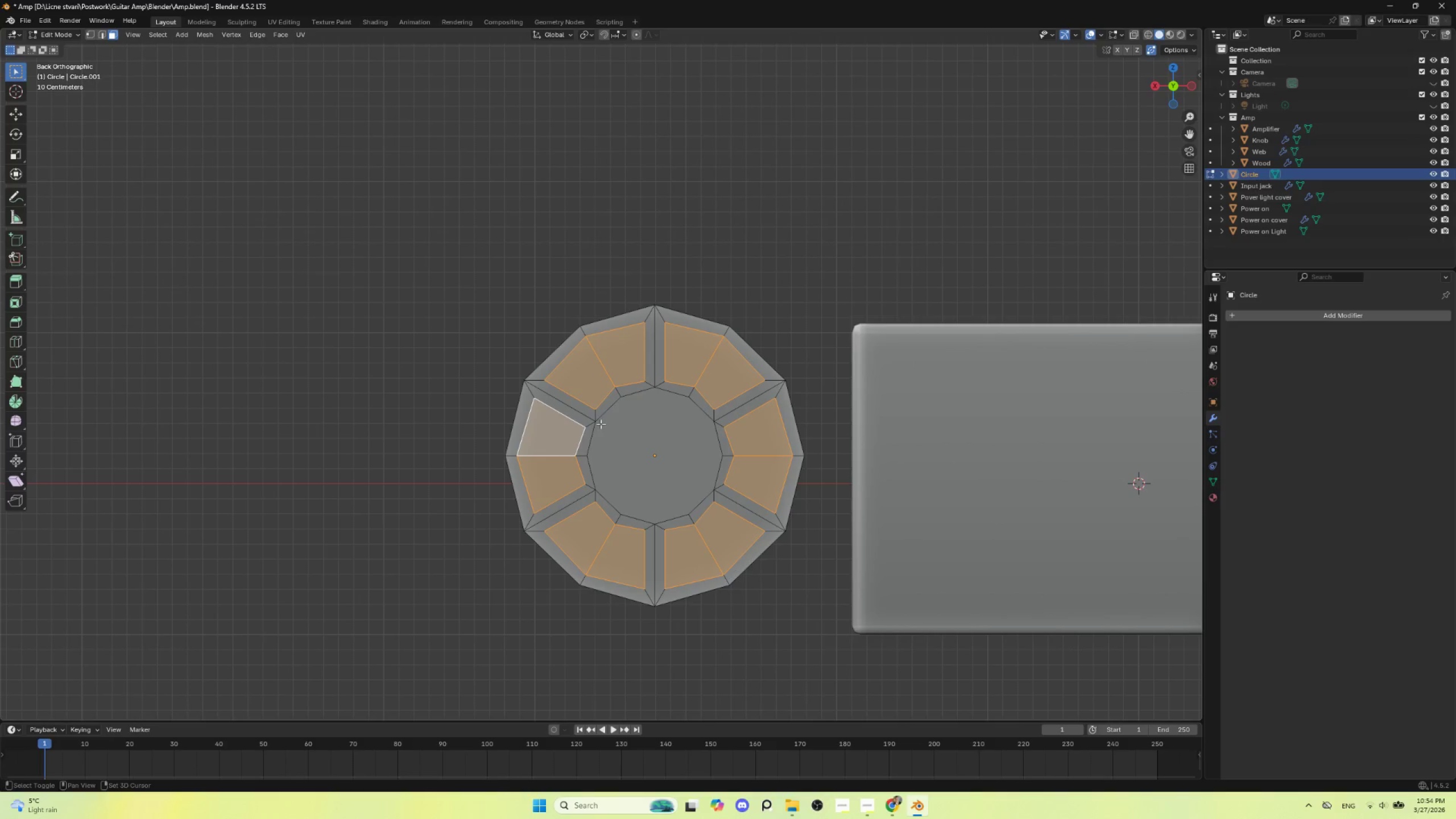 
key(Shift+ShiftLeft)
 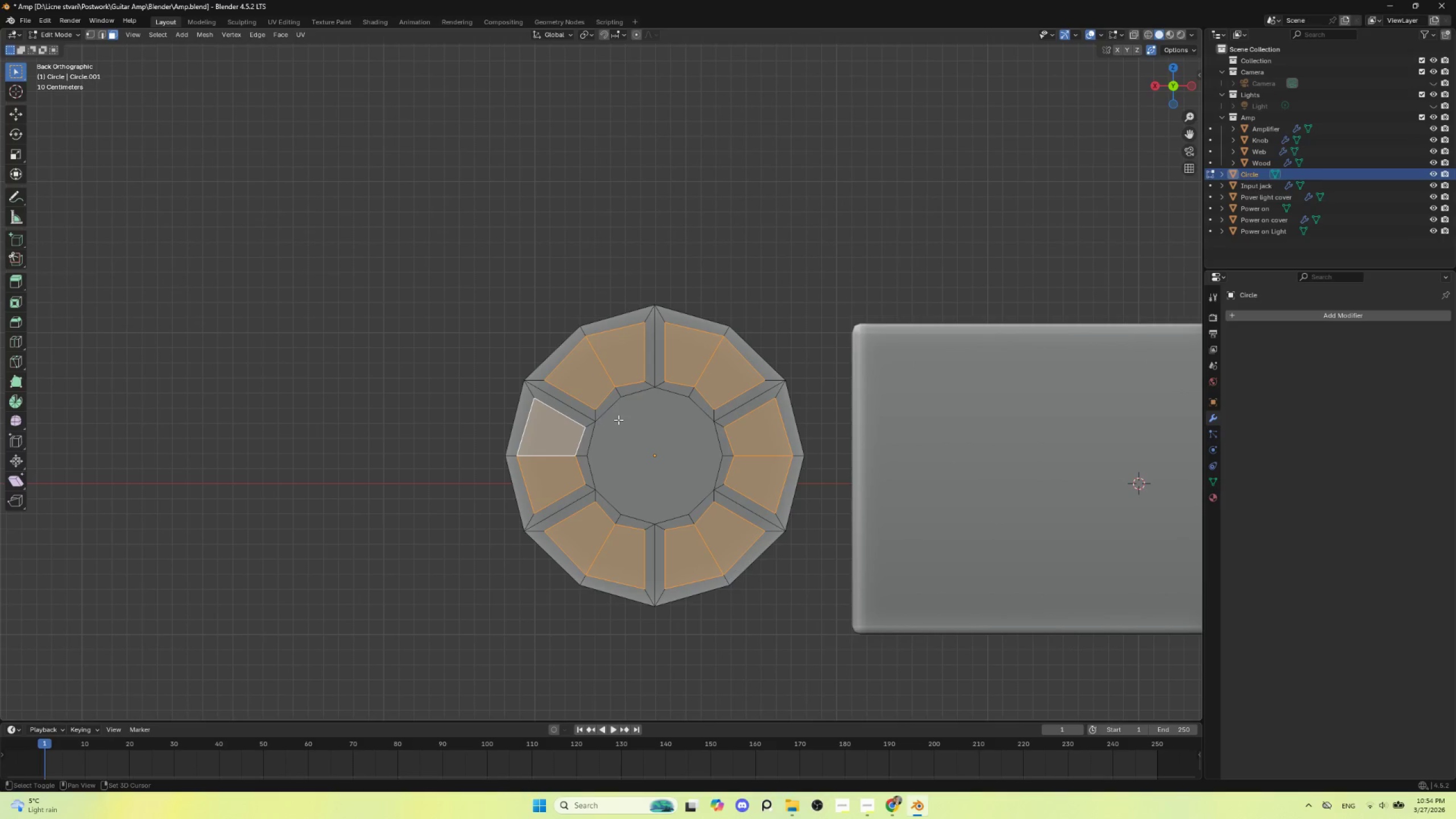 
key(Shift+ShiftLeft)
 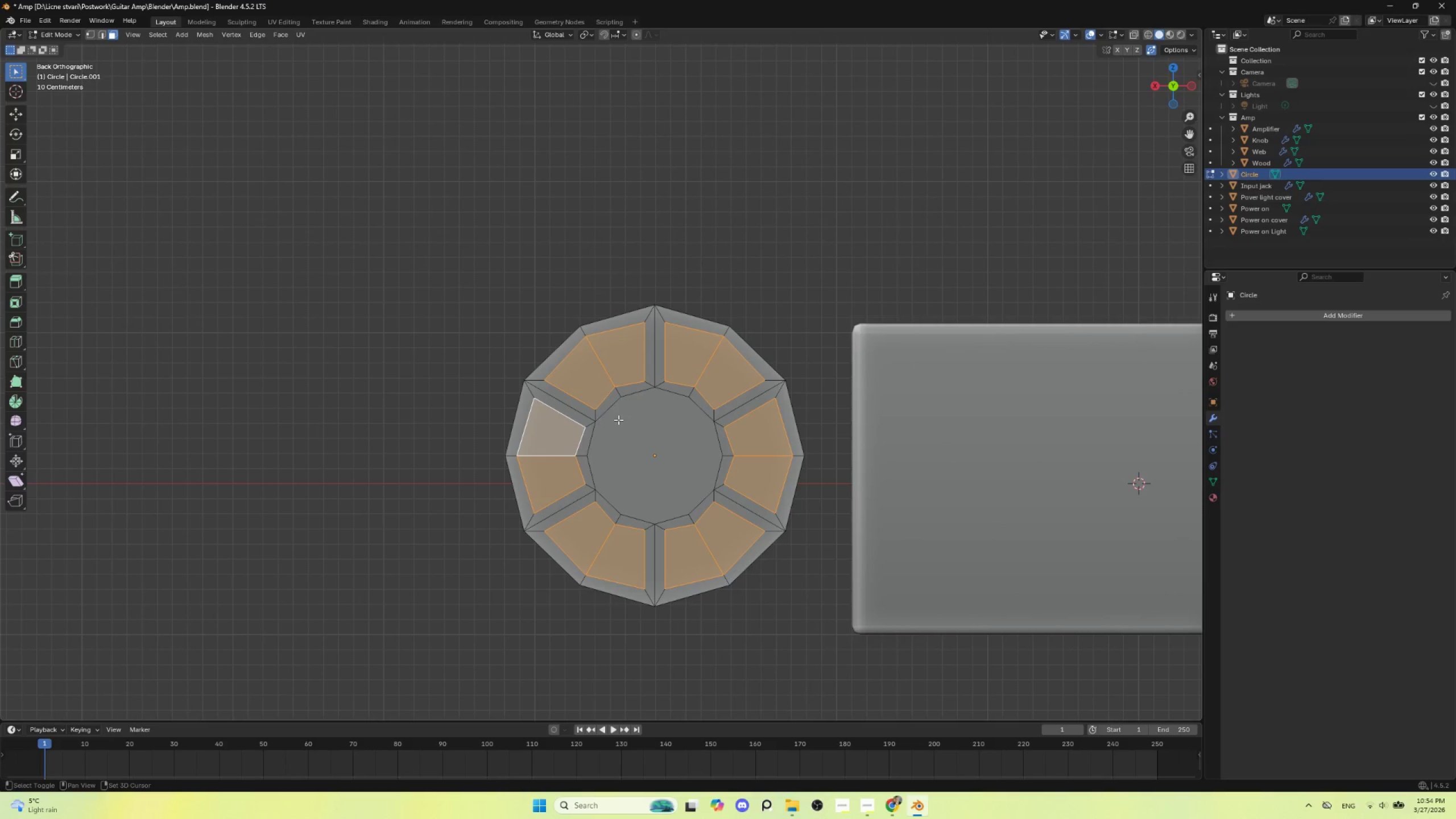 
key(Shift+ShiftLeft)
 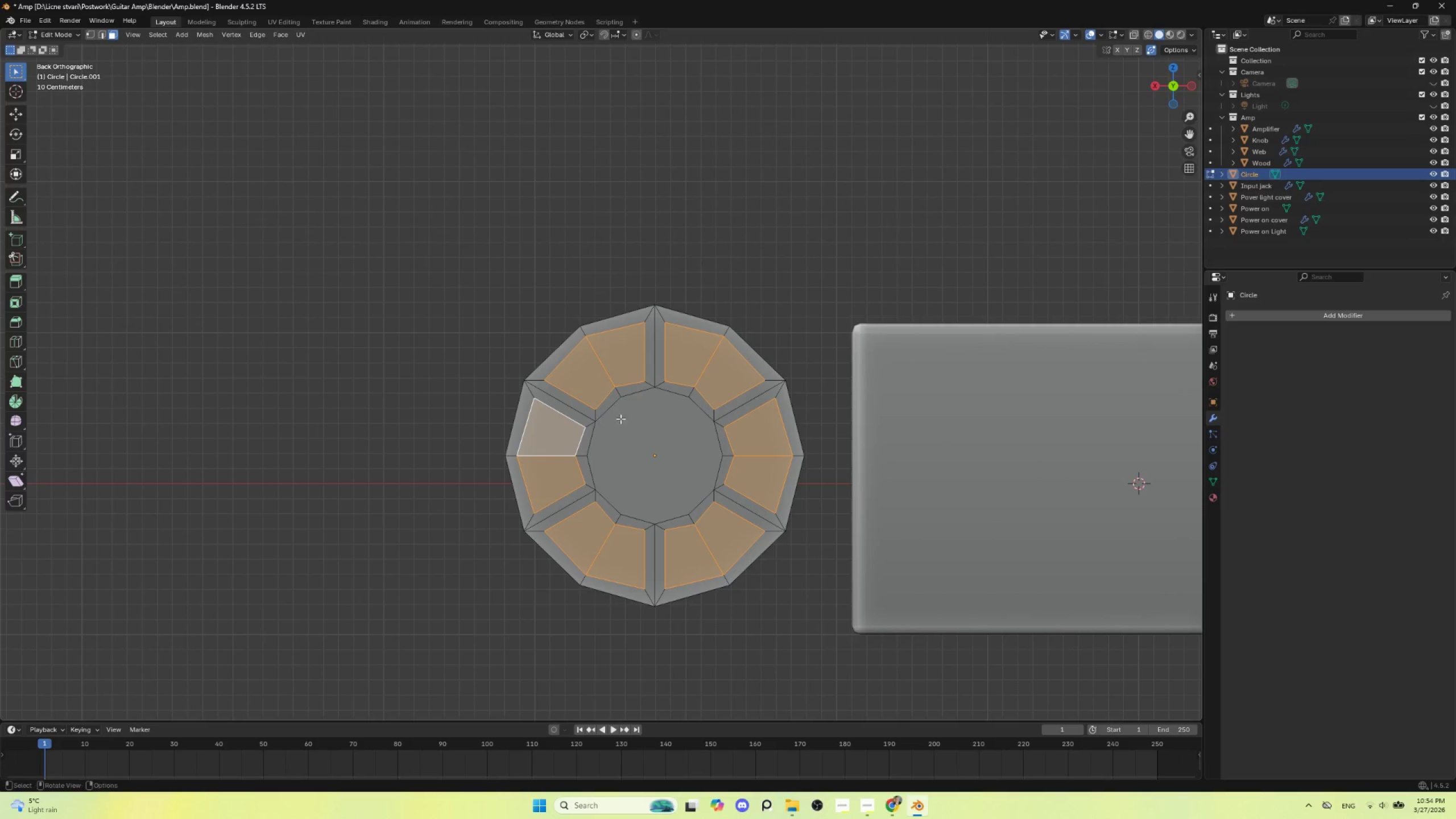 
key(Delete)
 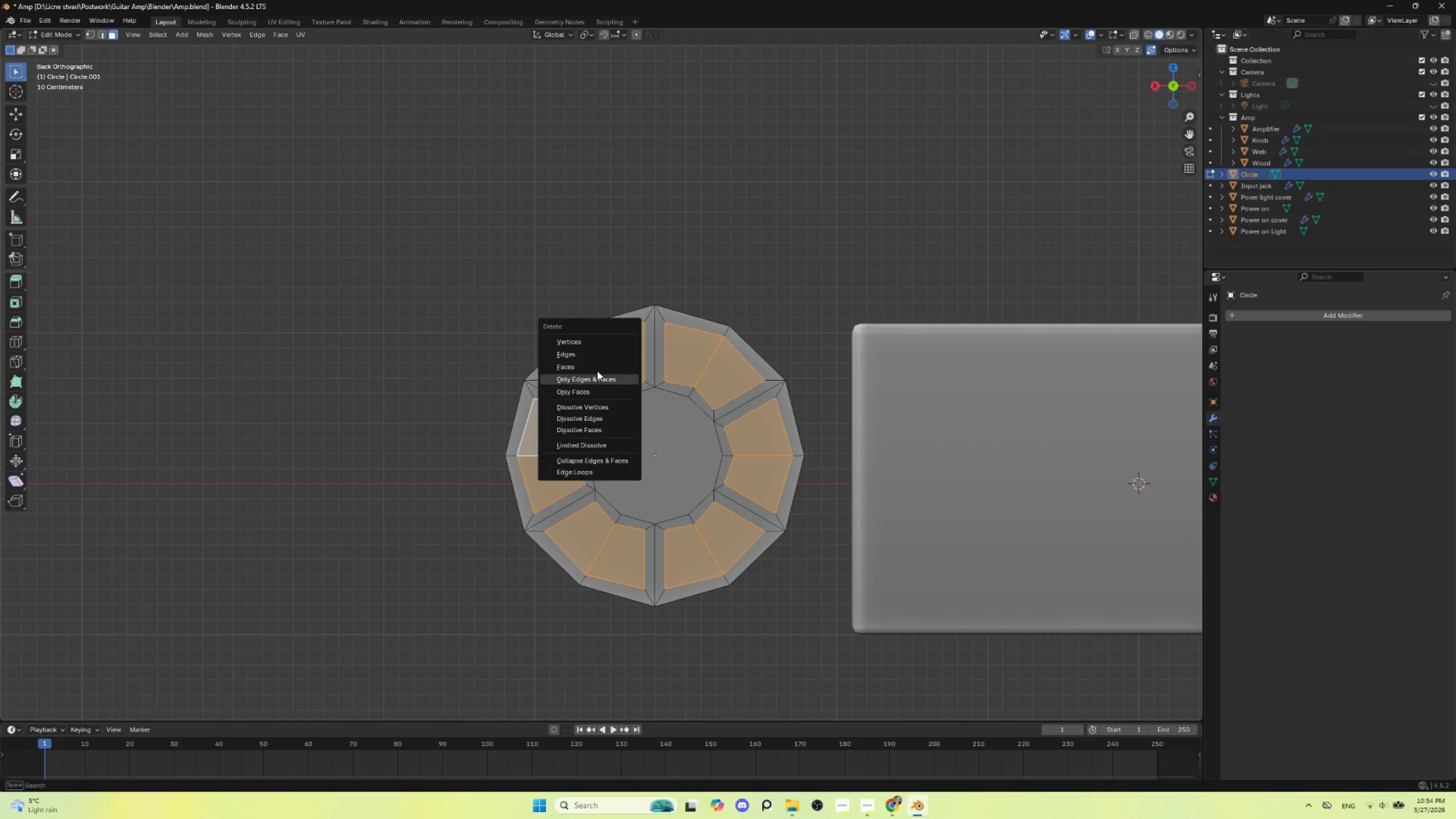 
left_click([596, 367])
 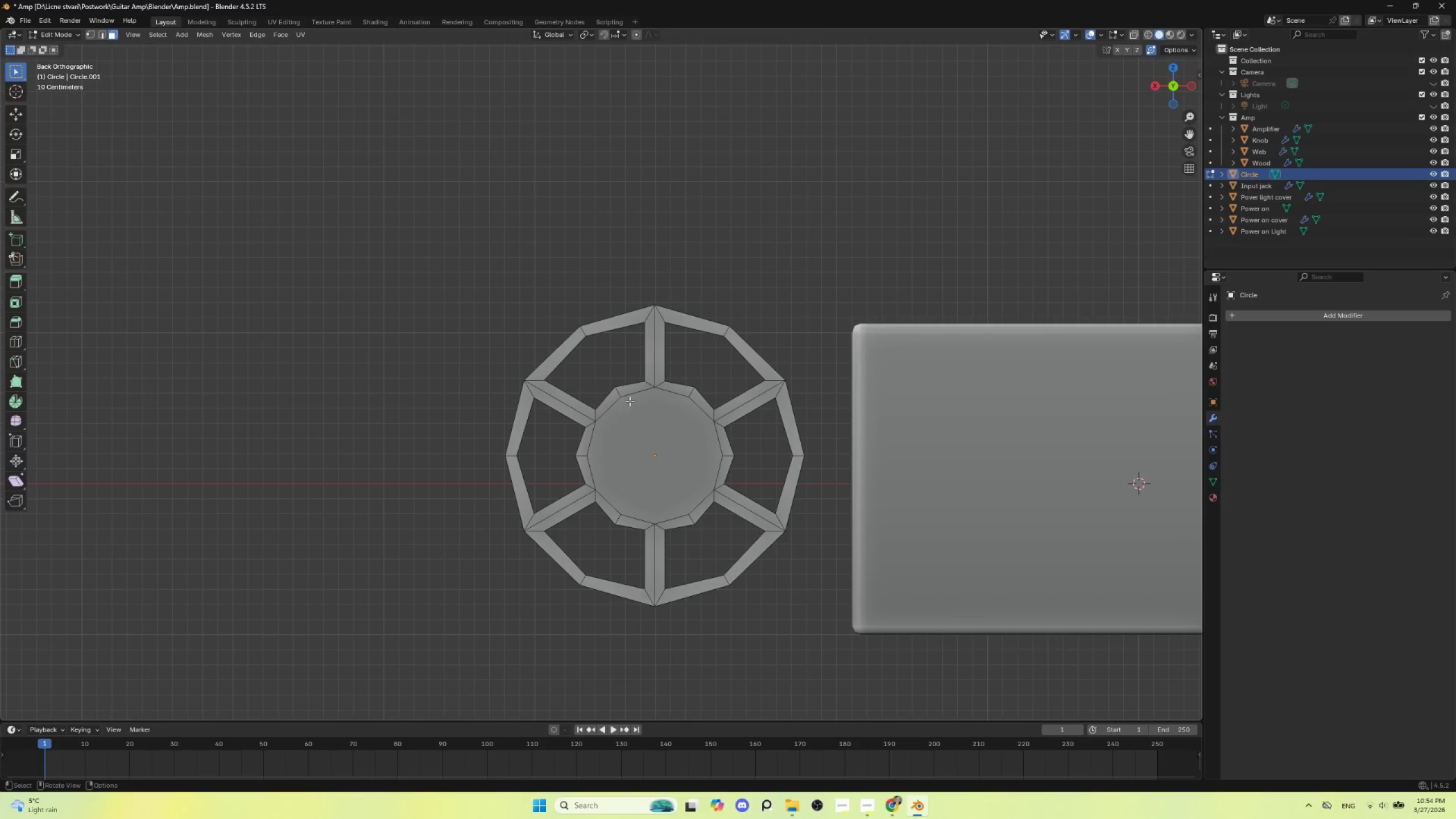 
key(Tab)
 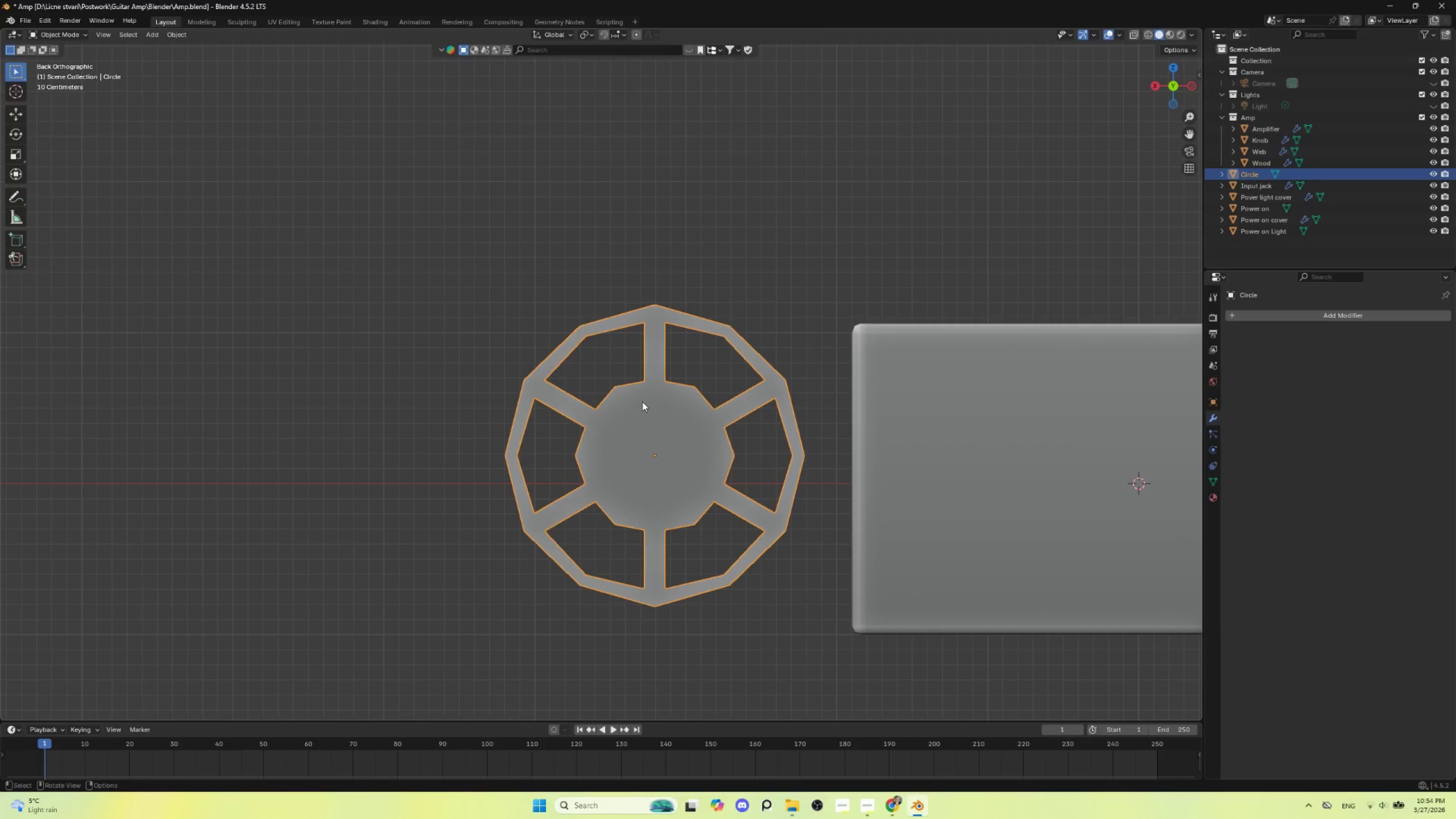 
key(Control+2)
 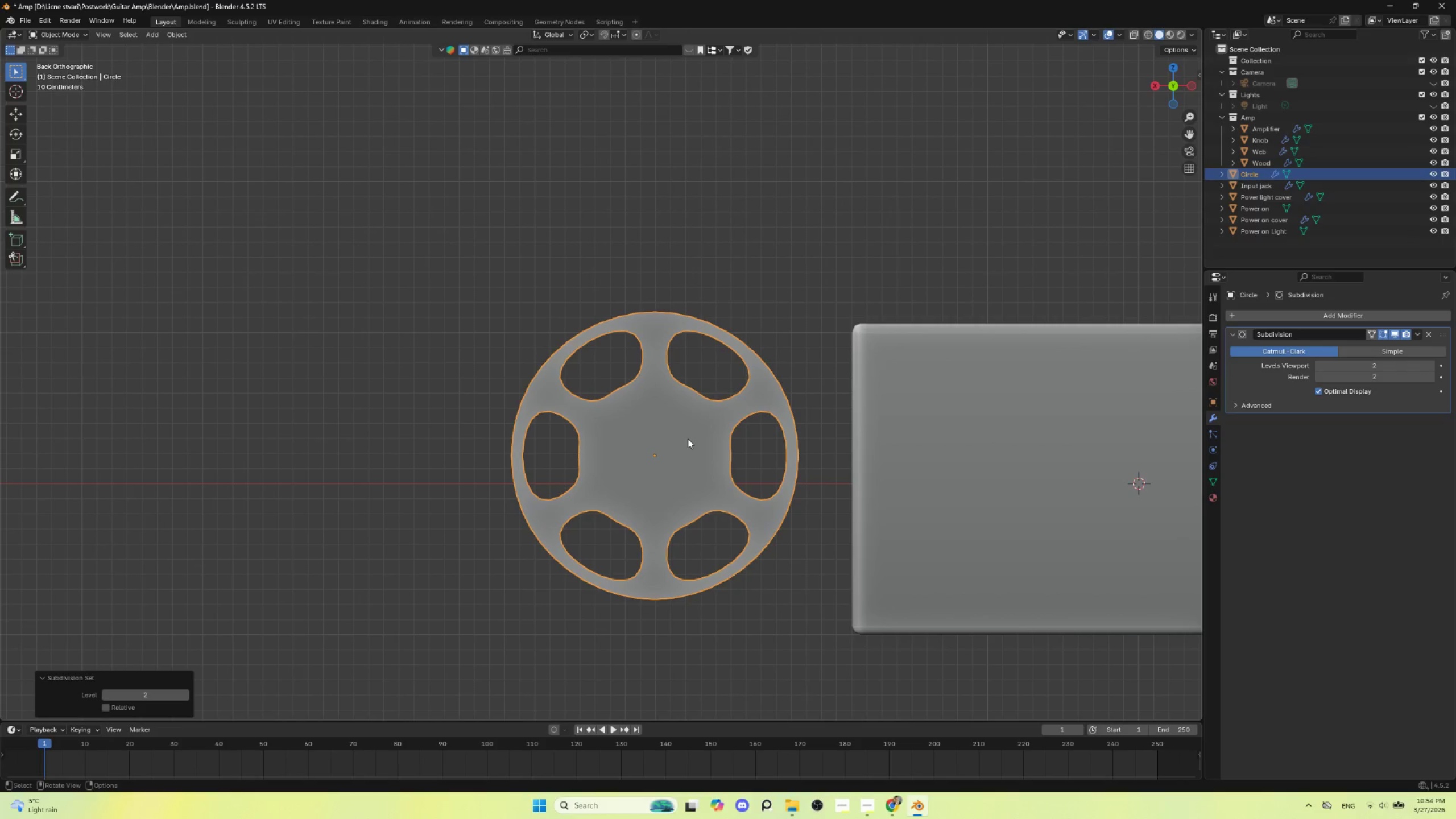 
key(Tab)
 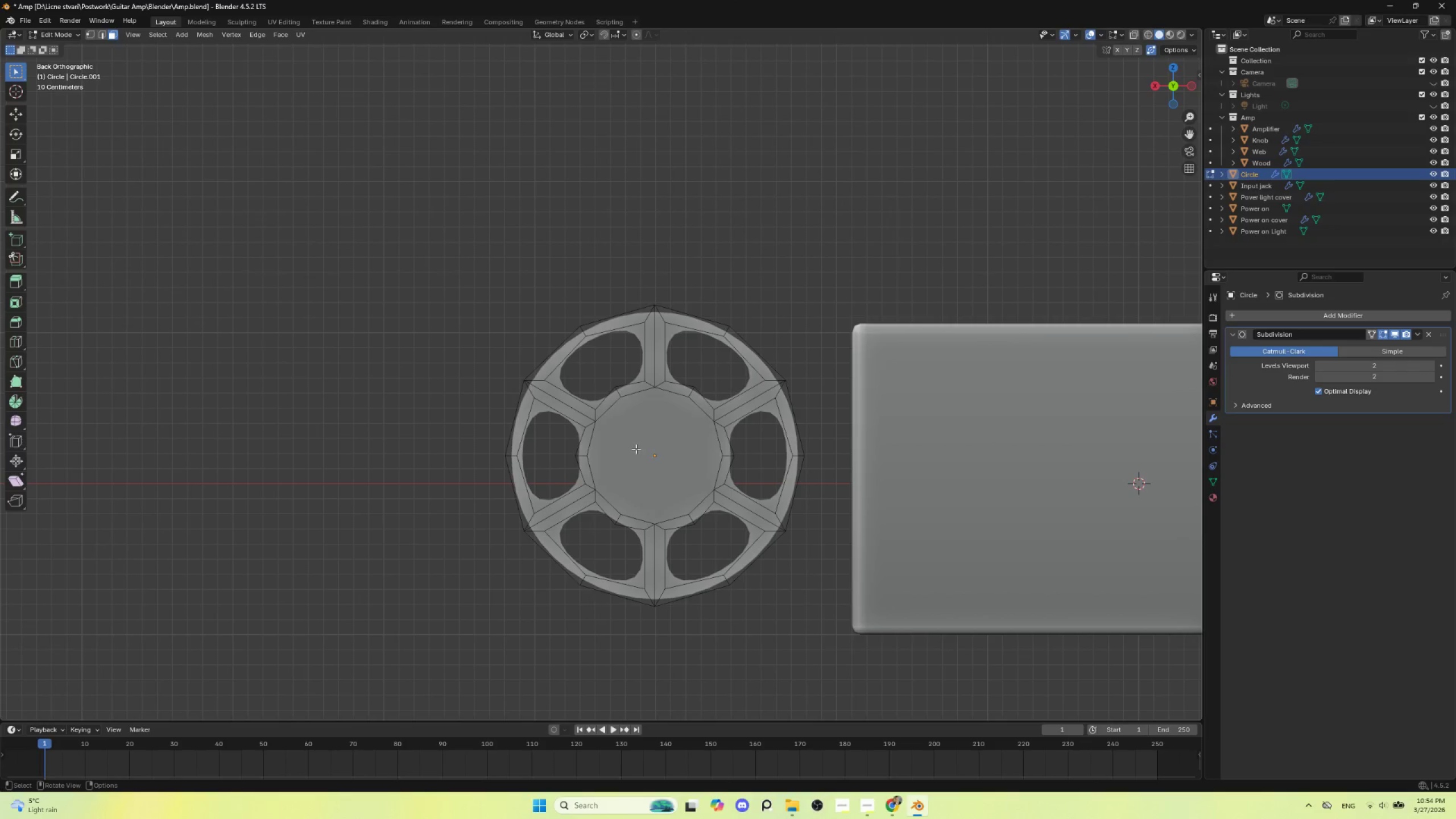 
left_click([636, 449])
 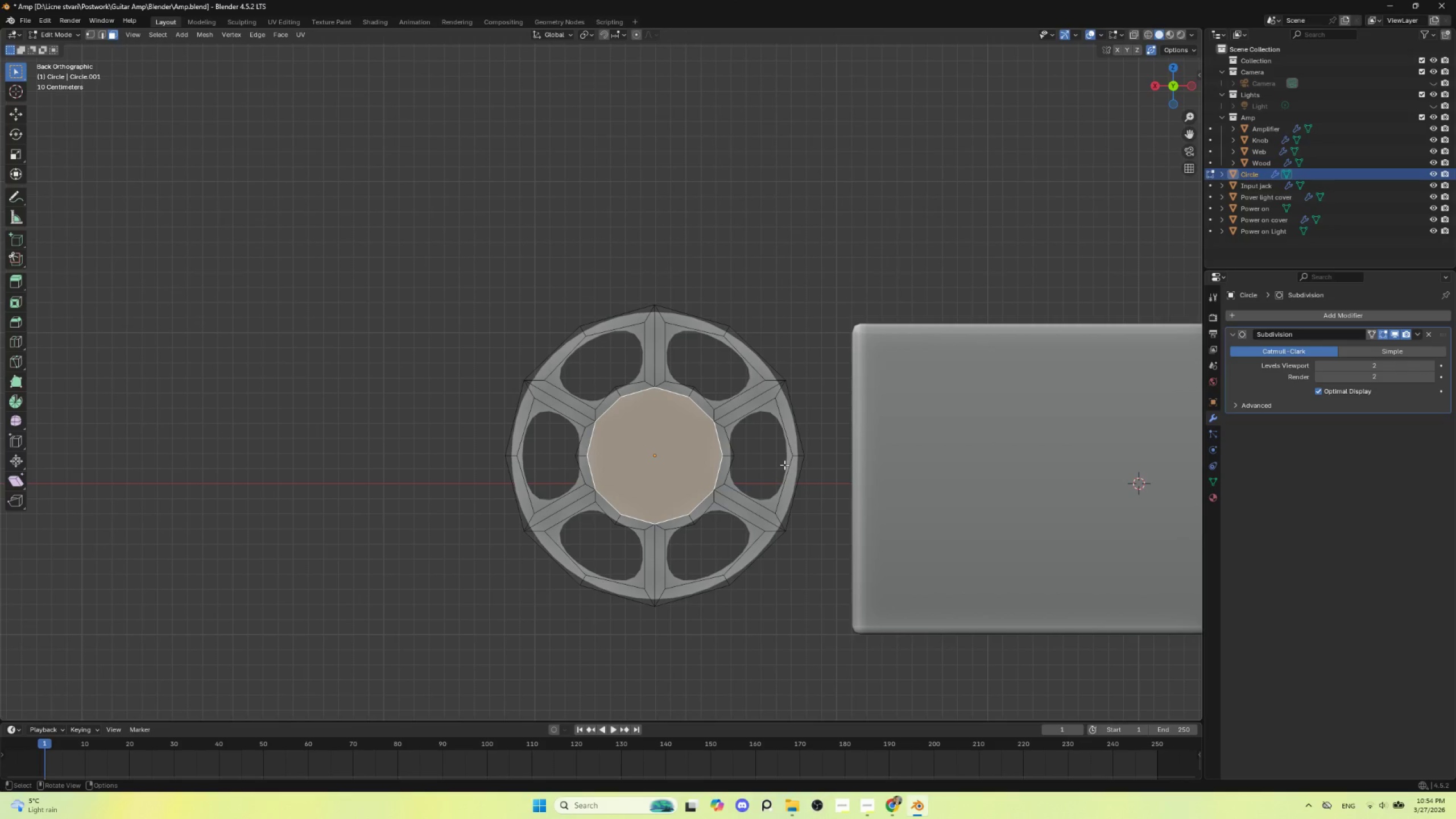 
key(I)
 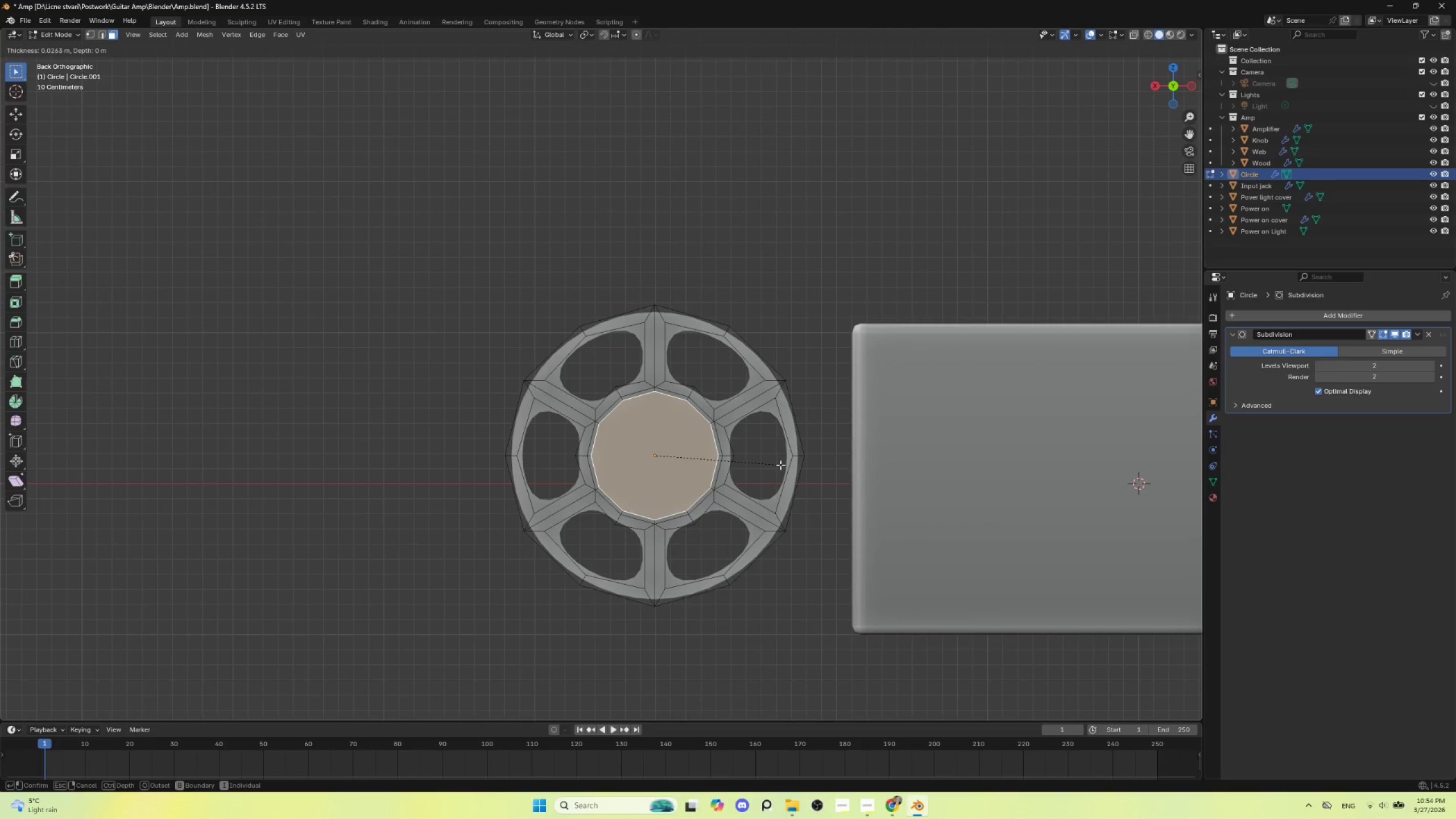 
left_click([780, 465])
 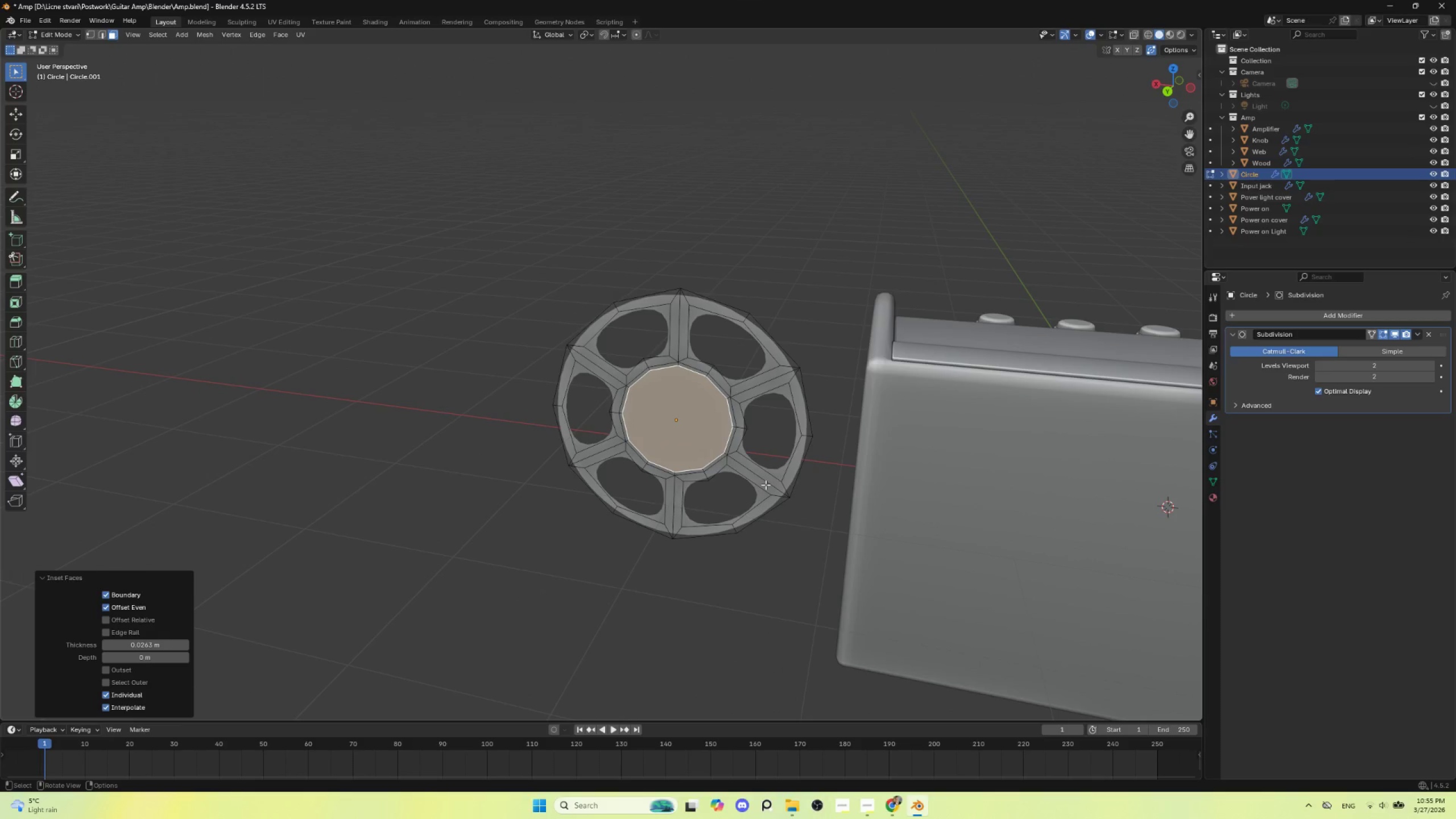 
key(E)
 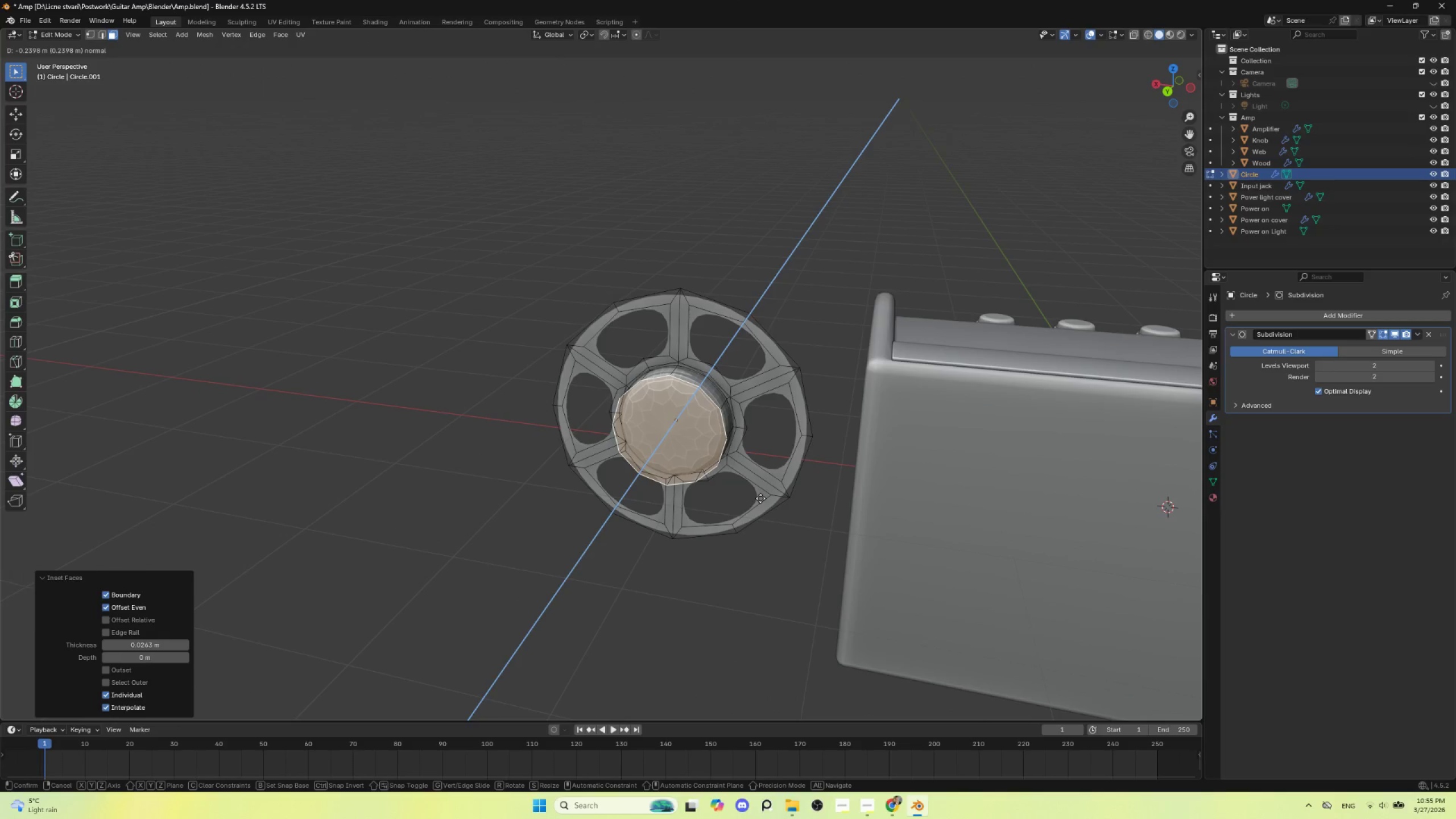 
left_click([760, 498])
 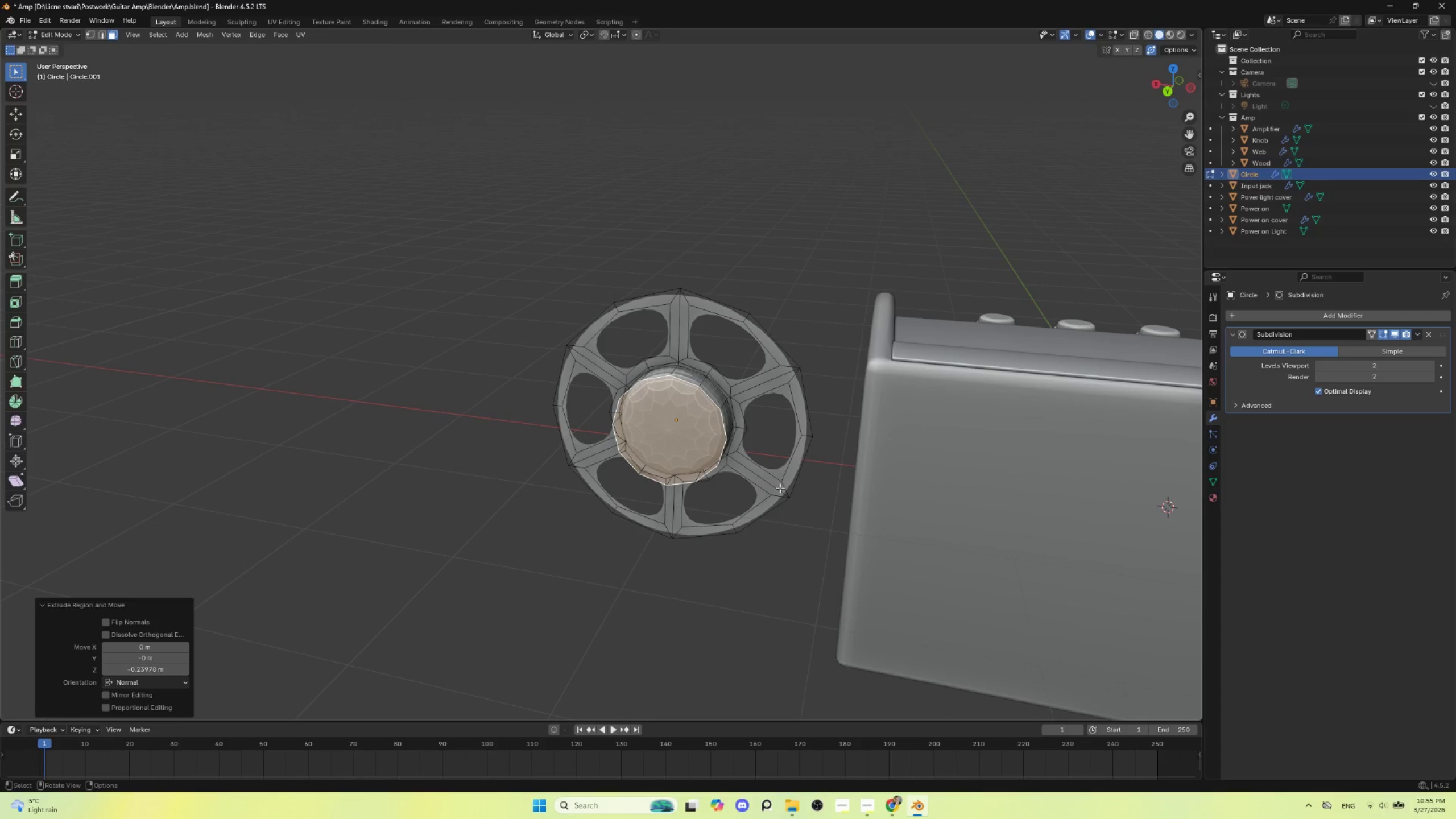 
key(I)
 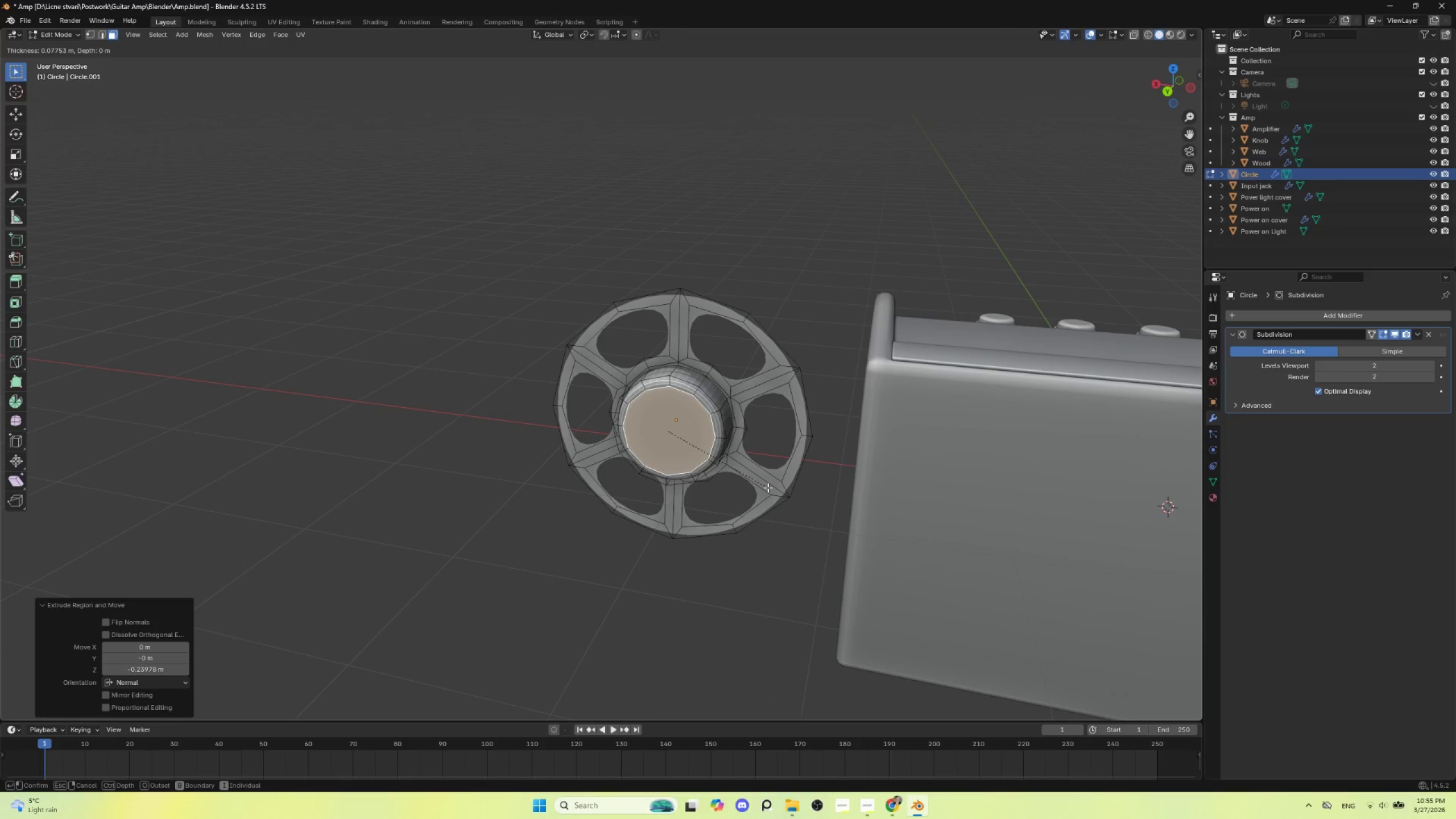 
left_click([766, 487])
 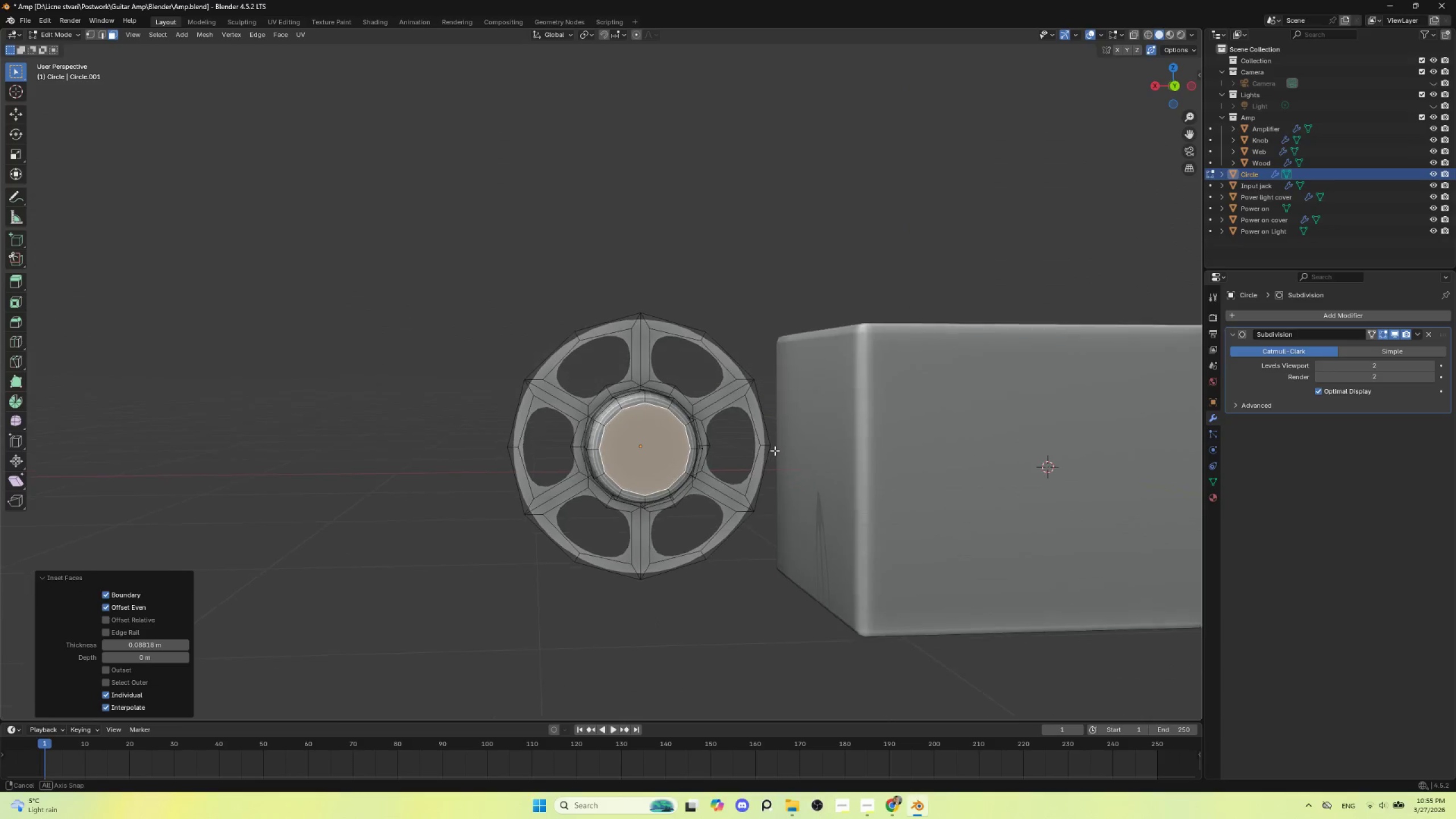 
hold_key(key=AltLeft, duration=0.33)
 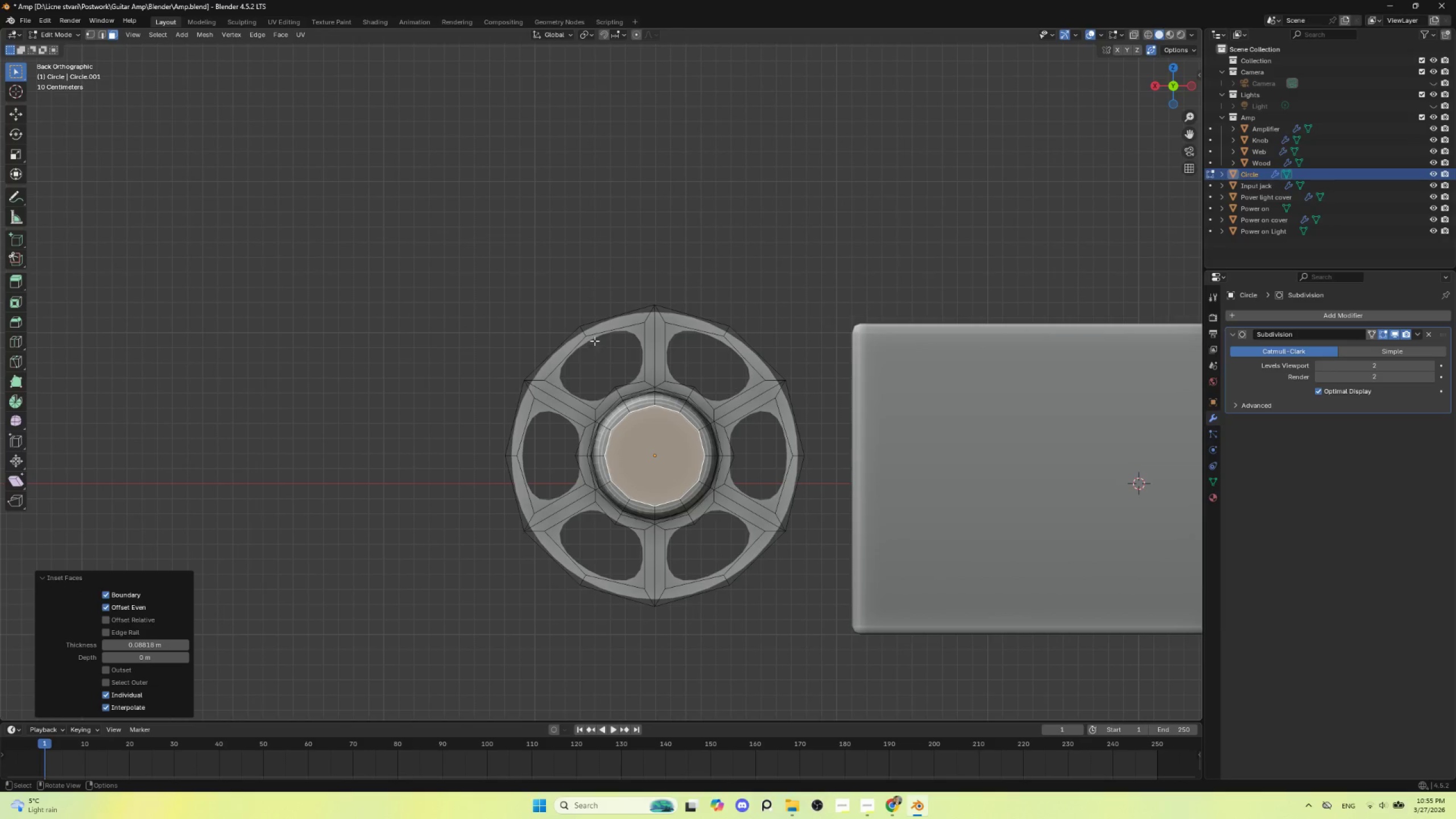 
key(Tab)
 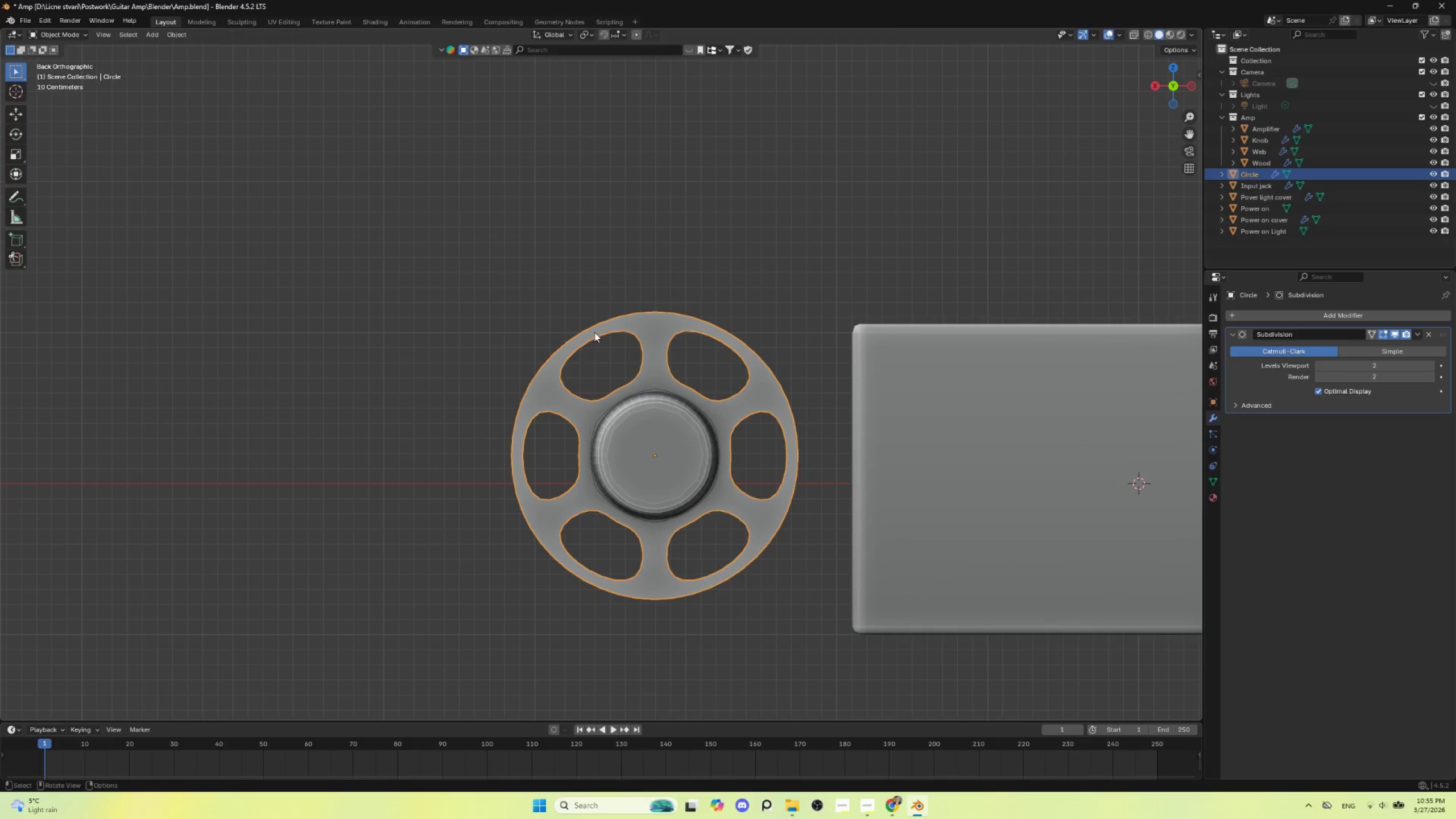 
key(Tab)
 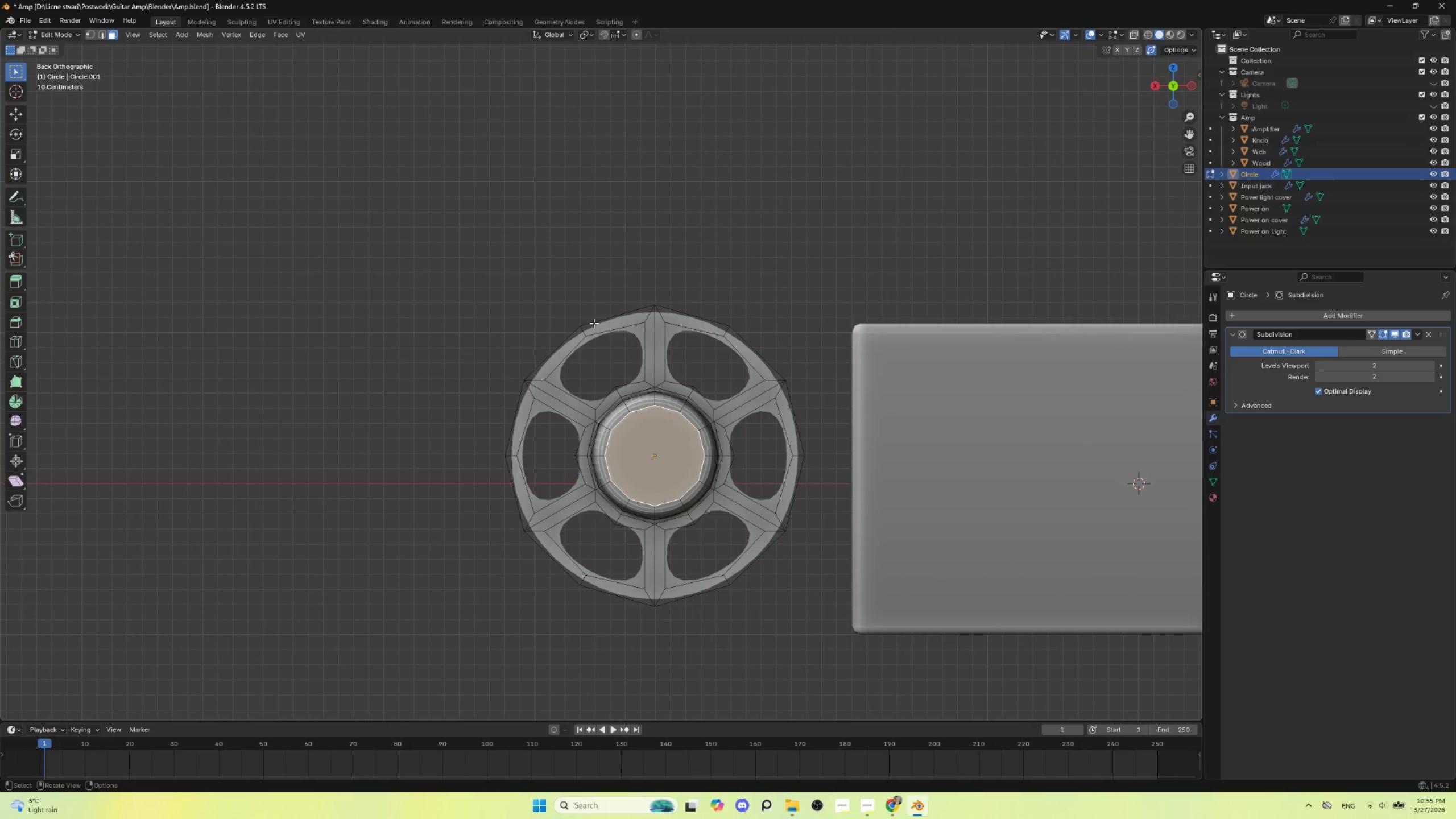 
hold_key(key=AltLeft, duration=0.73)
left_click([594, 323])
 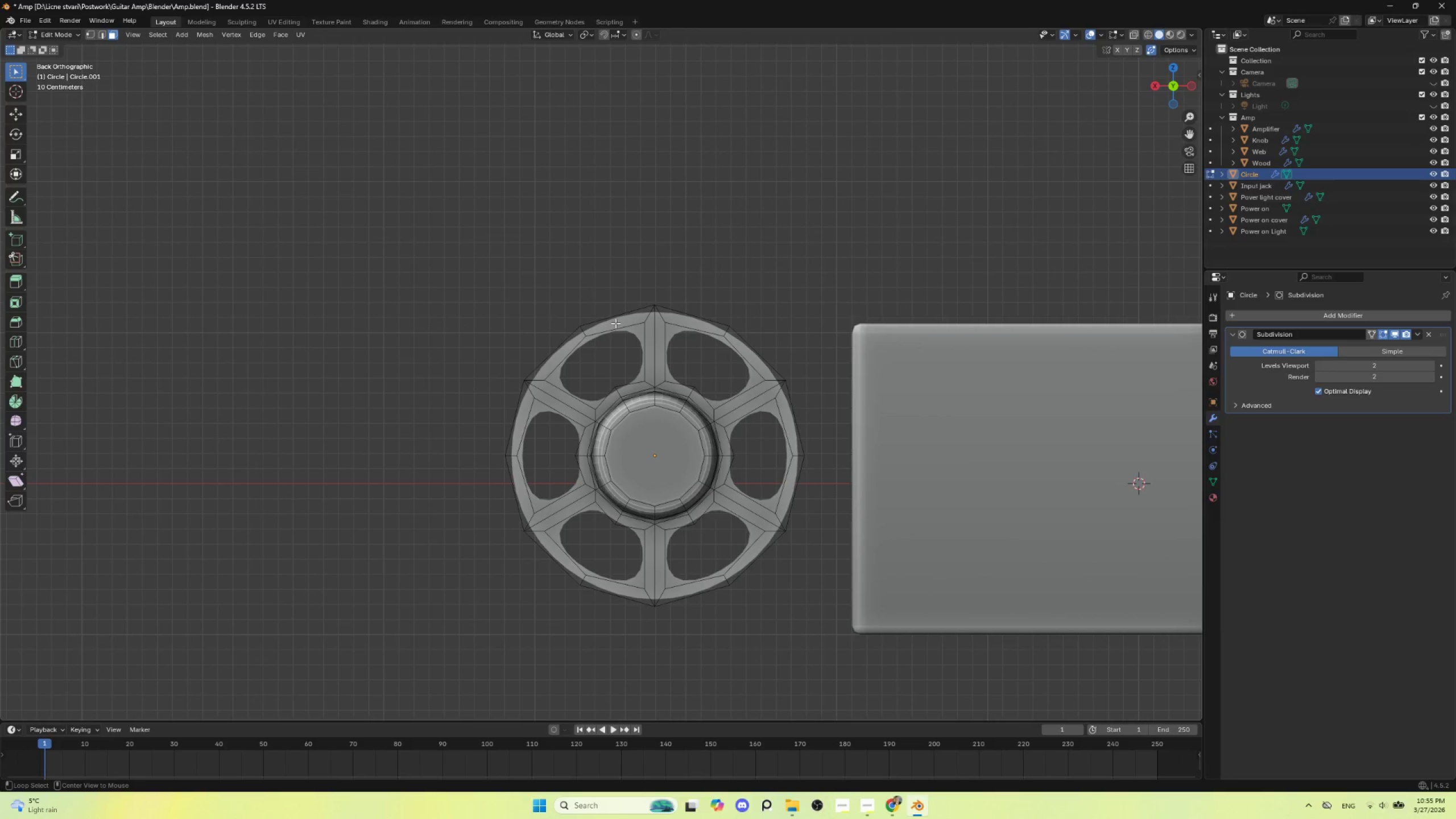 
hold_key(key=AltLeft, duration=1.86)
left_click([100, 33])
 